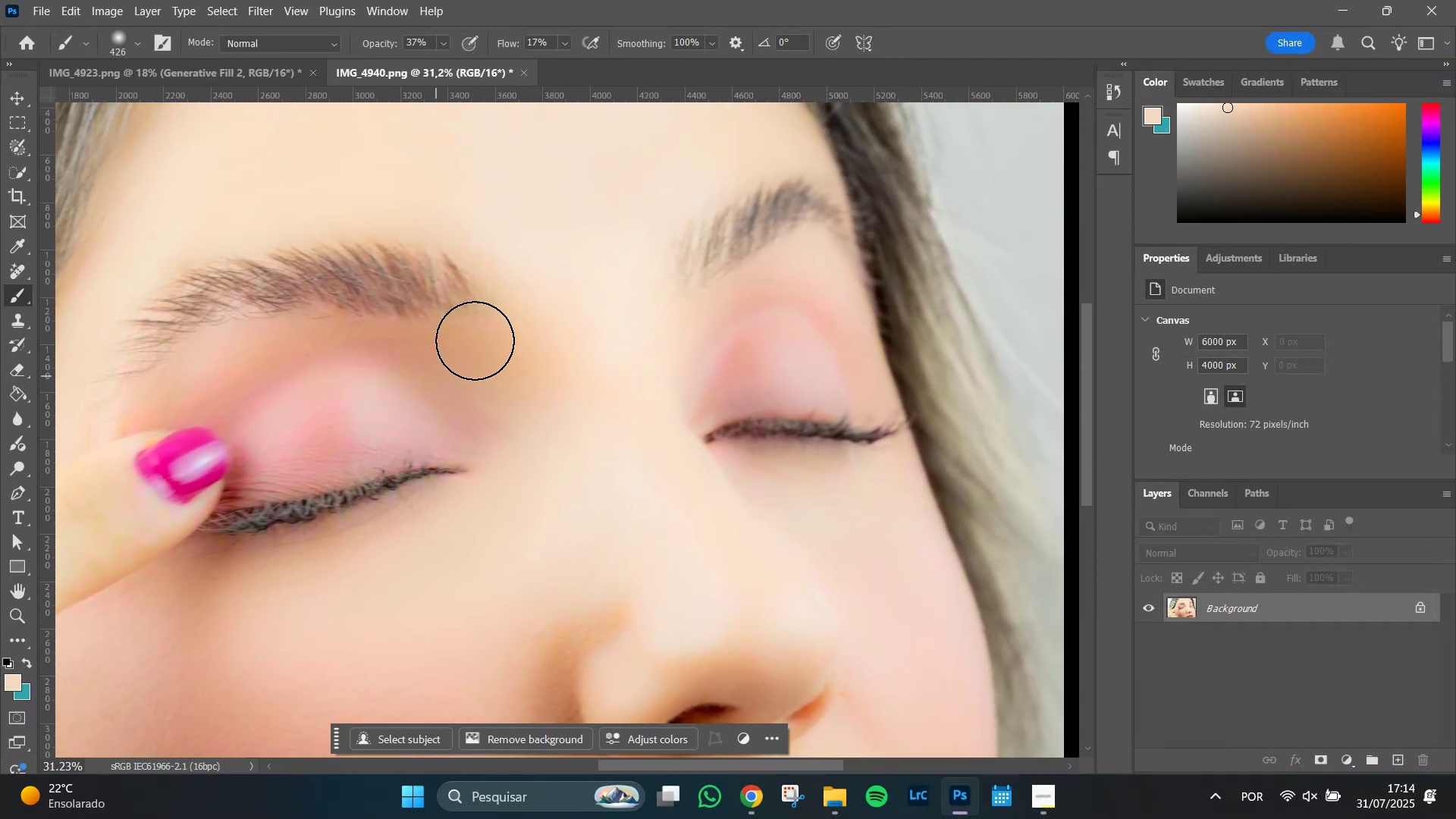 
hold_key(key=Space, duration=0.37)
 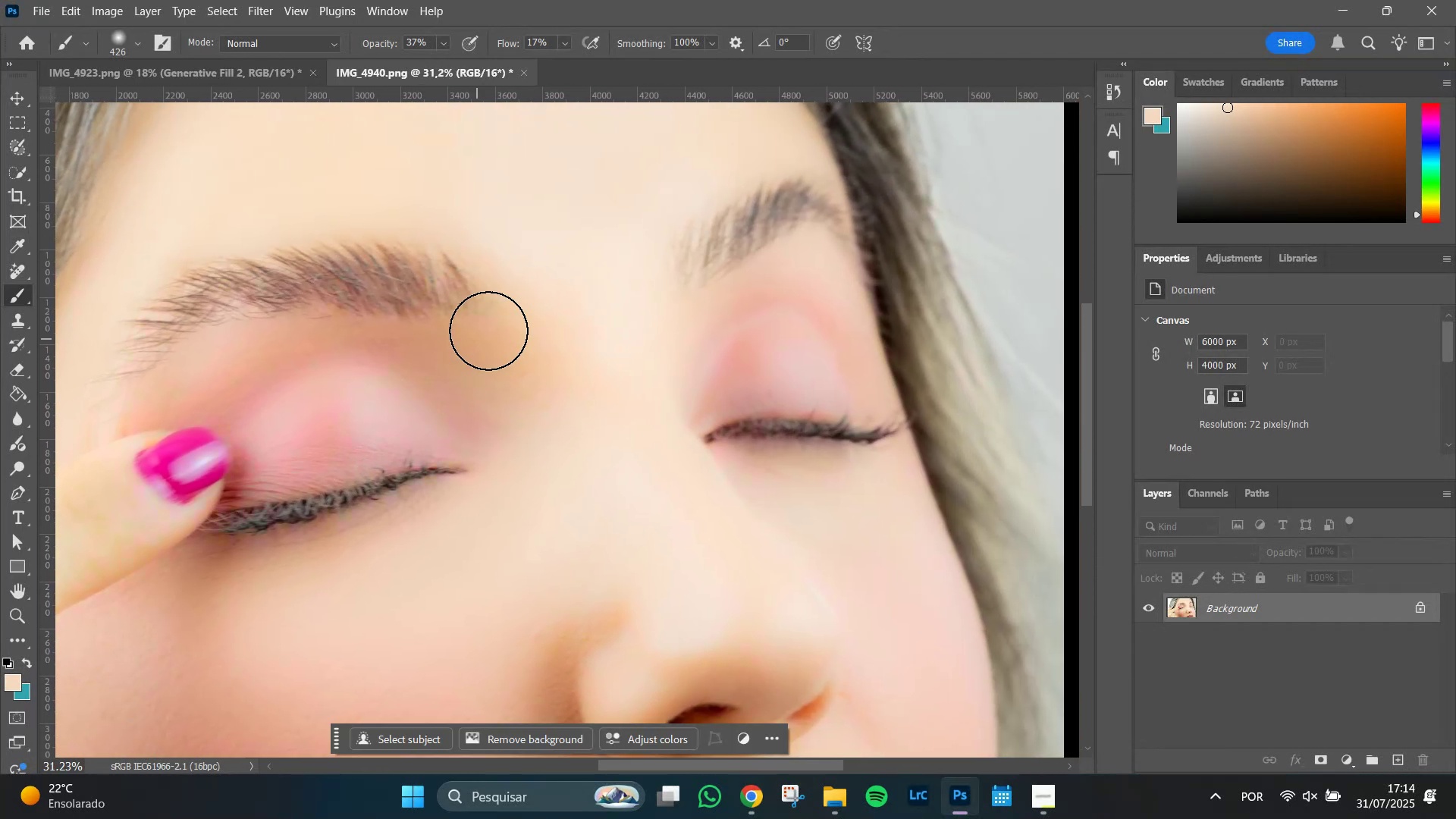 
hold_key(key=AltLeft, duration=1.11)
scroll: coordinate [491, 349], scroll_direction: up, amount: 8.0
 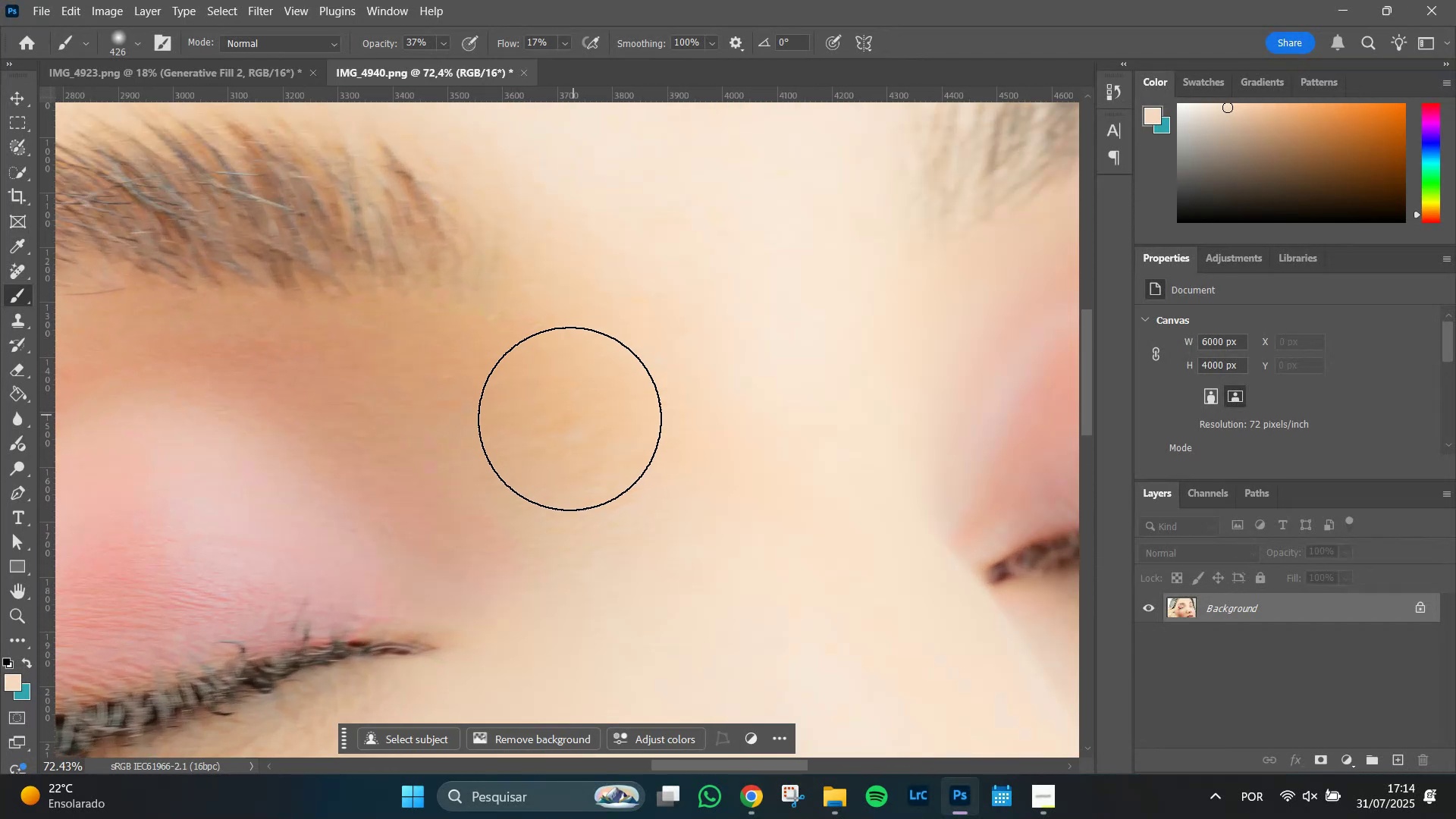 
hold_key(key=AltLeft, duration=0.96)
 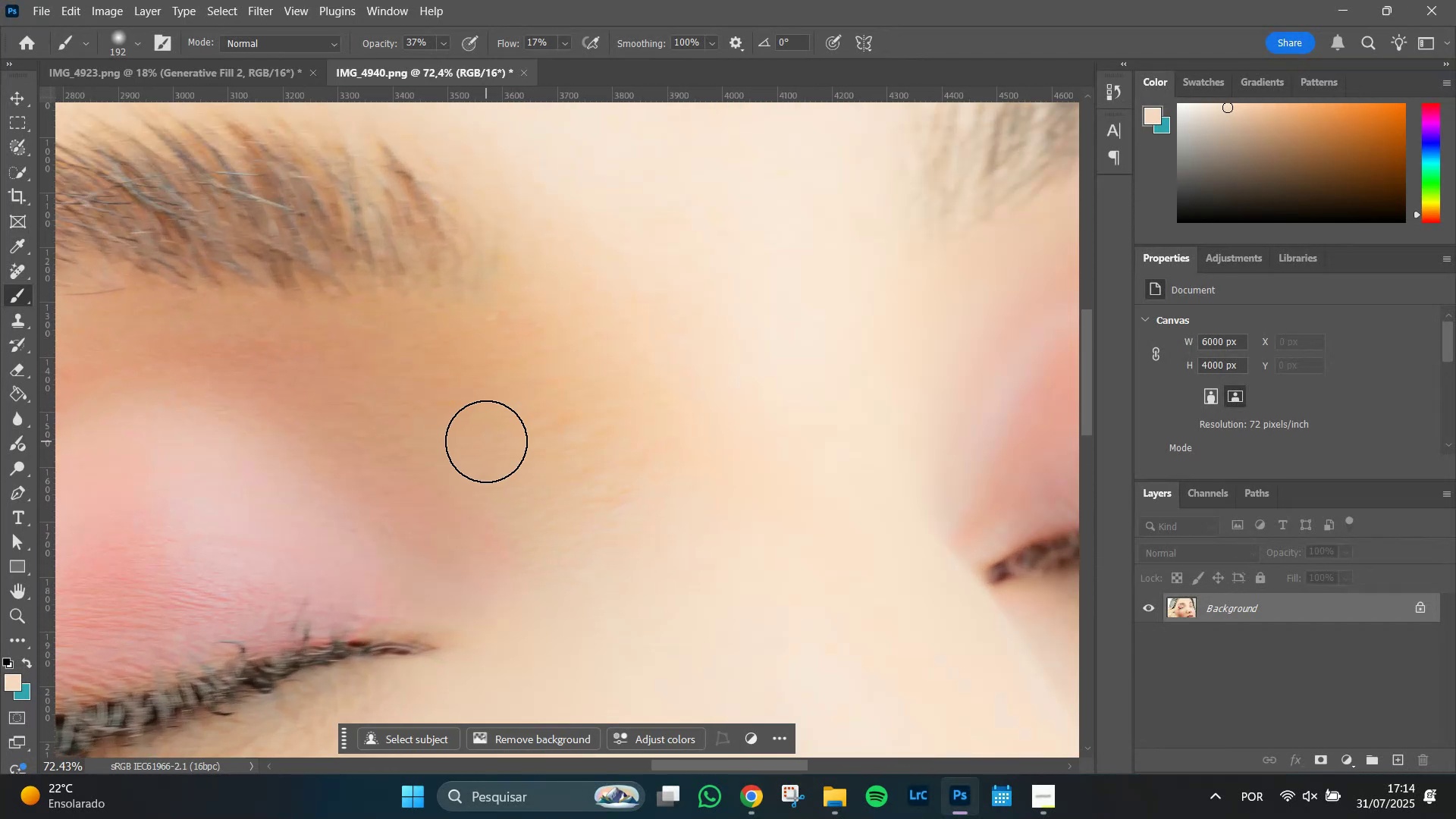 
key(J)
 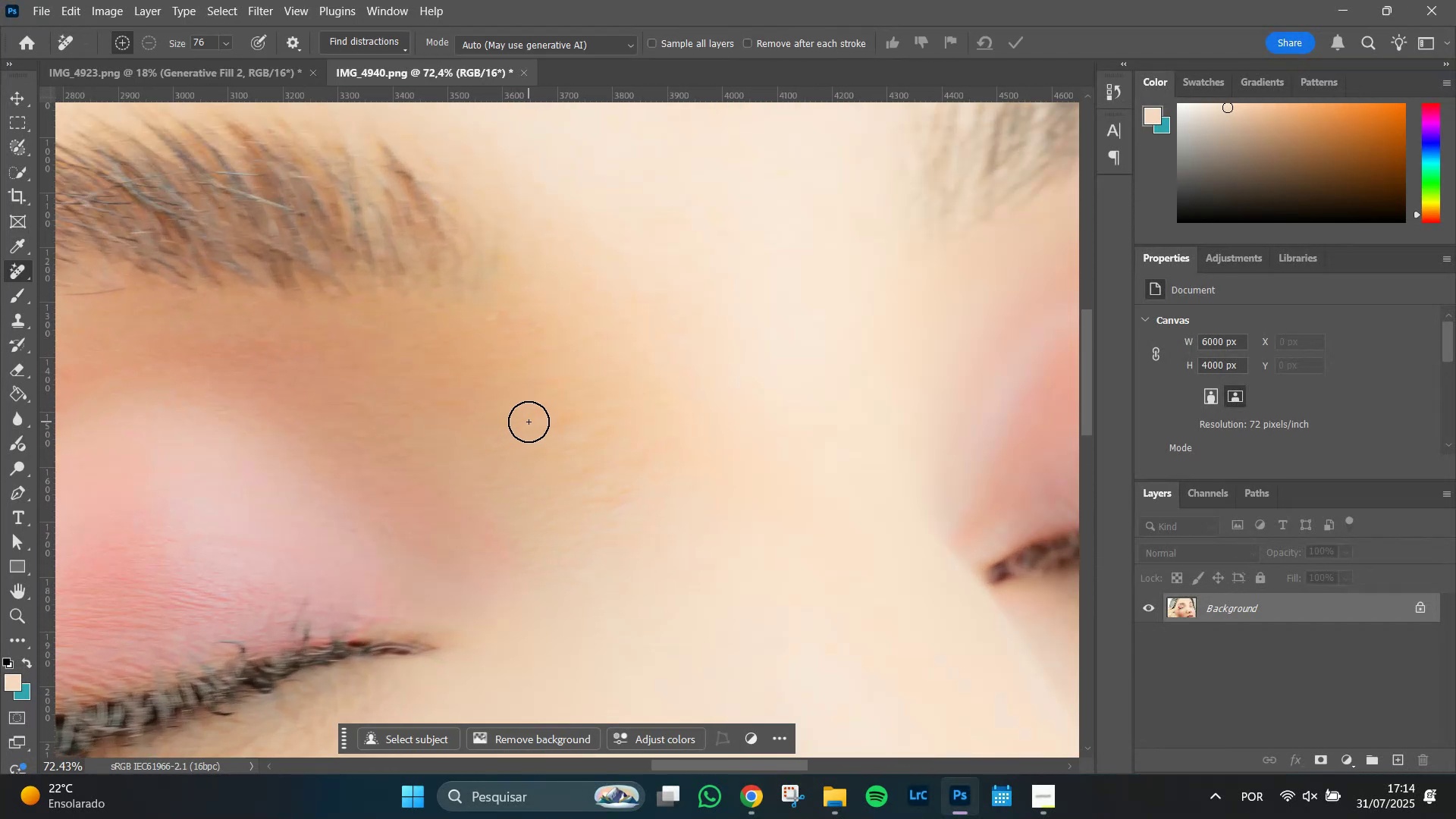 
hold_key(key=AltLeft, duration=0.92)
double_click([573, 421])
 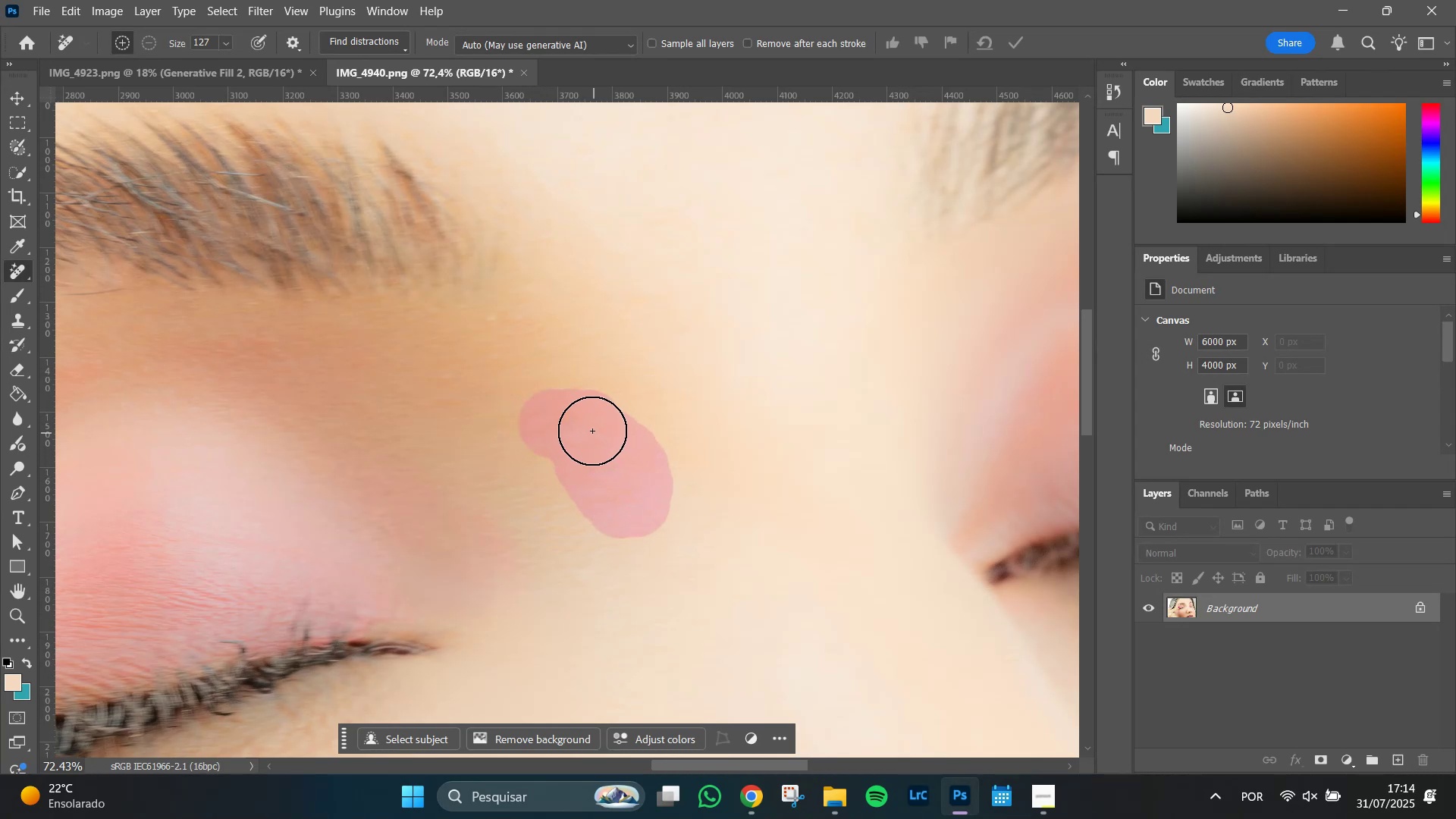 
hold_key(key=Enter, duration=0.66)
 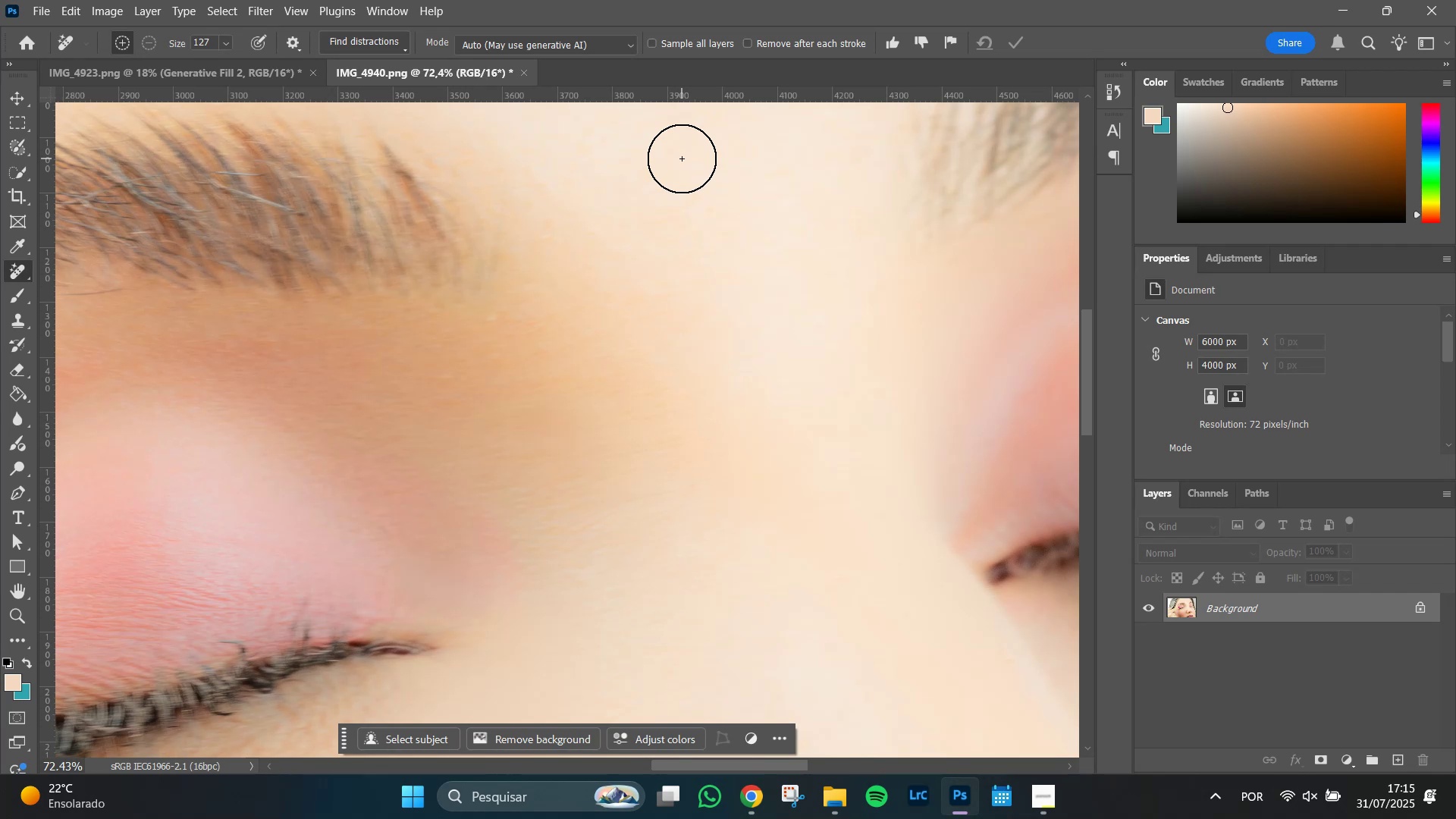 
wait(73.9)
 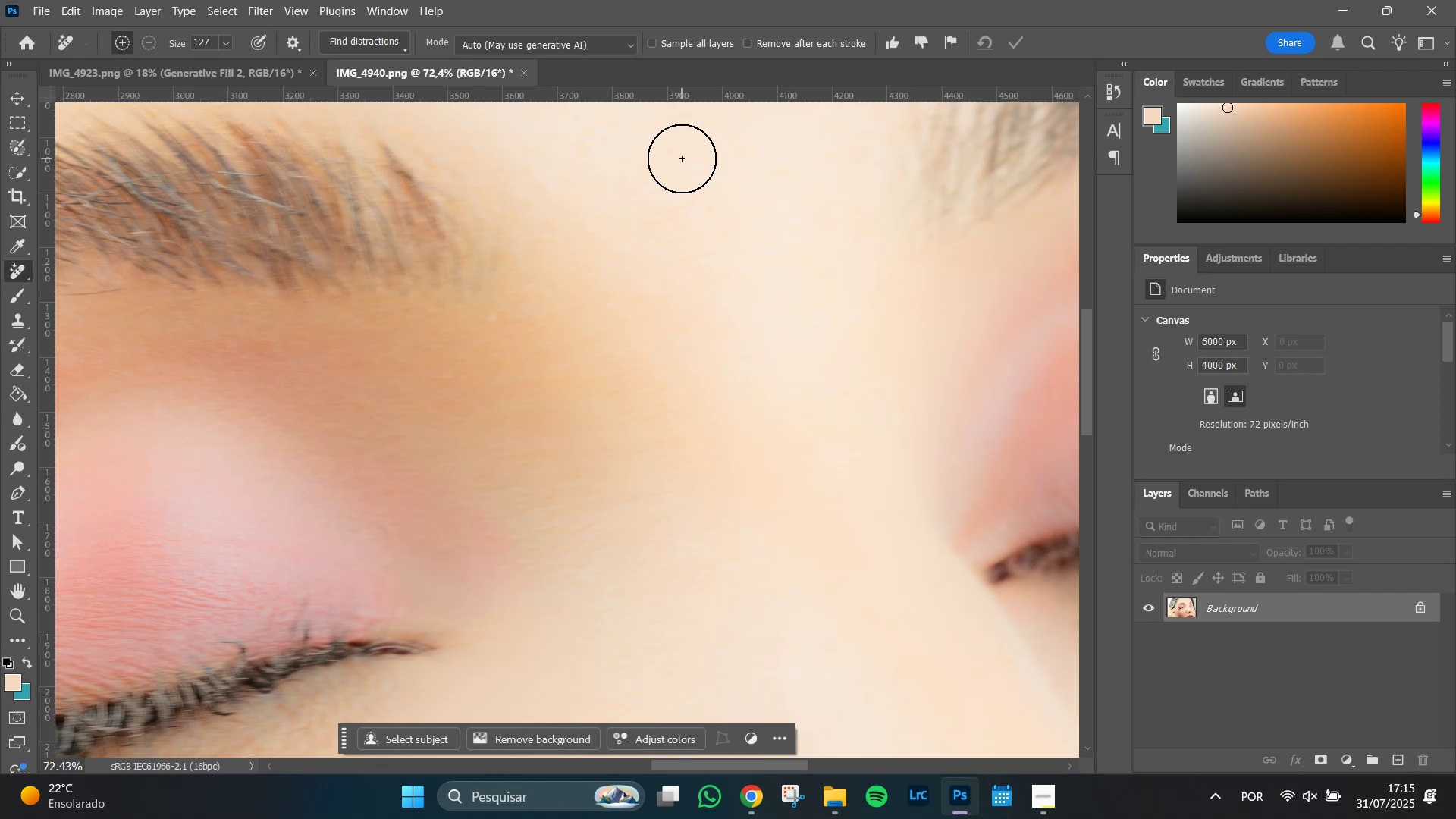 
hold_key(key=Space, duration=1.51)
 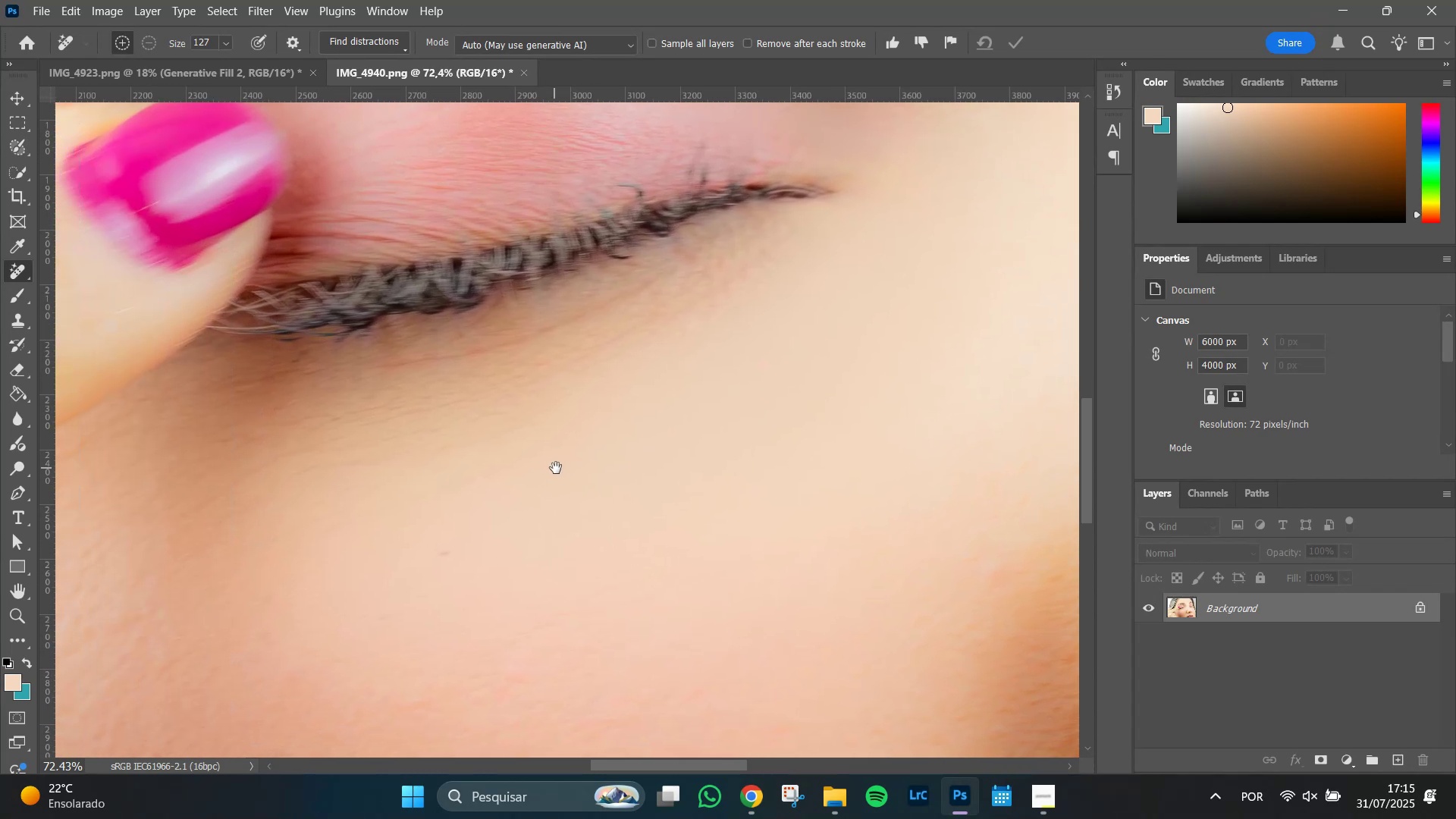 
hold_key(key=Space, duration=1.25)
 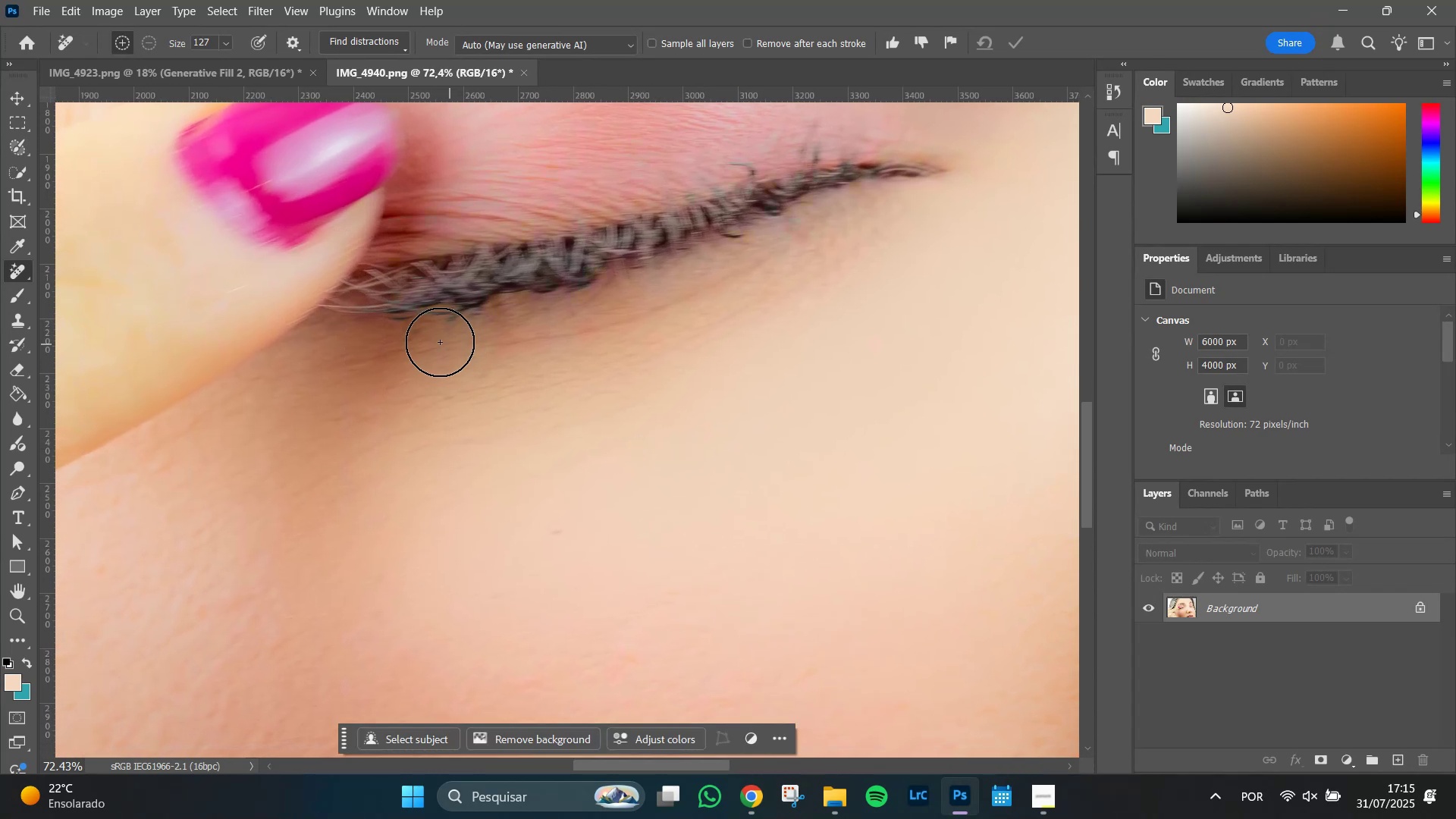 
hold_key(key=AltLeft, duration=1.51)
scroll: coordinate [407, 353], scroll_direction: up, amount: 6.0
 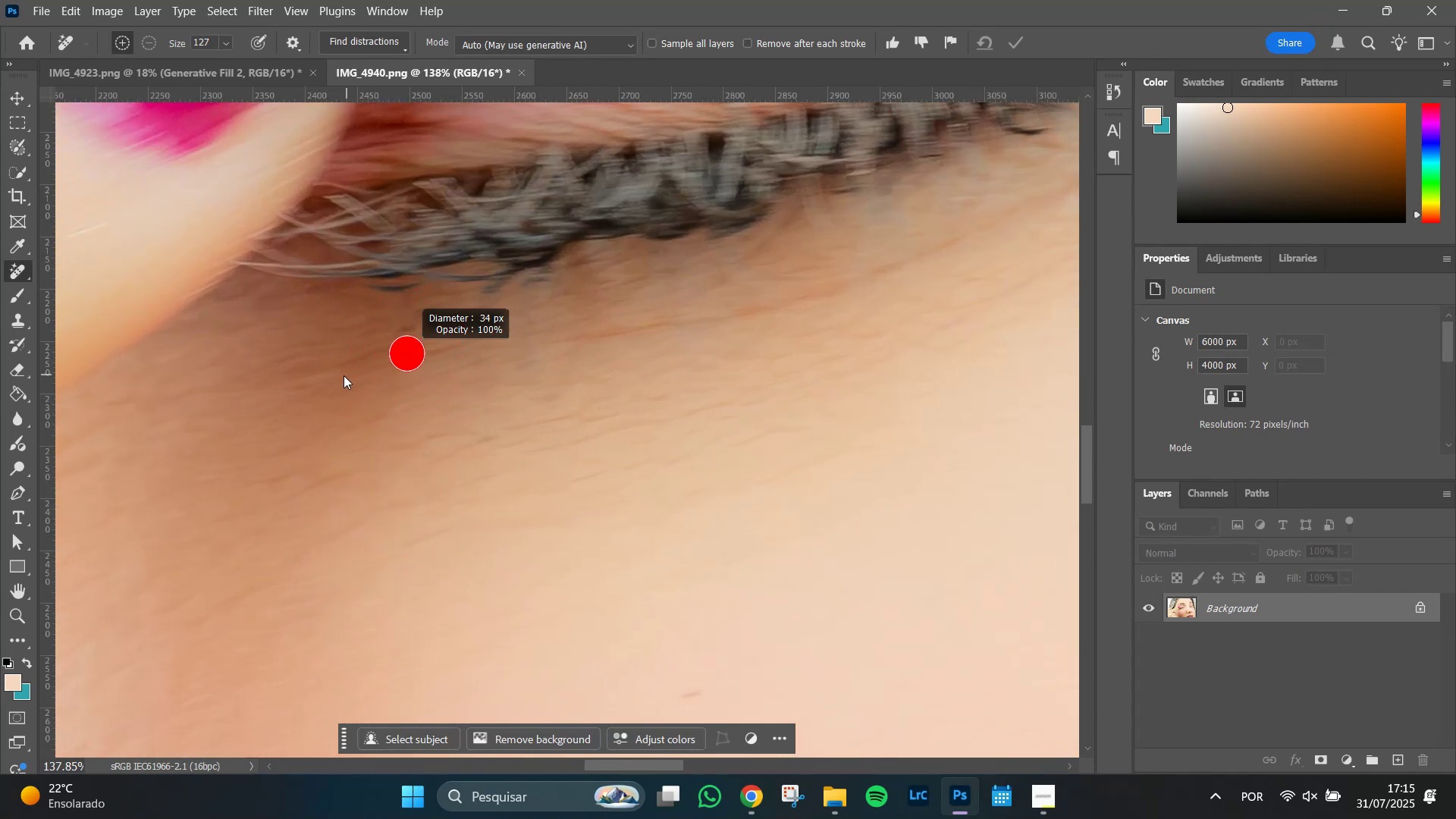 
hold_key(key=AltLeft, duration=1.13)
 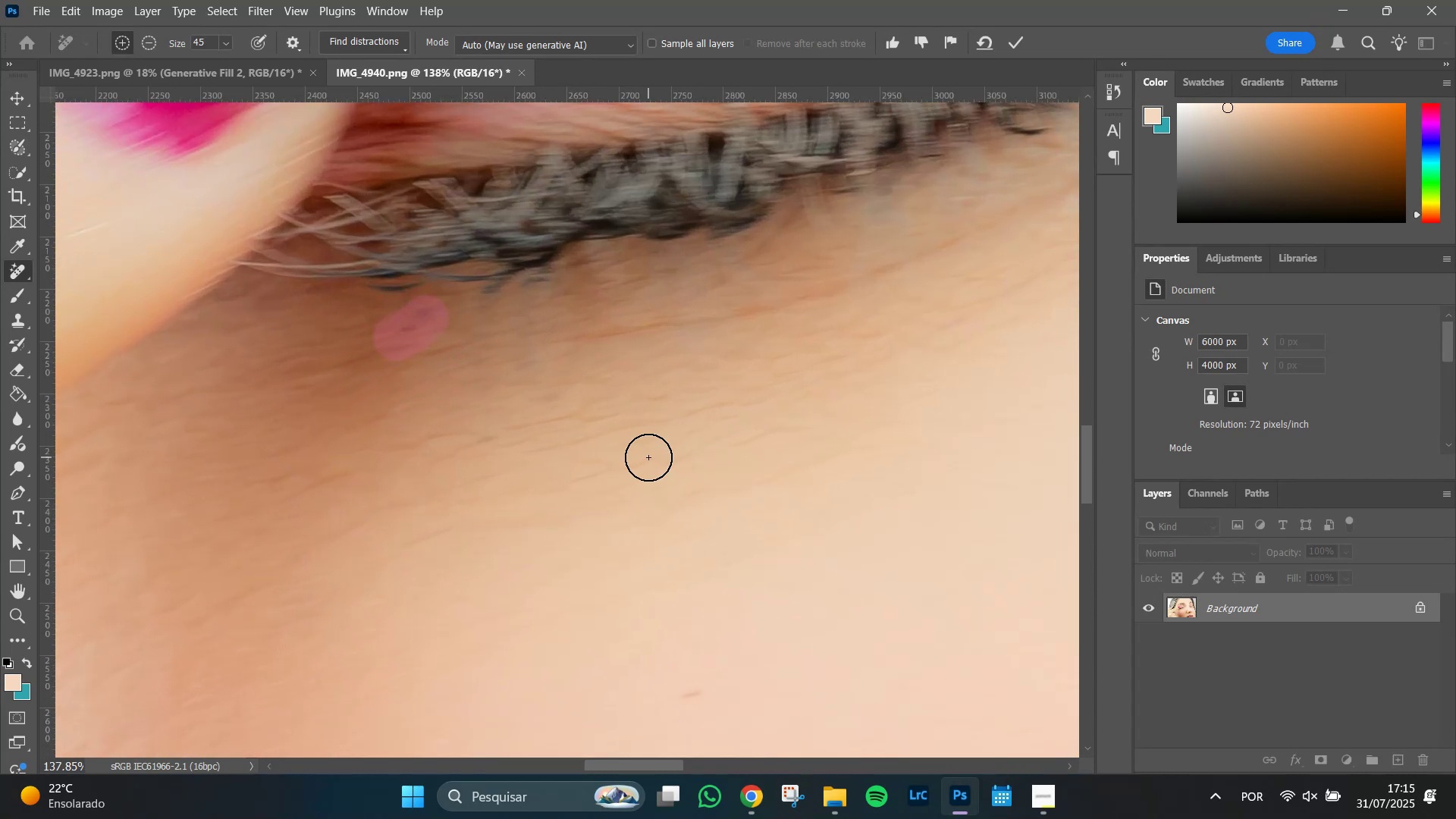 
key(Enter)
 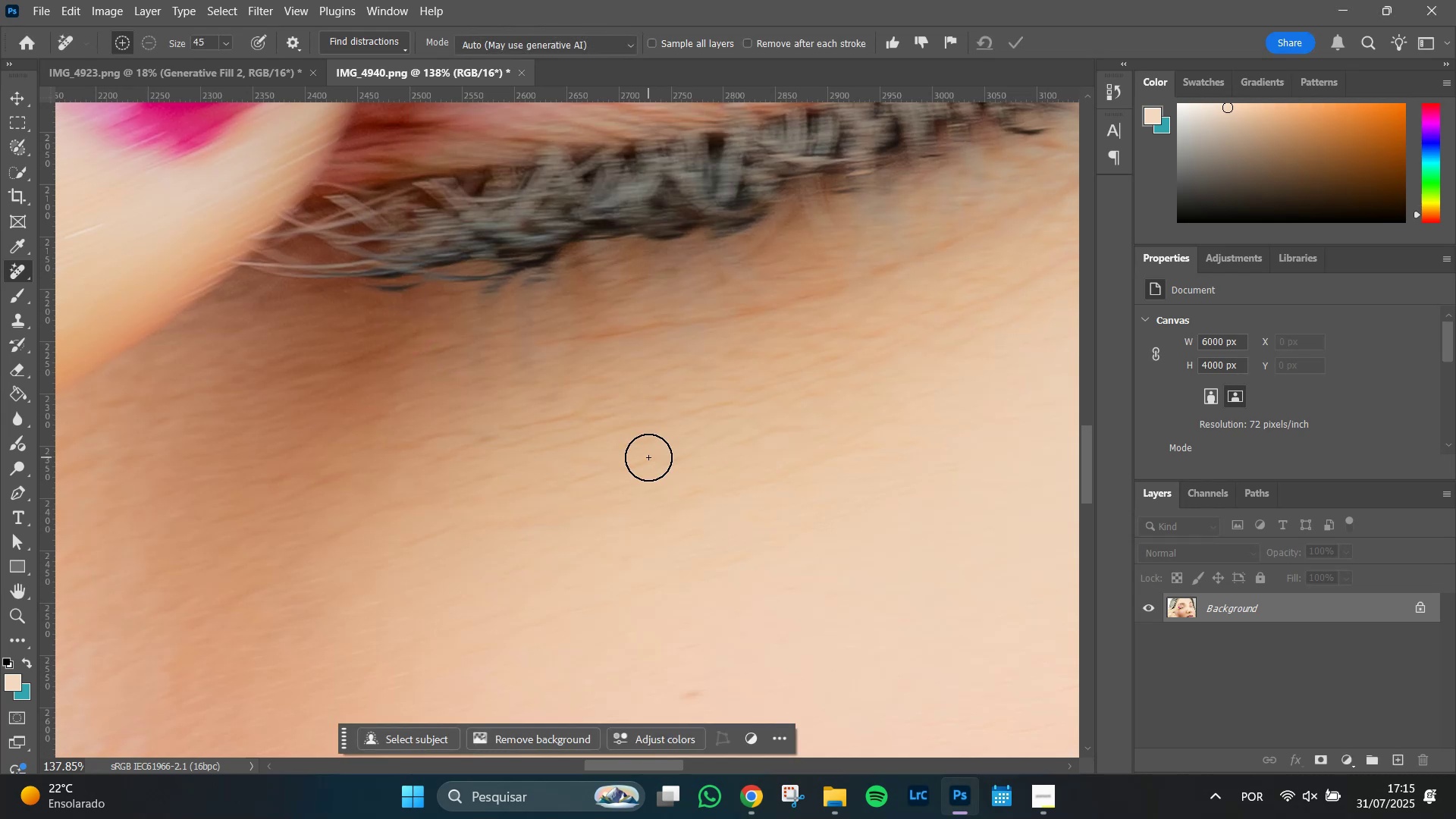 
wait(5.02)
 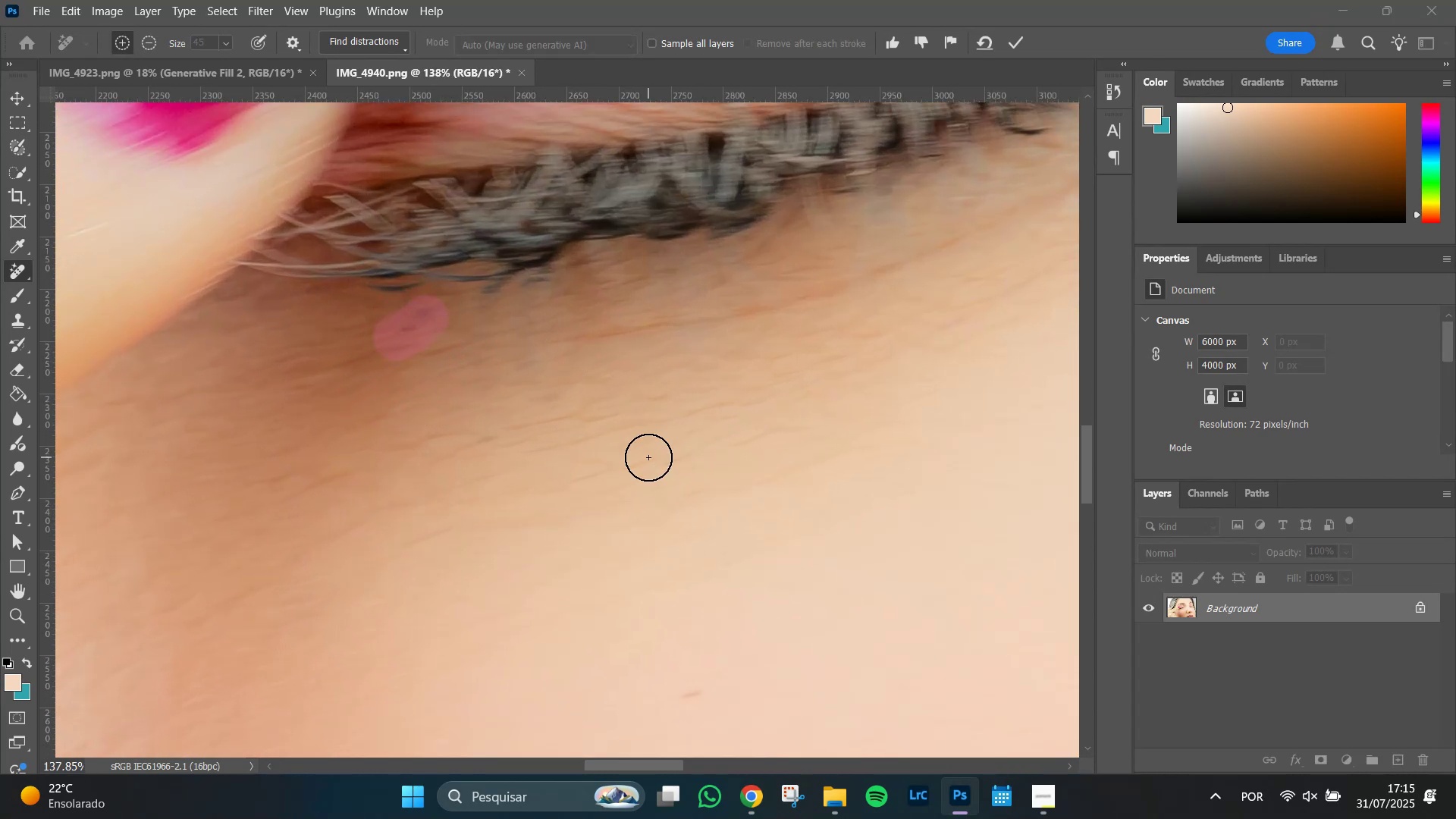 
left_click([698, 695])
 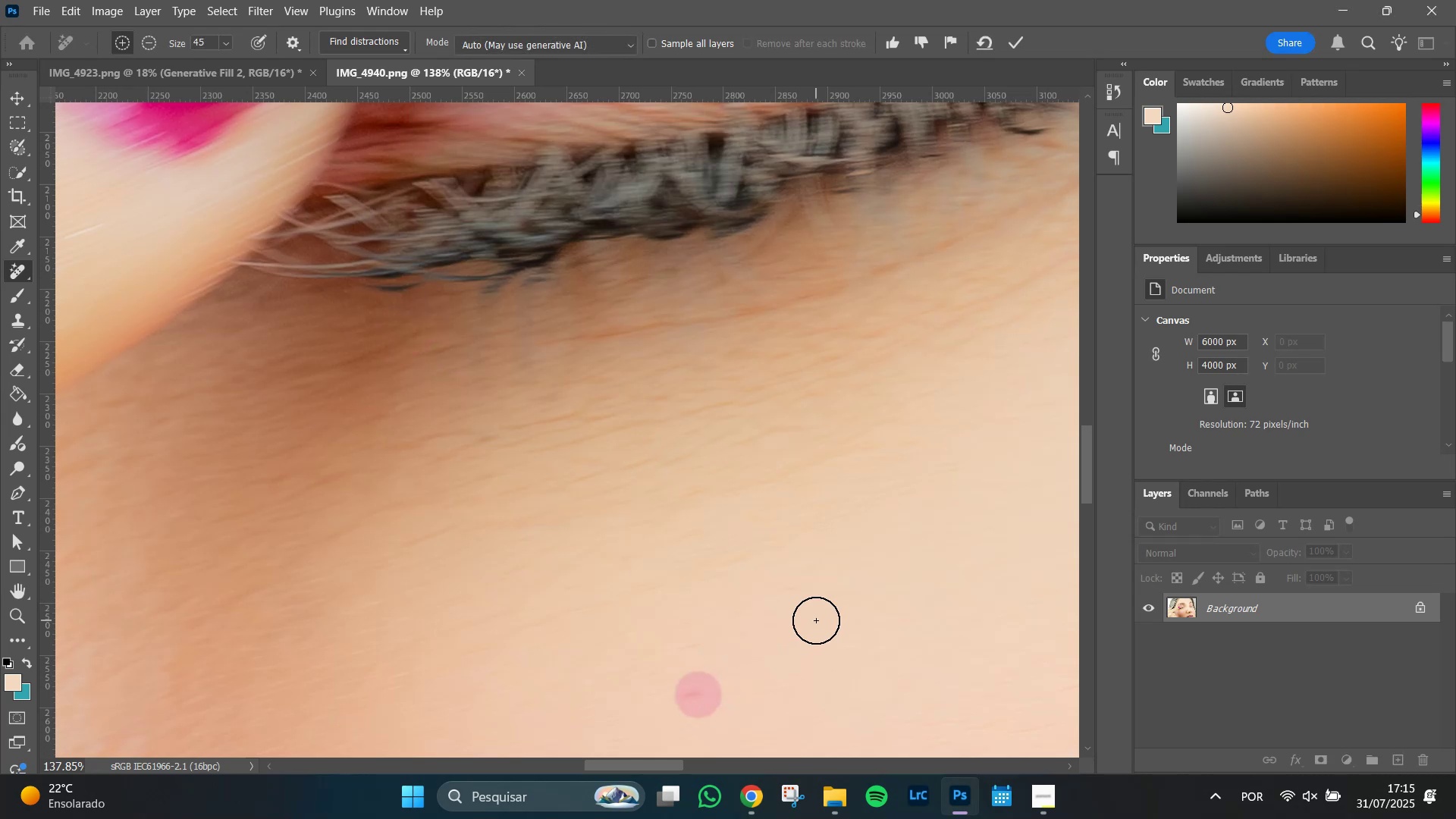 
key(Enter)
 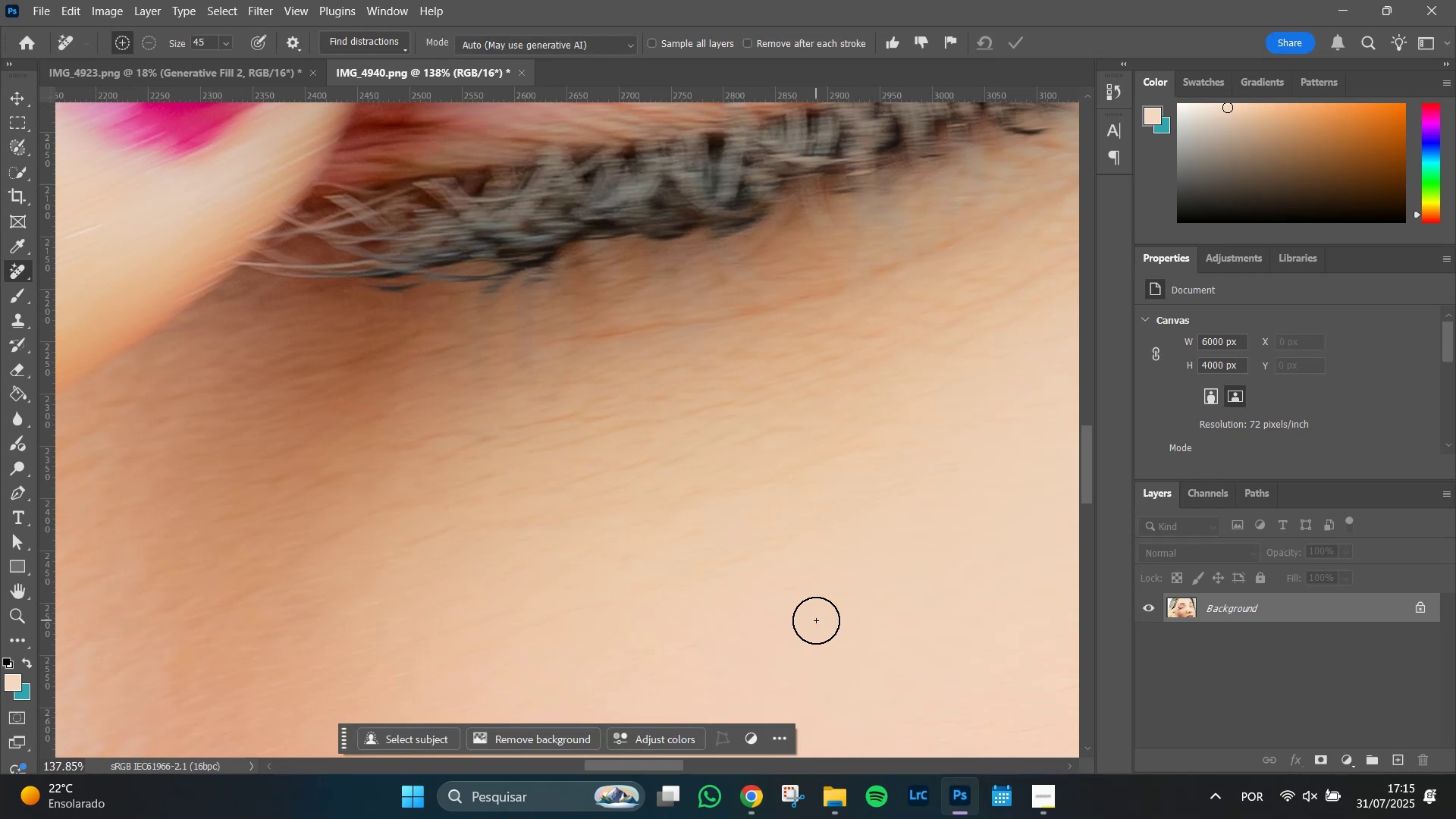 
scroll: coordinate [368, 27], scroll_direction: up, amount: 1.0
 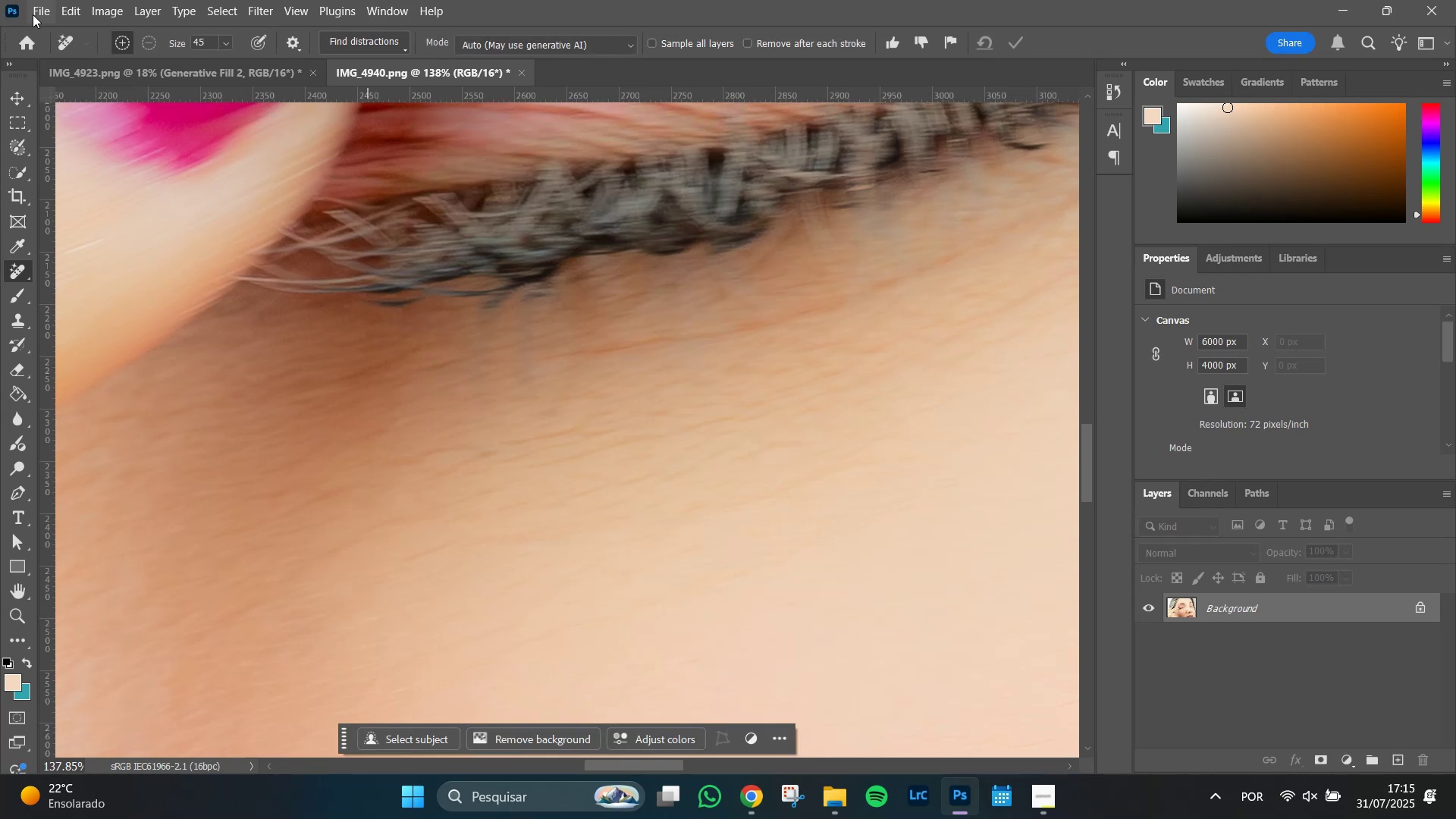 
left_click([39, 8])
 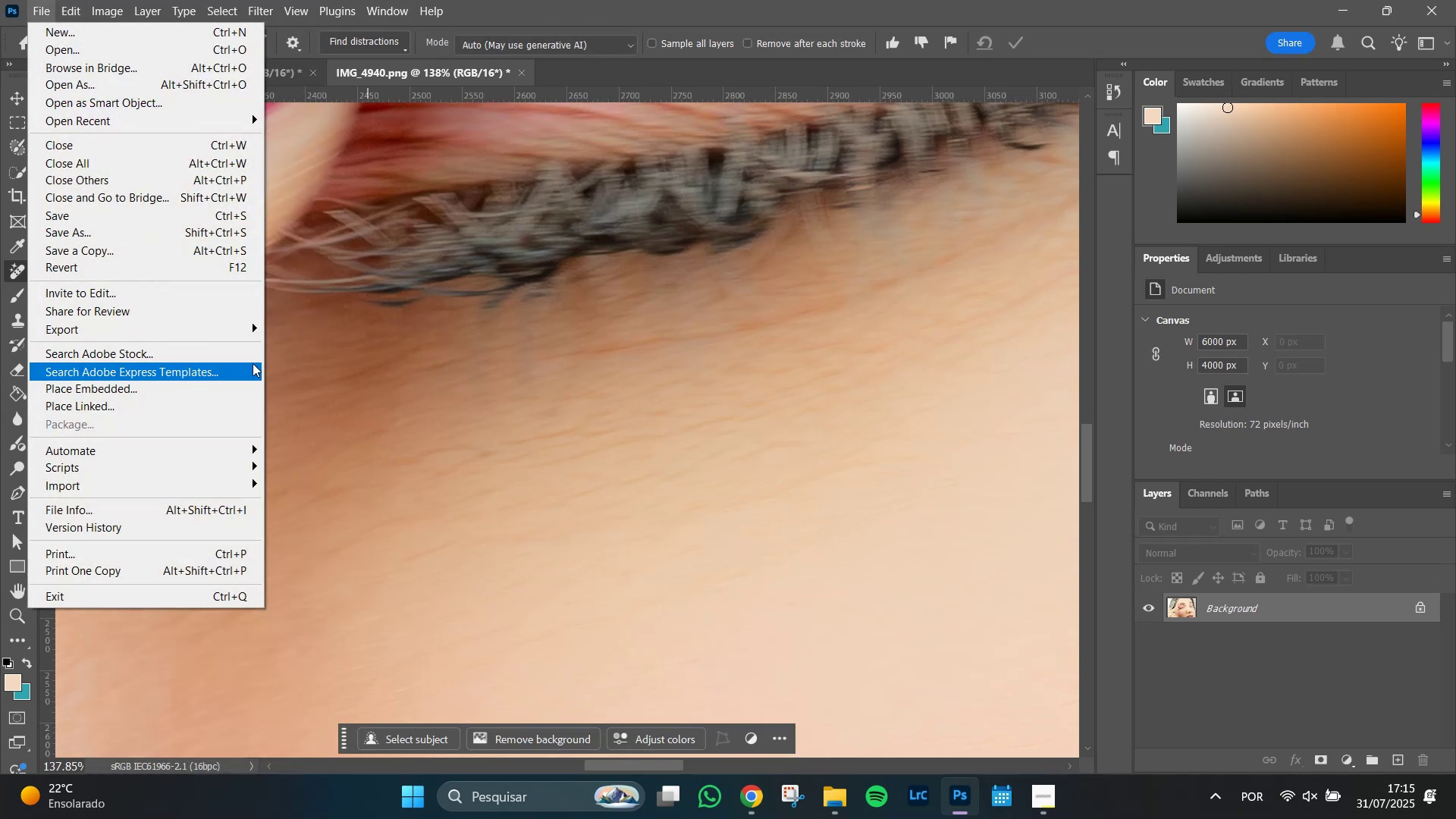 
left_click([256, 335])
 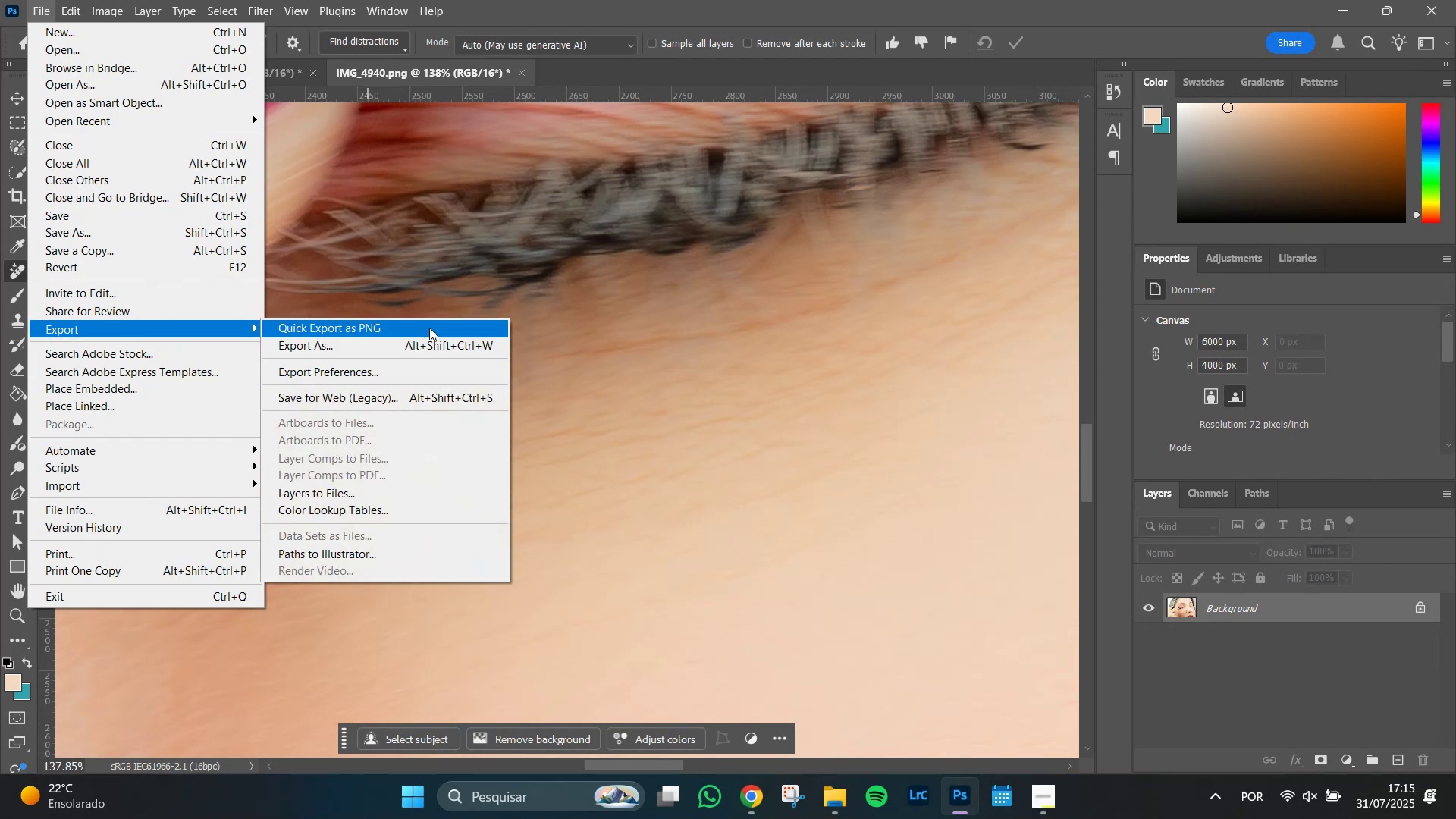 
left_click([429, 328])
 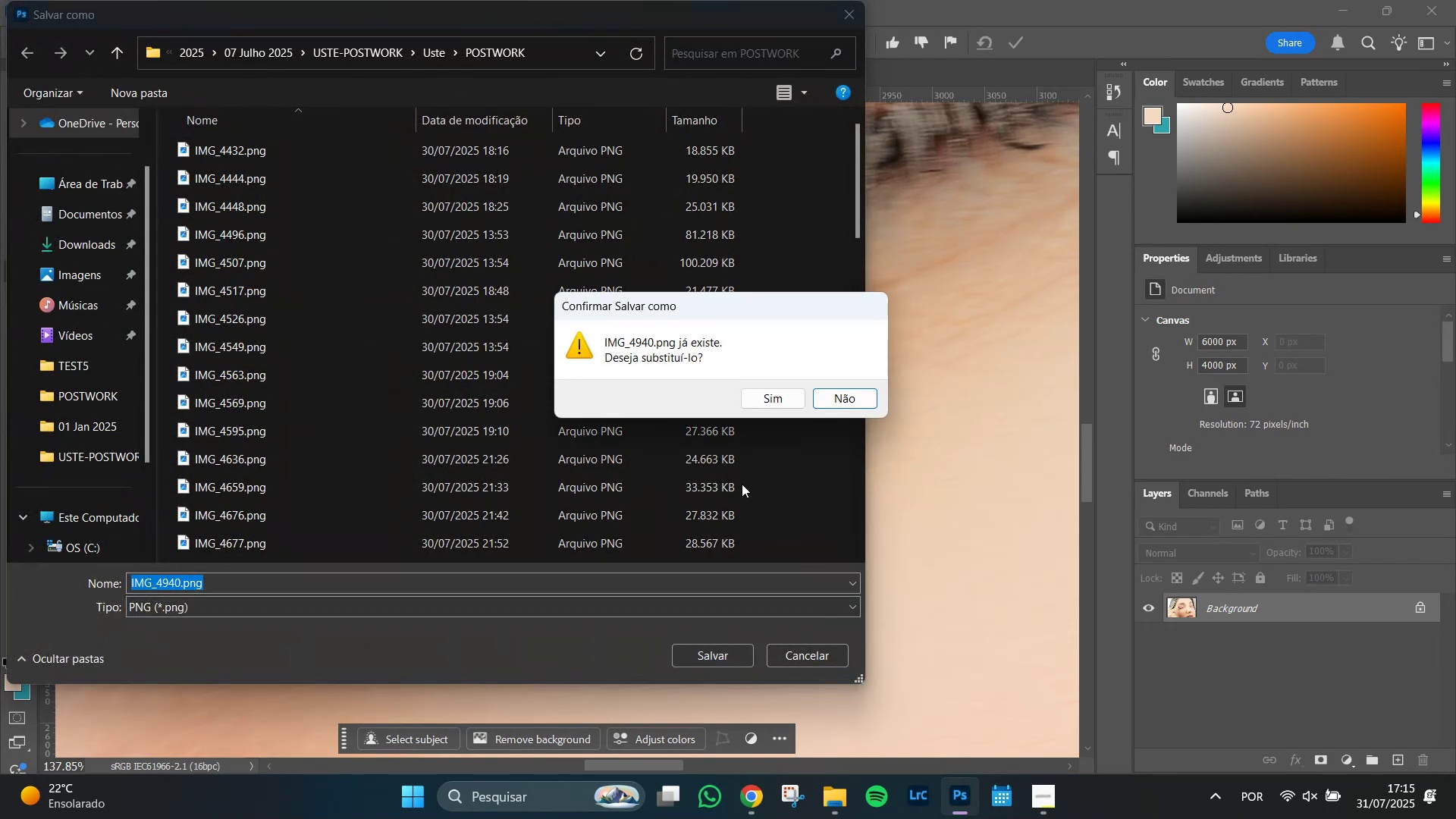 
left_click([773, 401])
 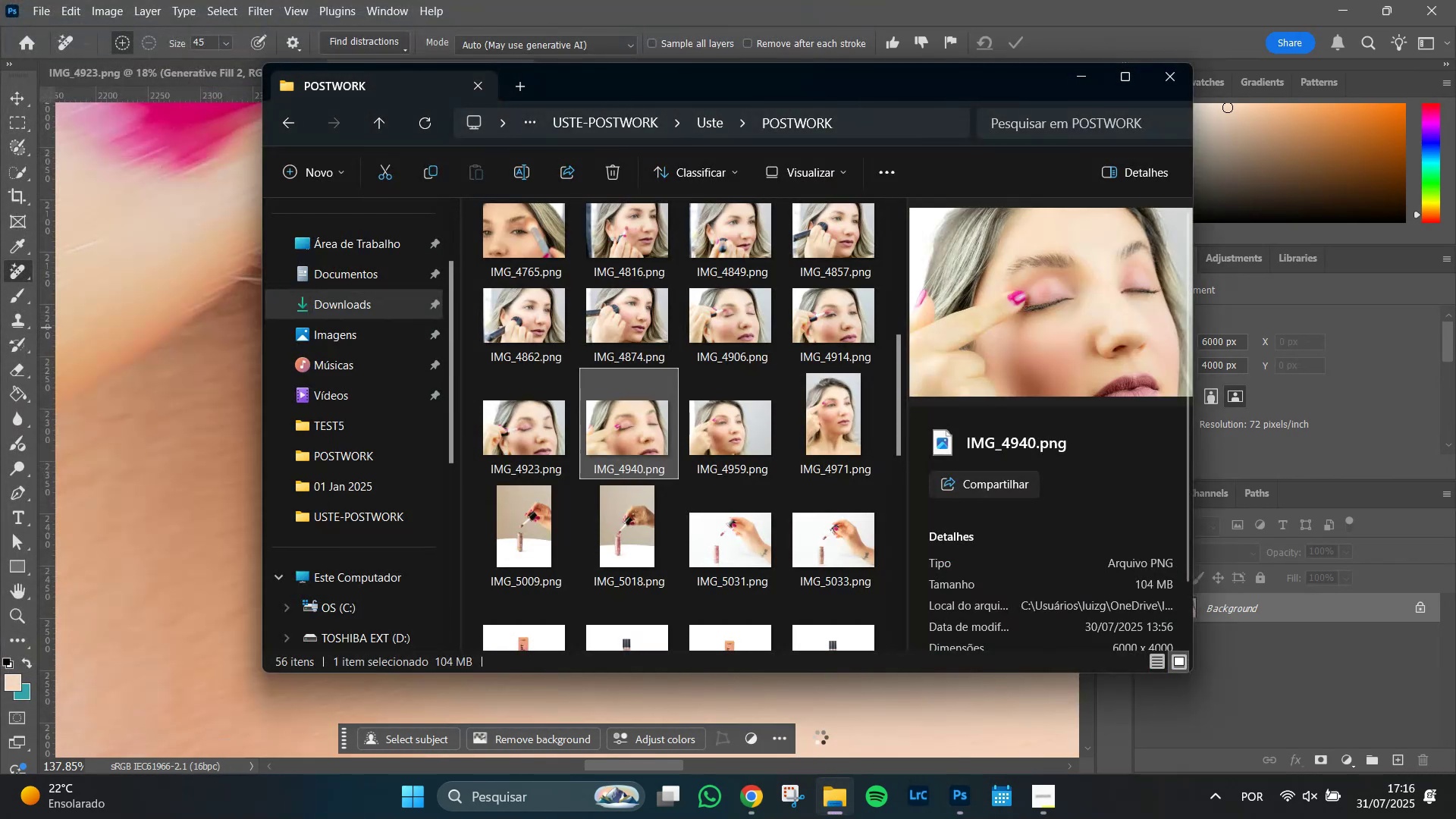 
left_click([748, 422])
 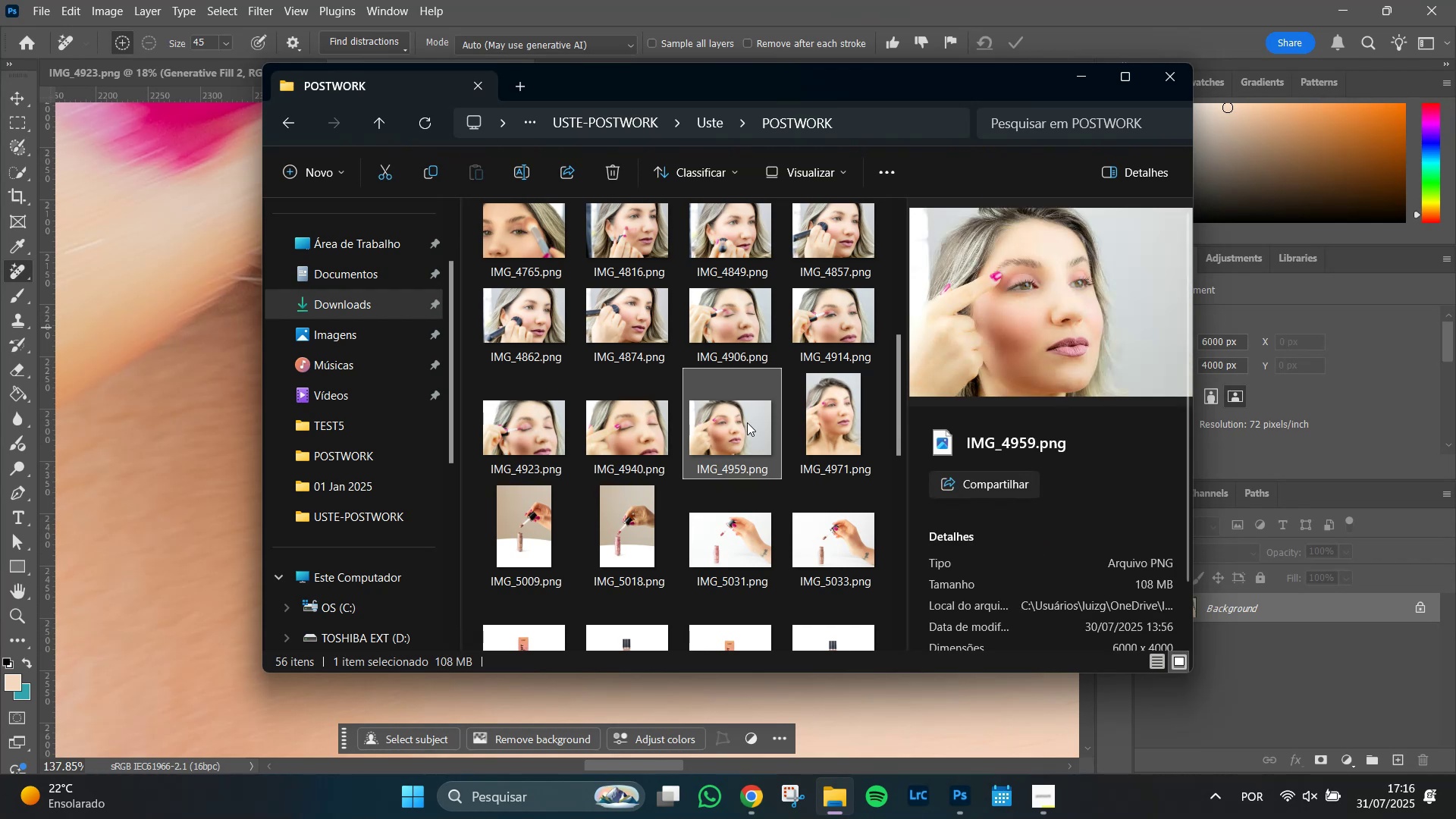 
right_click([747, 422])
 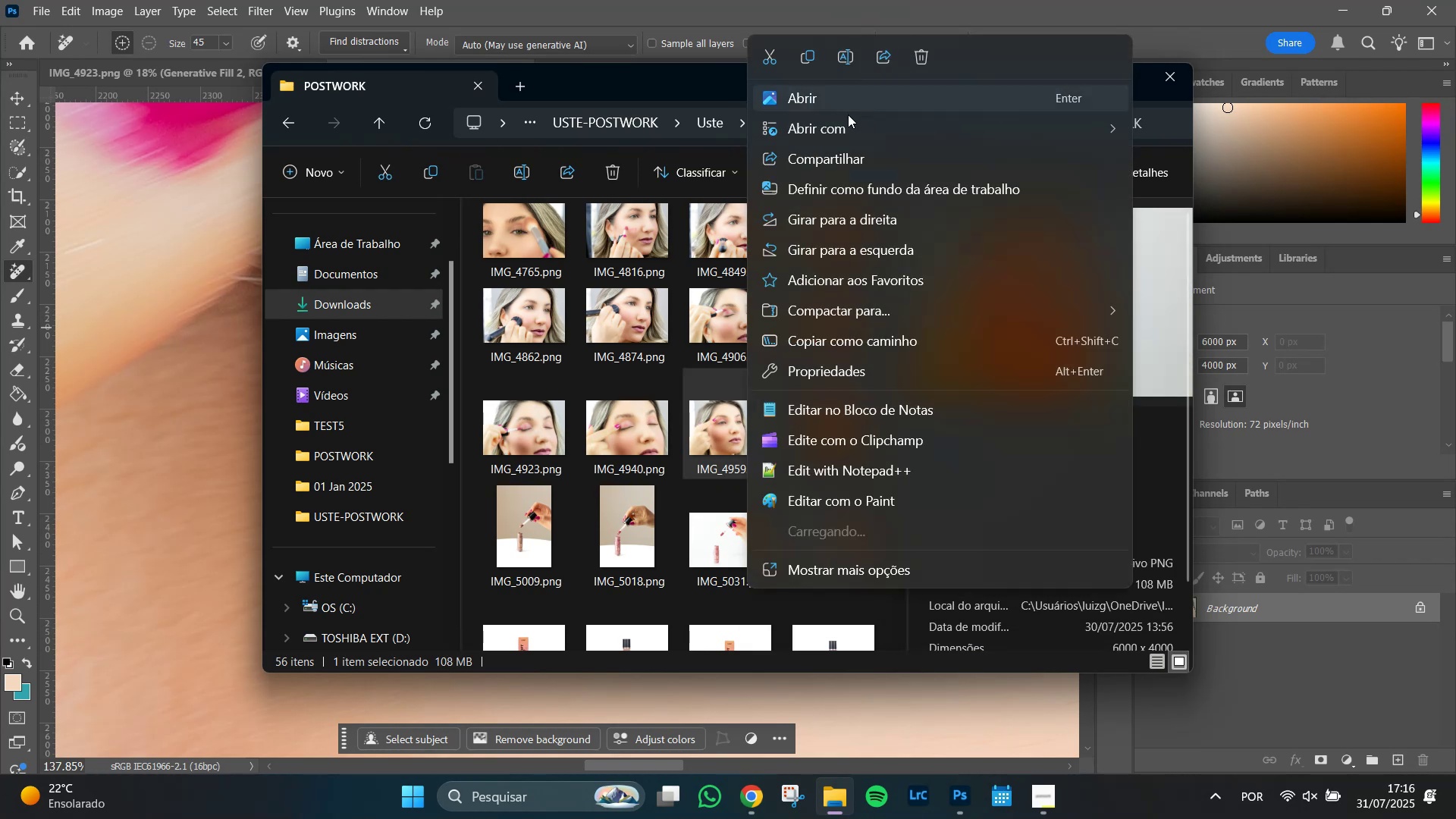 
left_click([842, 124])
 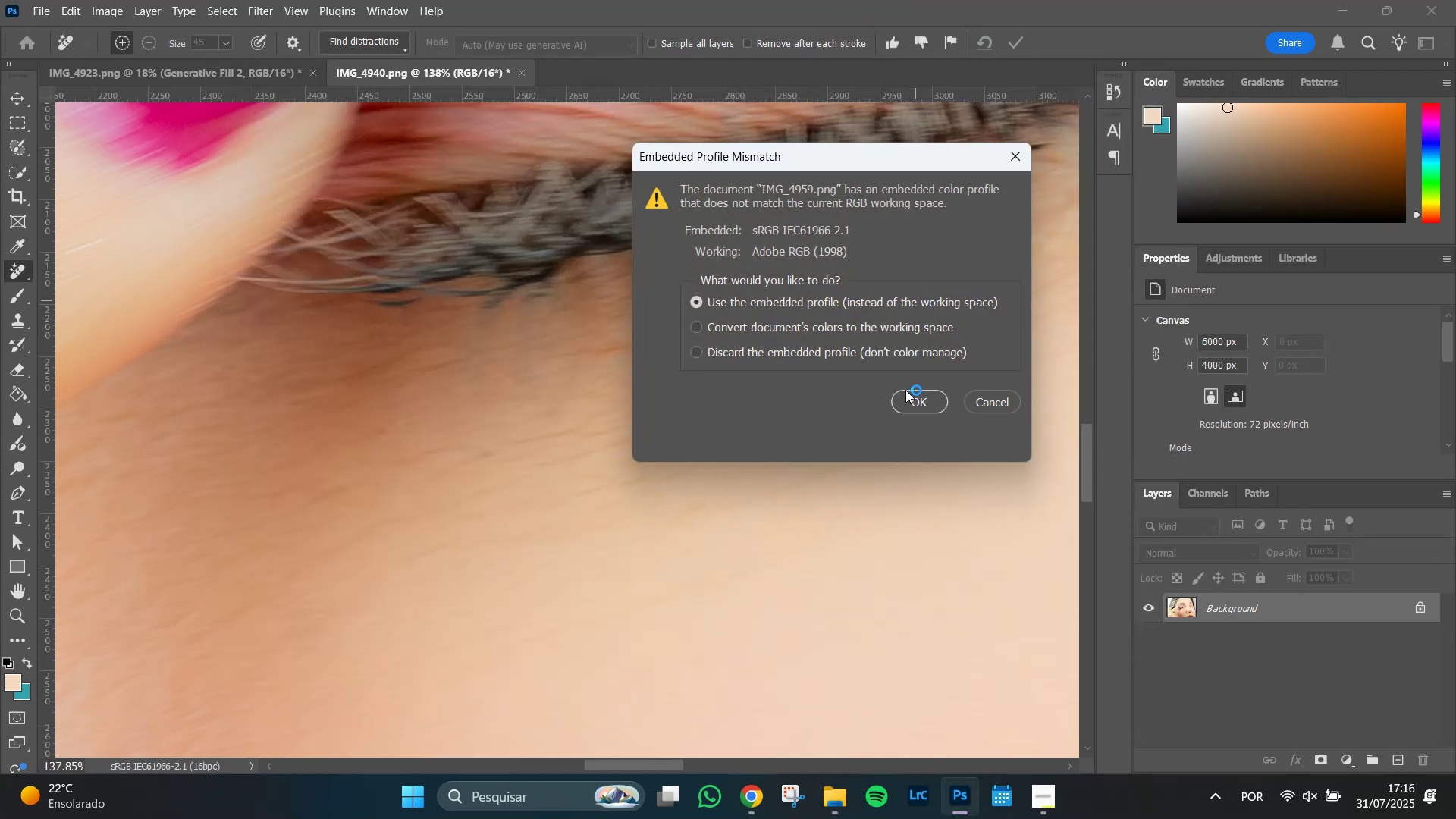 
wait(7.18)
 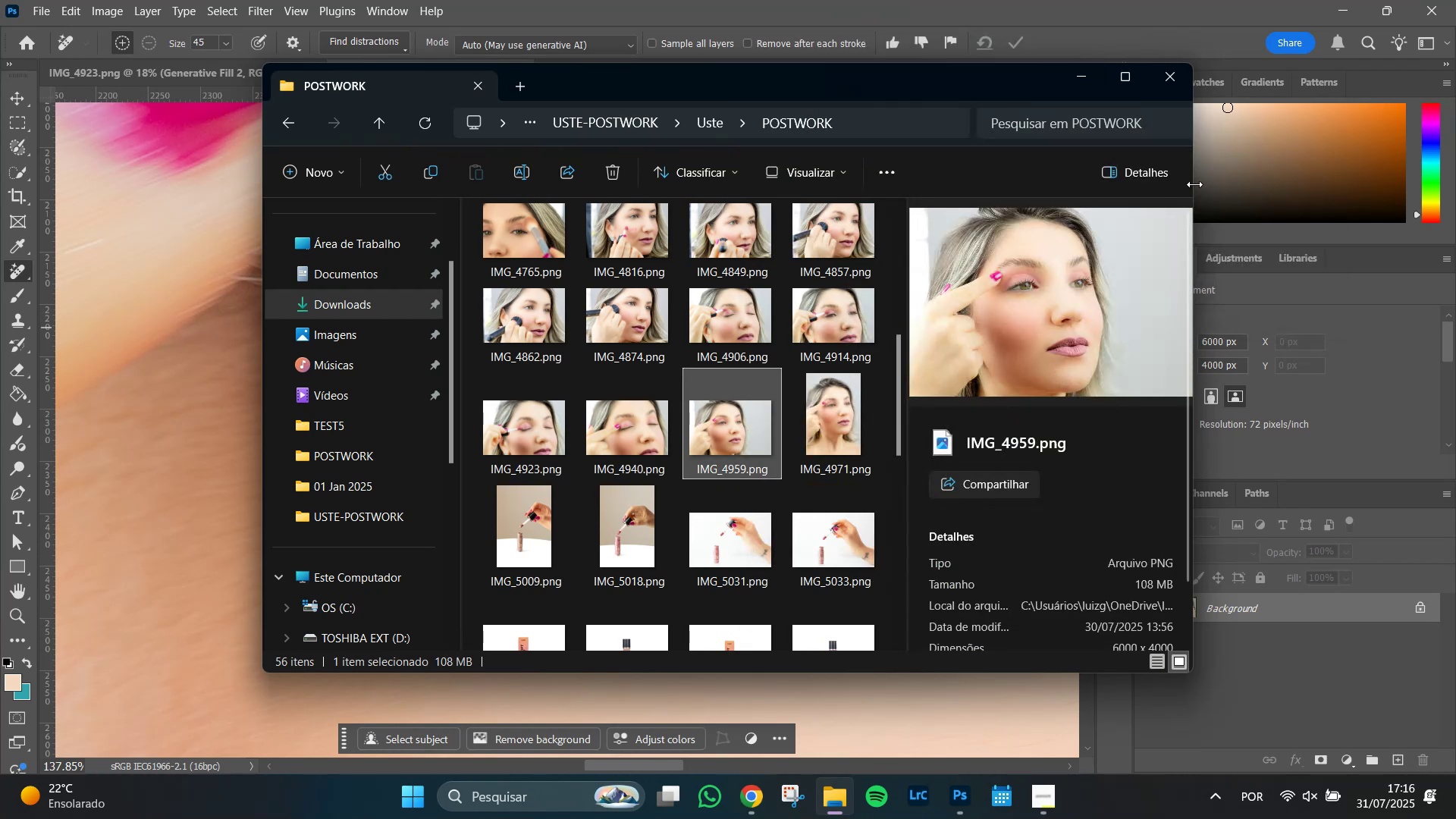 
left_click([259, 77])
 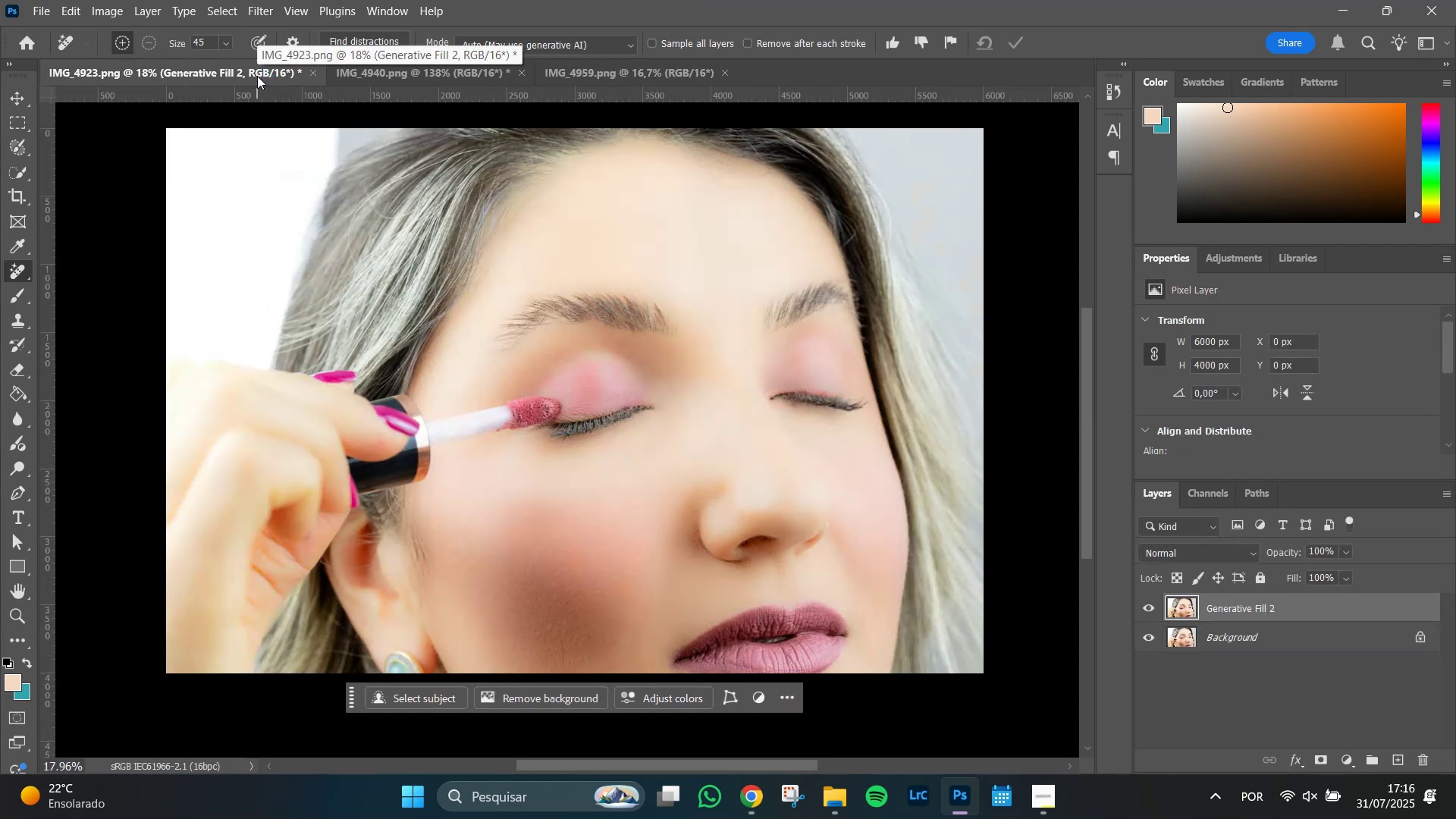 
key(Control+W)
 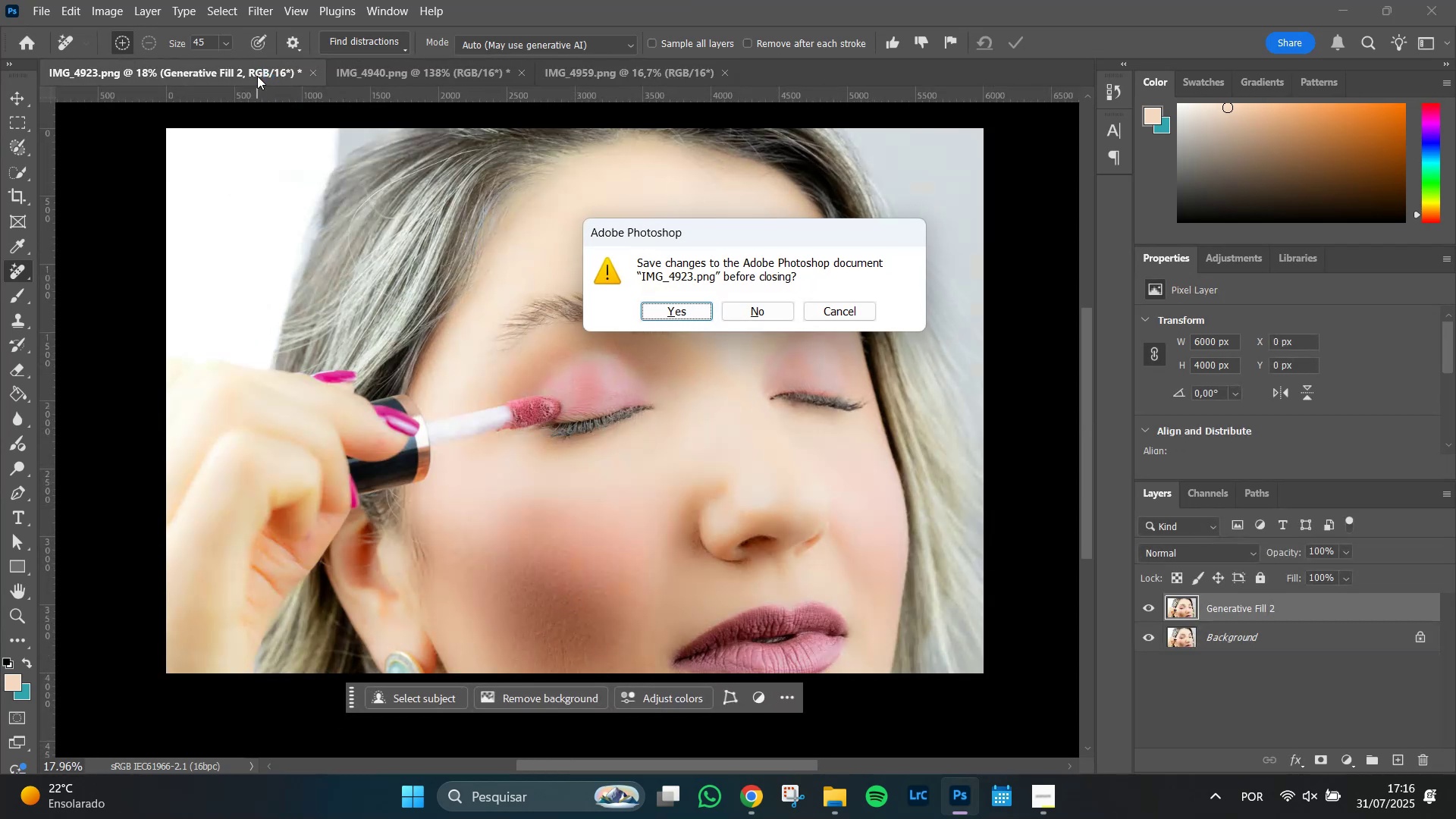 
key(ArrowRight)
 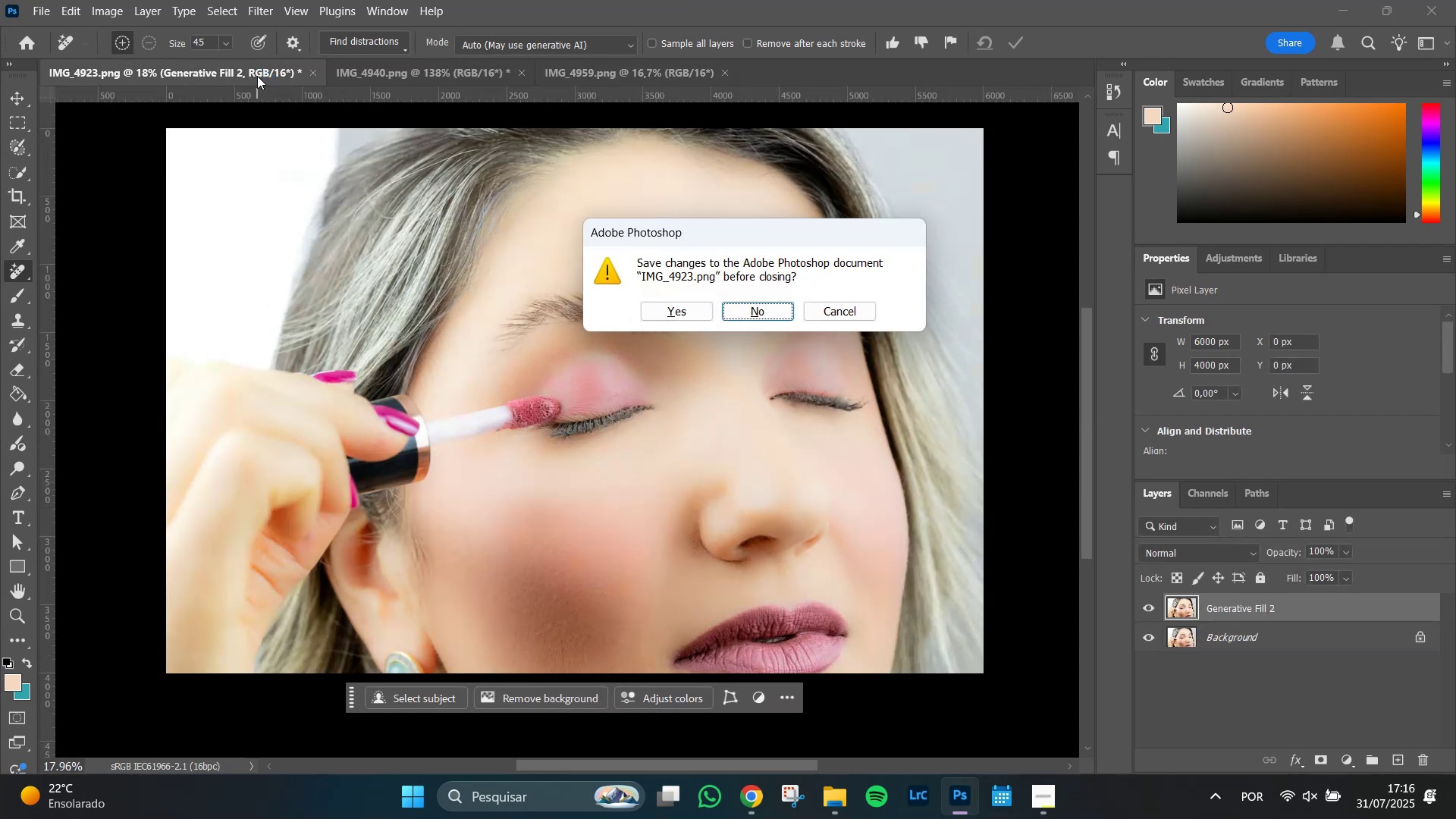 
key(Enter)
 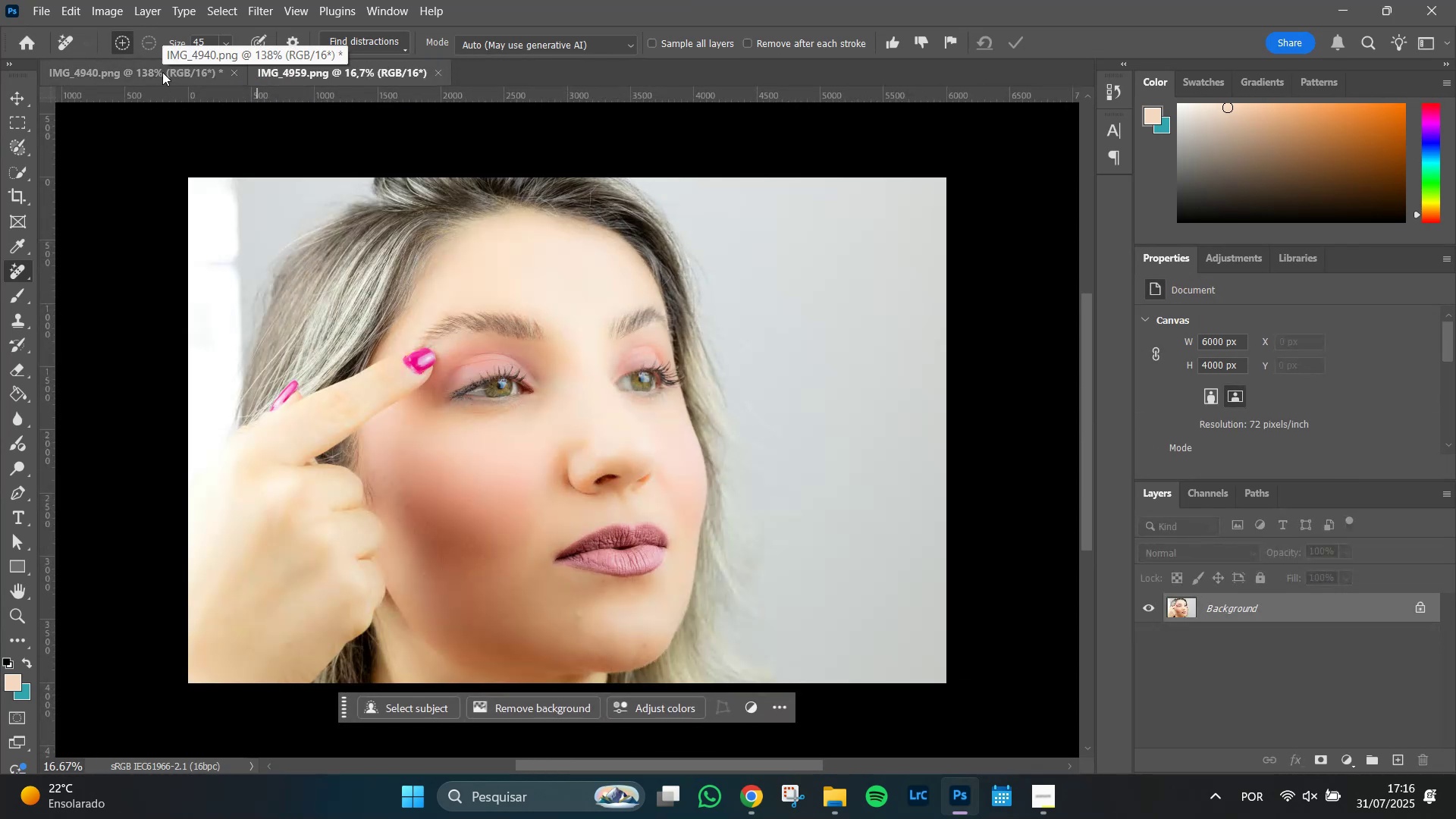 
left_click([156, 73])
 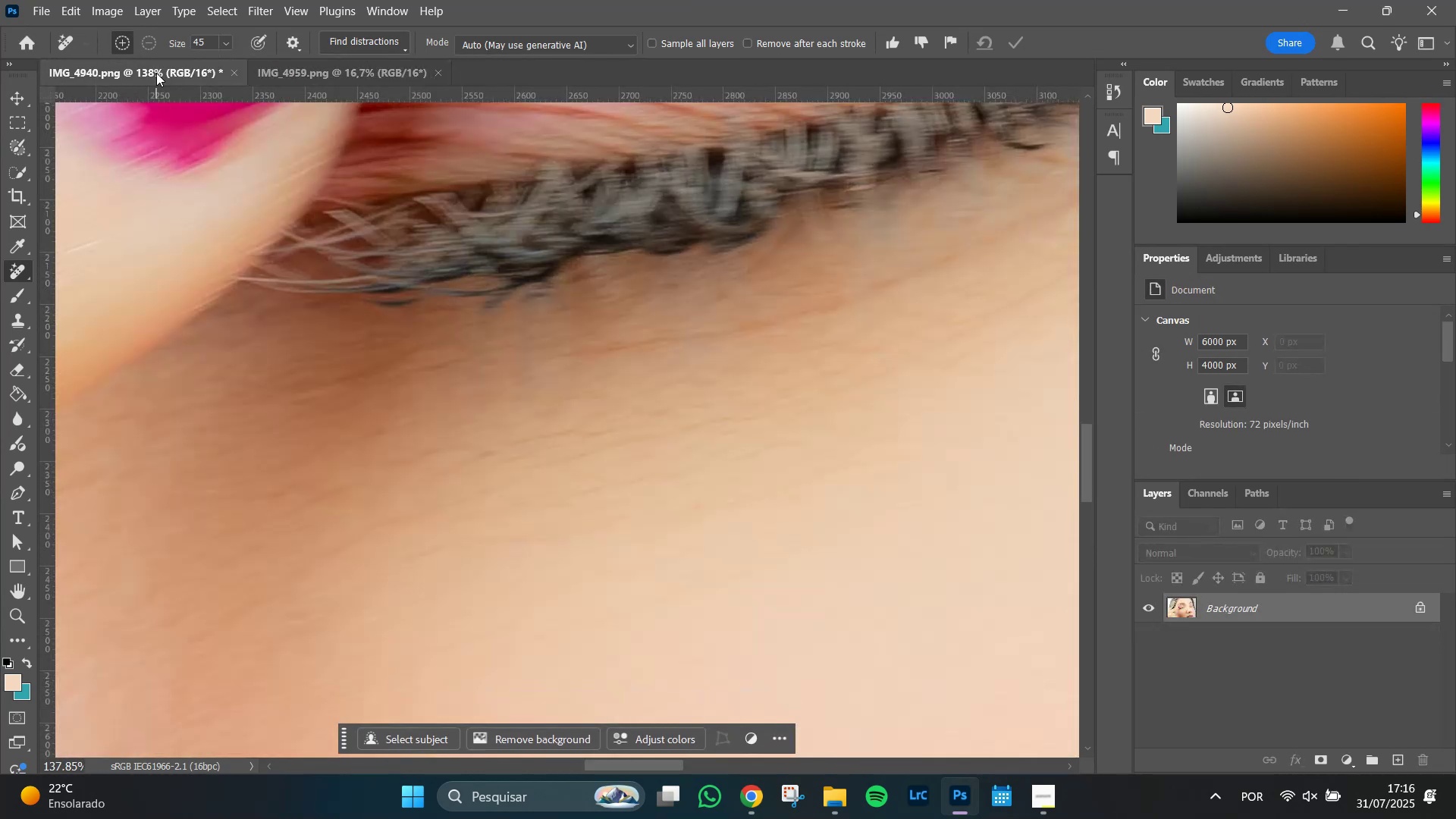 
key(Control+ControlLeft)
 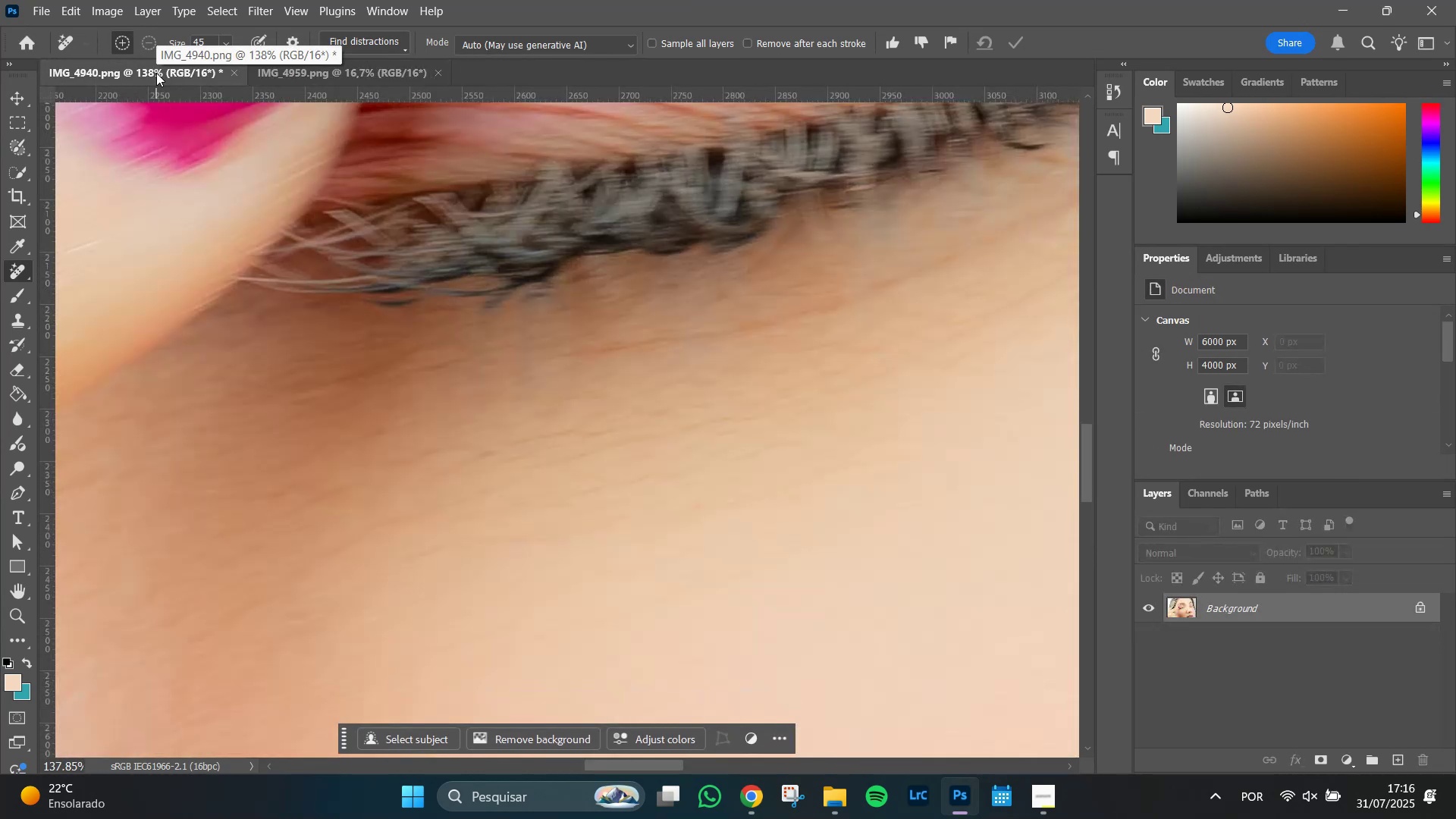 
key(Control+W)
 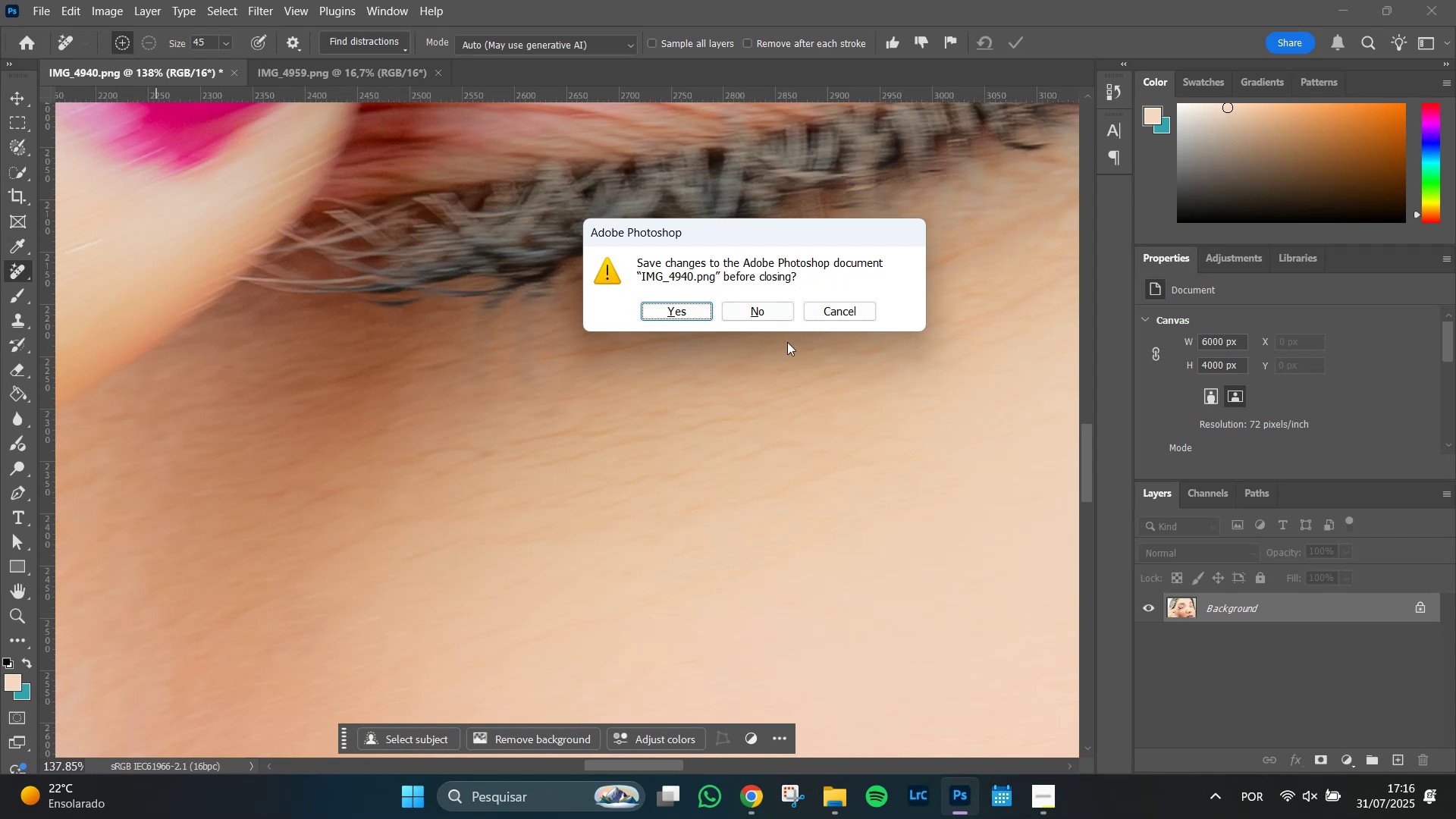 
left_click([758, 315])
 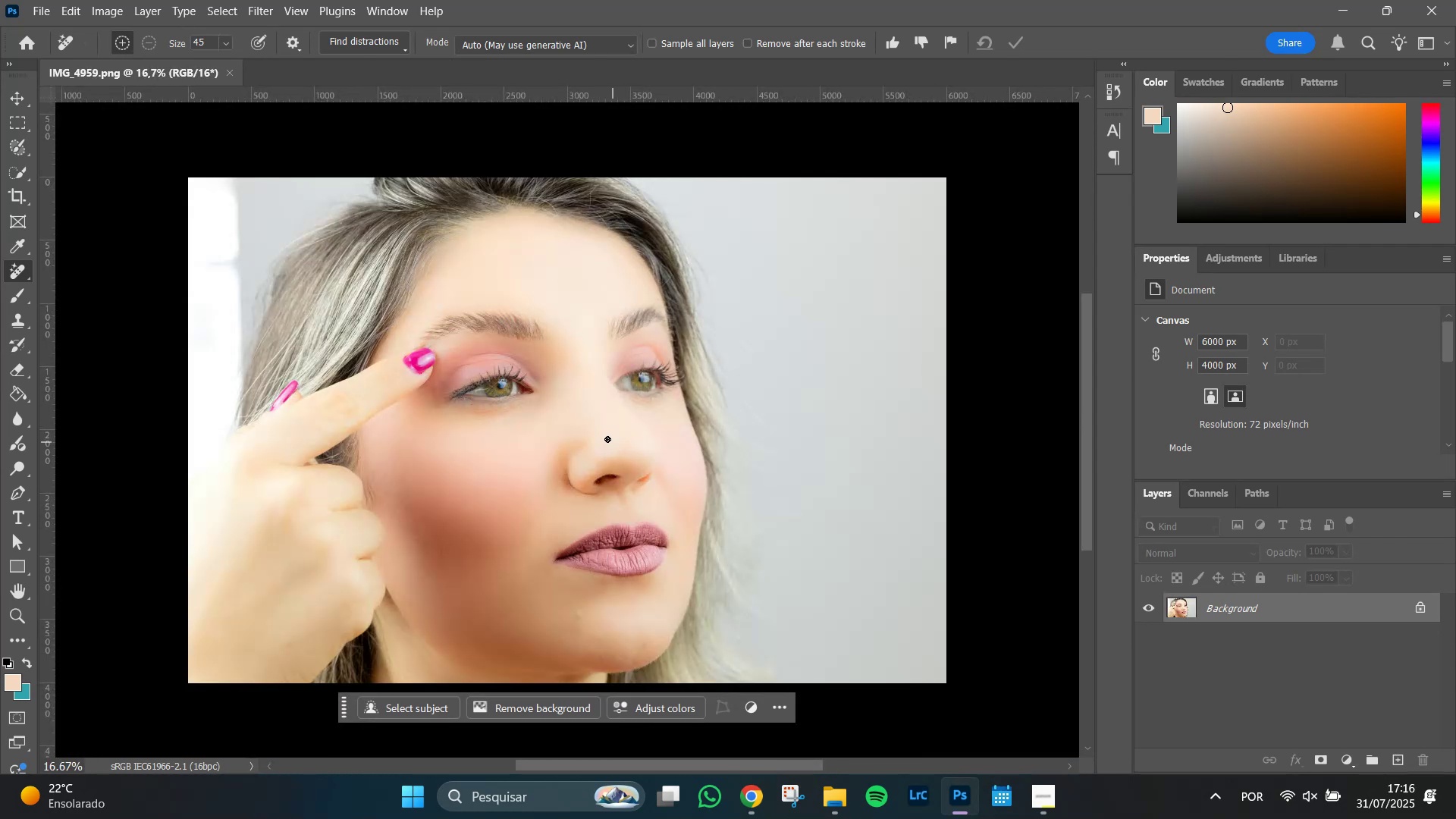 
hold_key(key=AltLeft, duration=1.51)
scroll: coordinate [562, 438], scroll_direction: up, amount: 13.0
 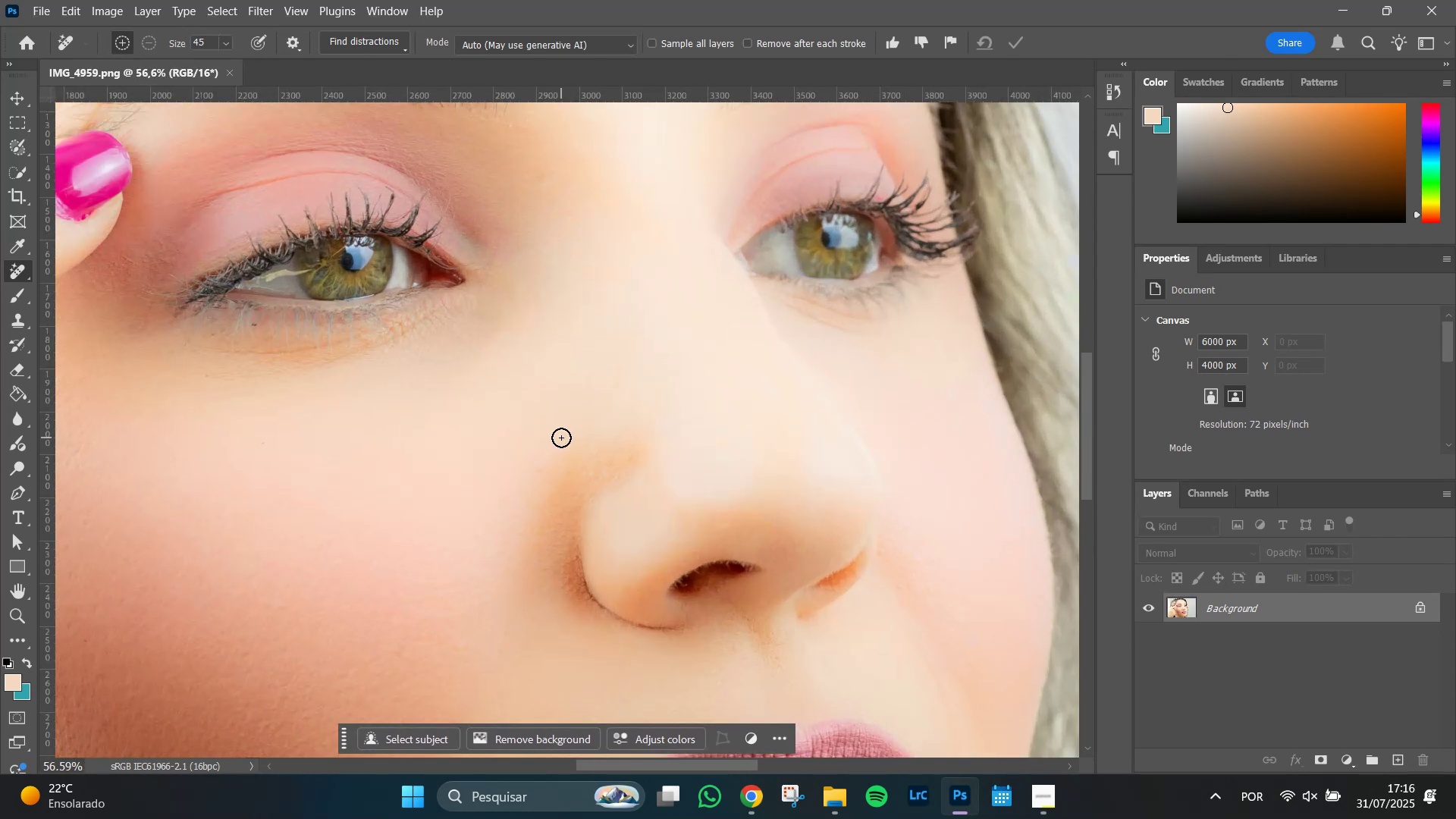 
hold_key(key=AltLeft, duration=1.51)
scroll: coordinate [494, 499], scroll_direction: up, amount: 2.0
 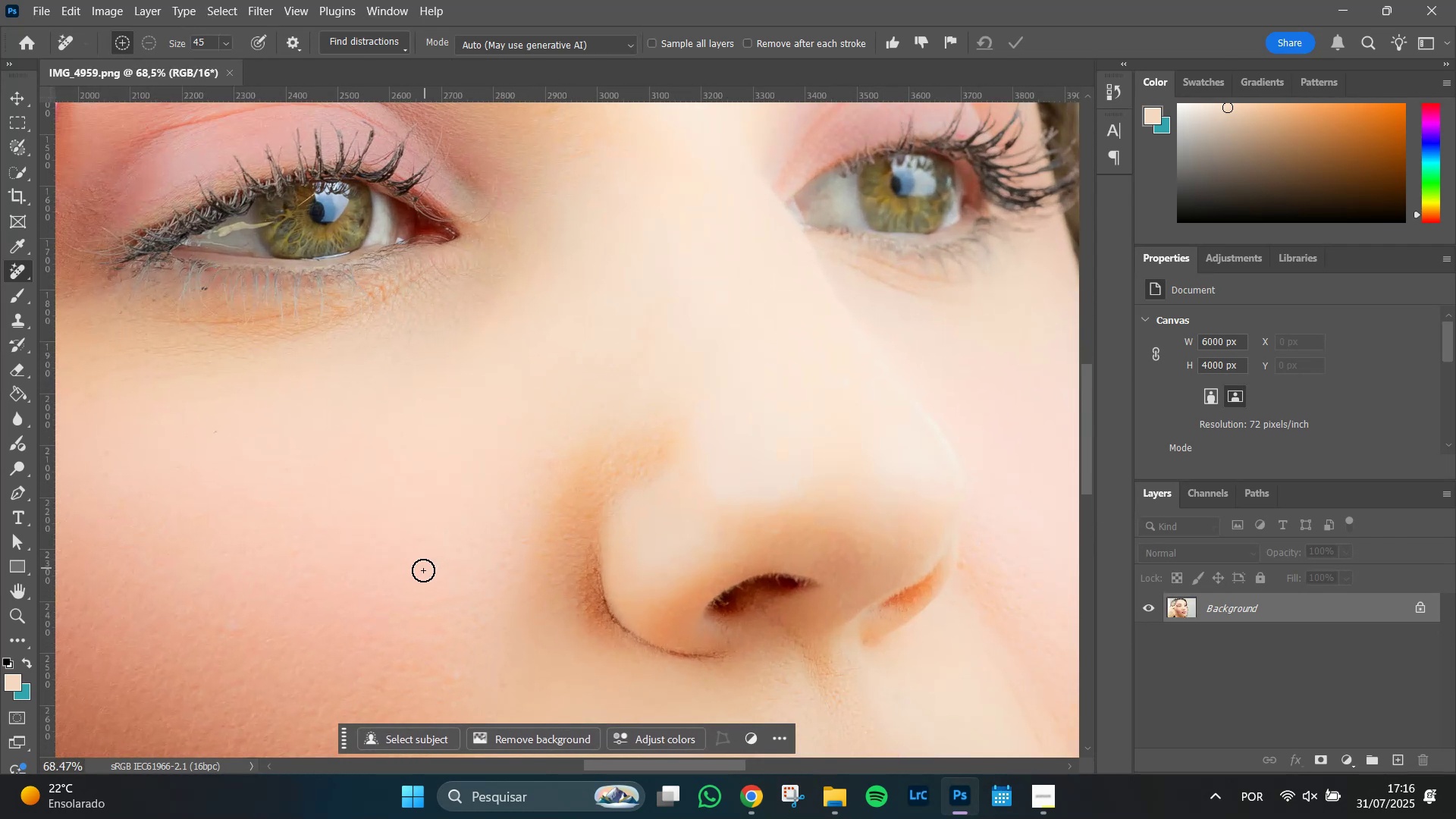 
hold_key(key=AltLeft, duration=0.39)
 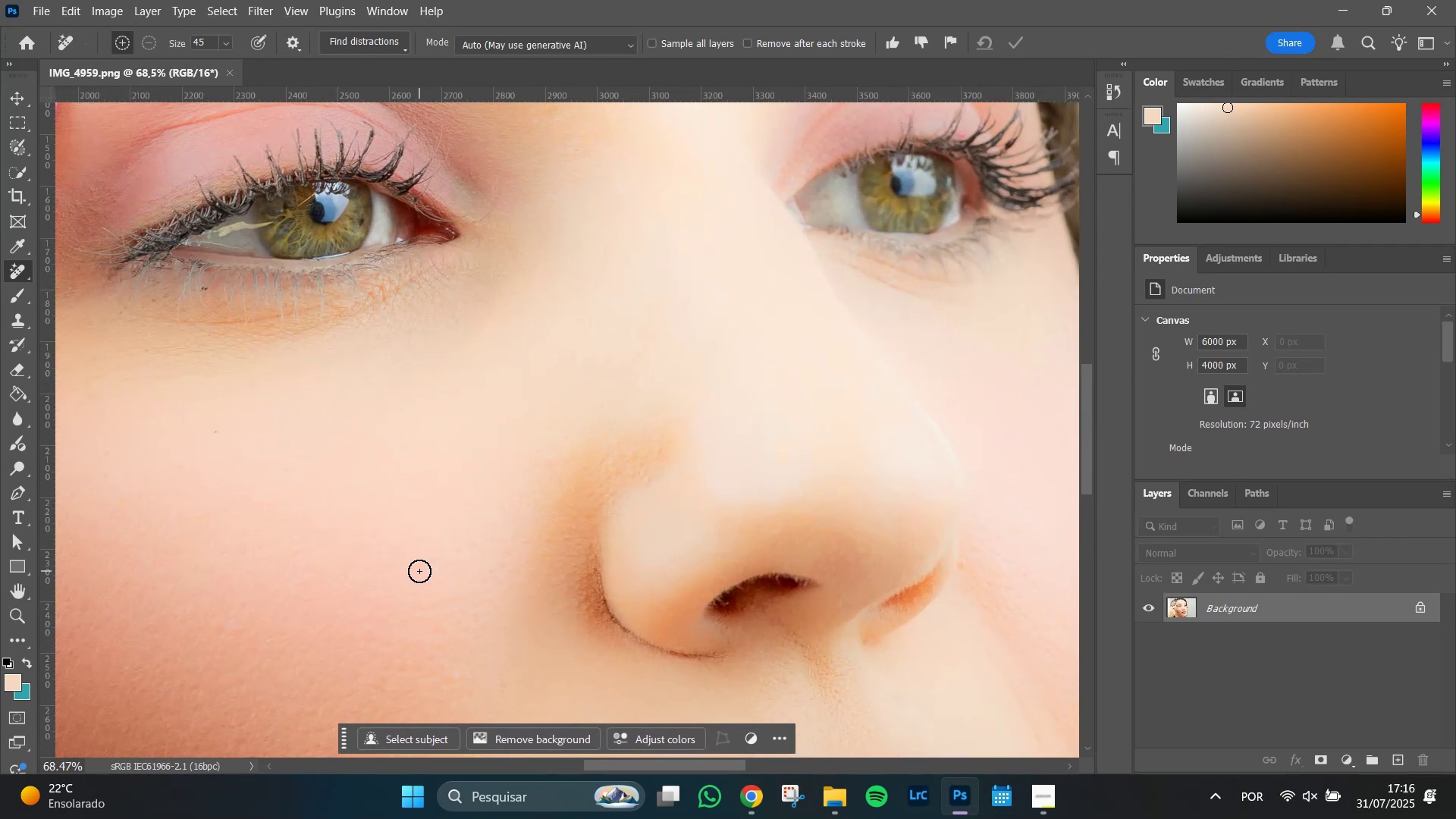 
hold_key(key=Space, duration=1.51)
 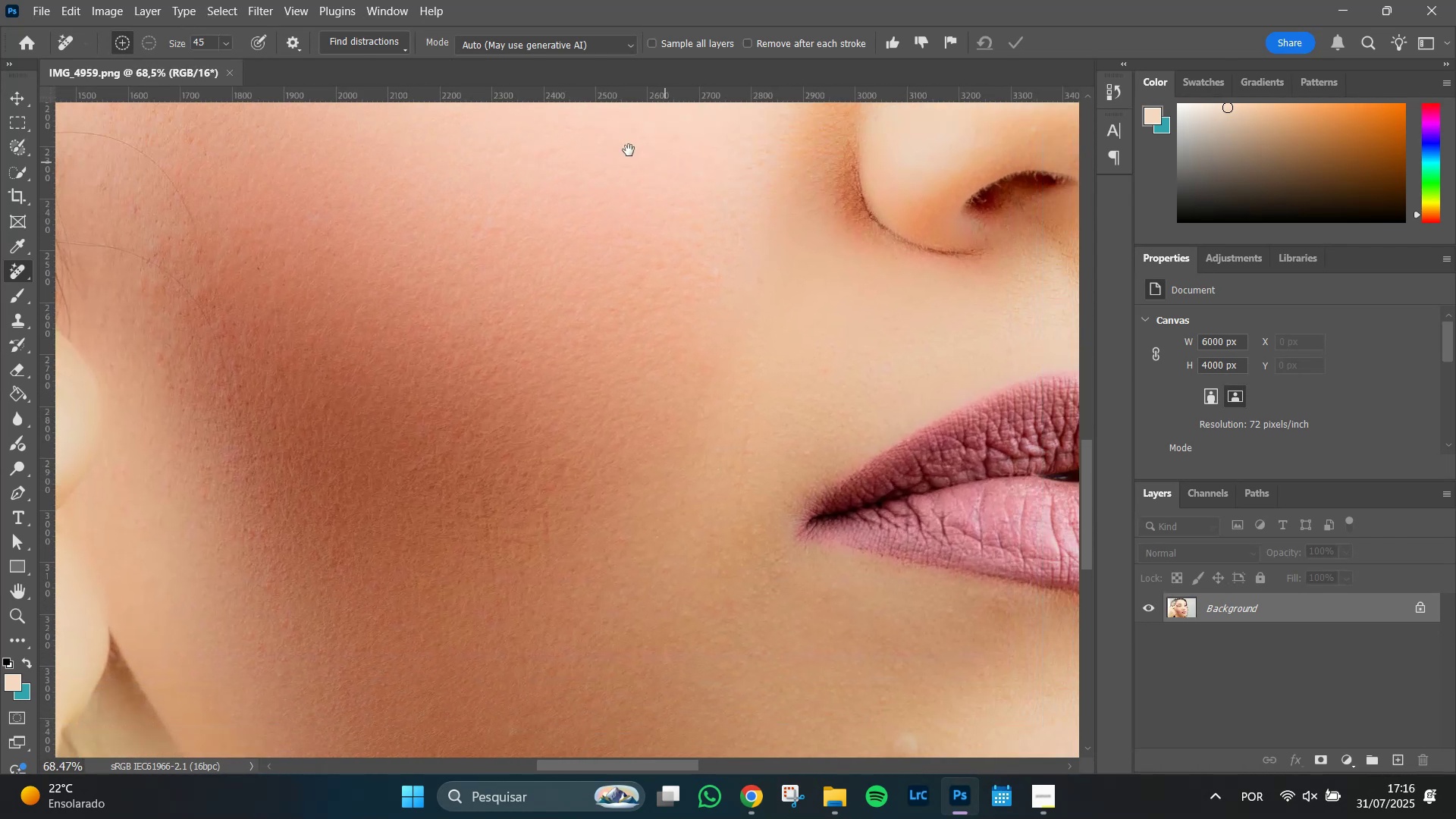 
hold_key(key=Space, duration=1.52)
 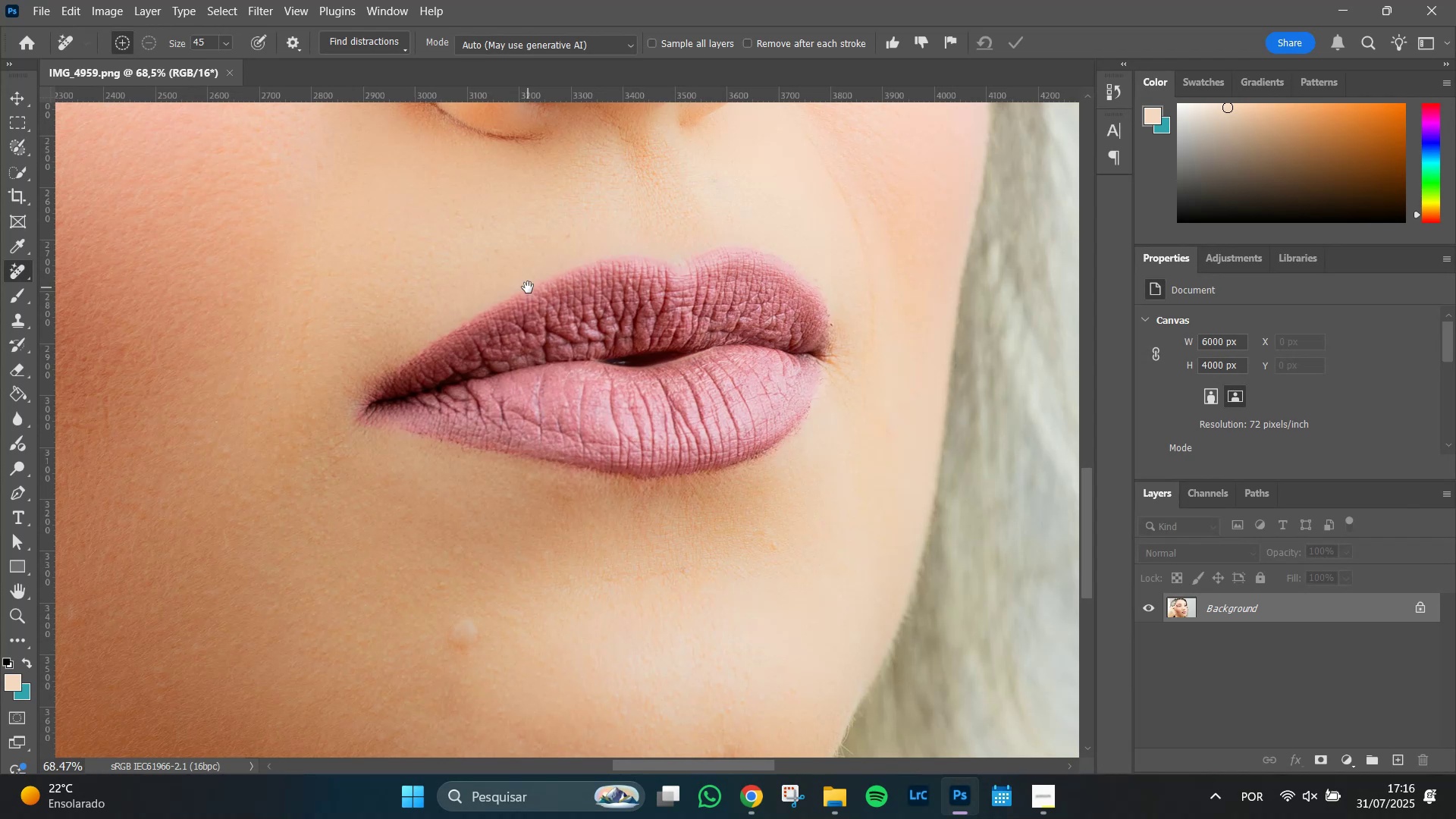 
hold_key(key=Space, duration=1.51)
 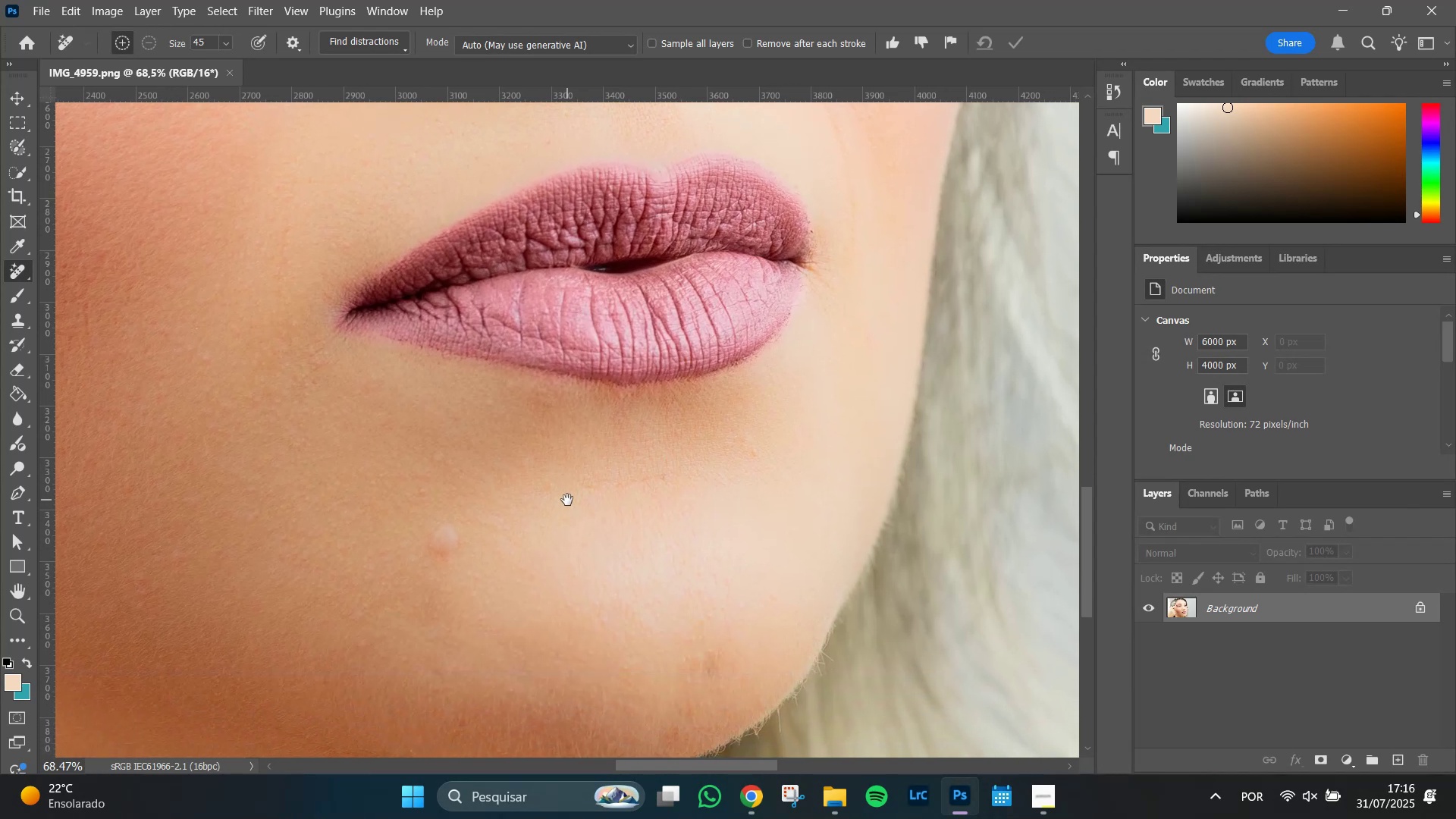 
hold_key(key=Space, duration=1.17)
 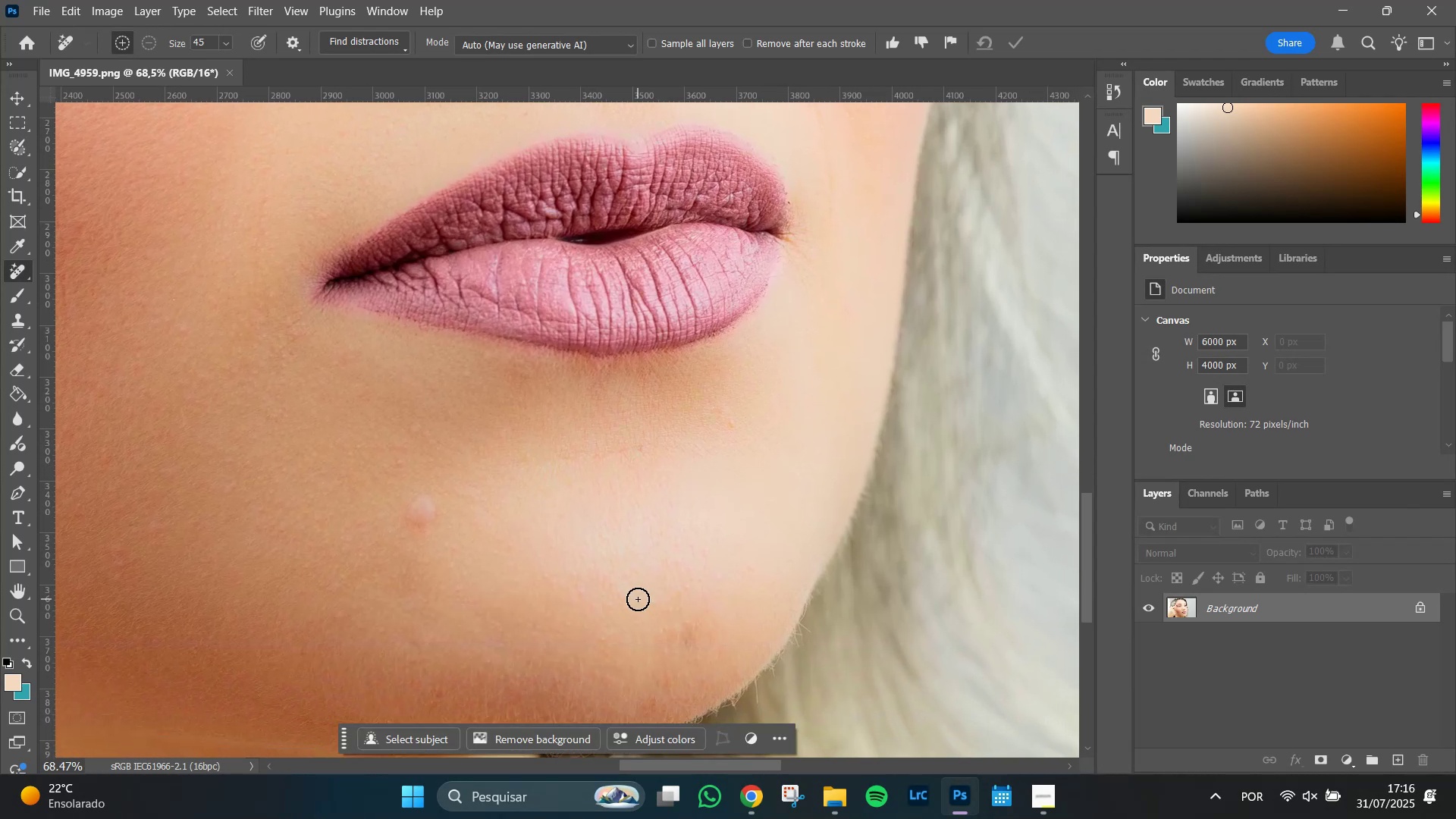 
hold_key(key=AltLeft, duration=1.25)
 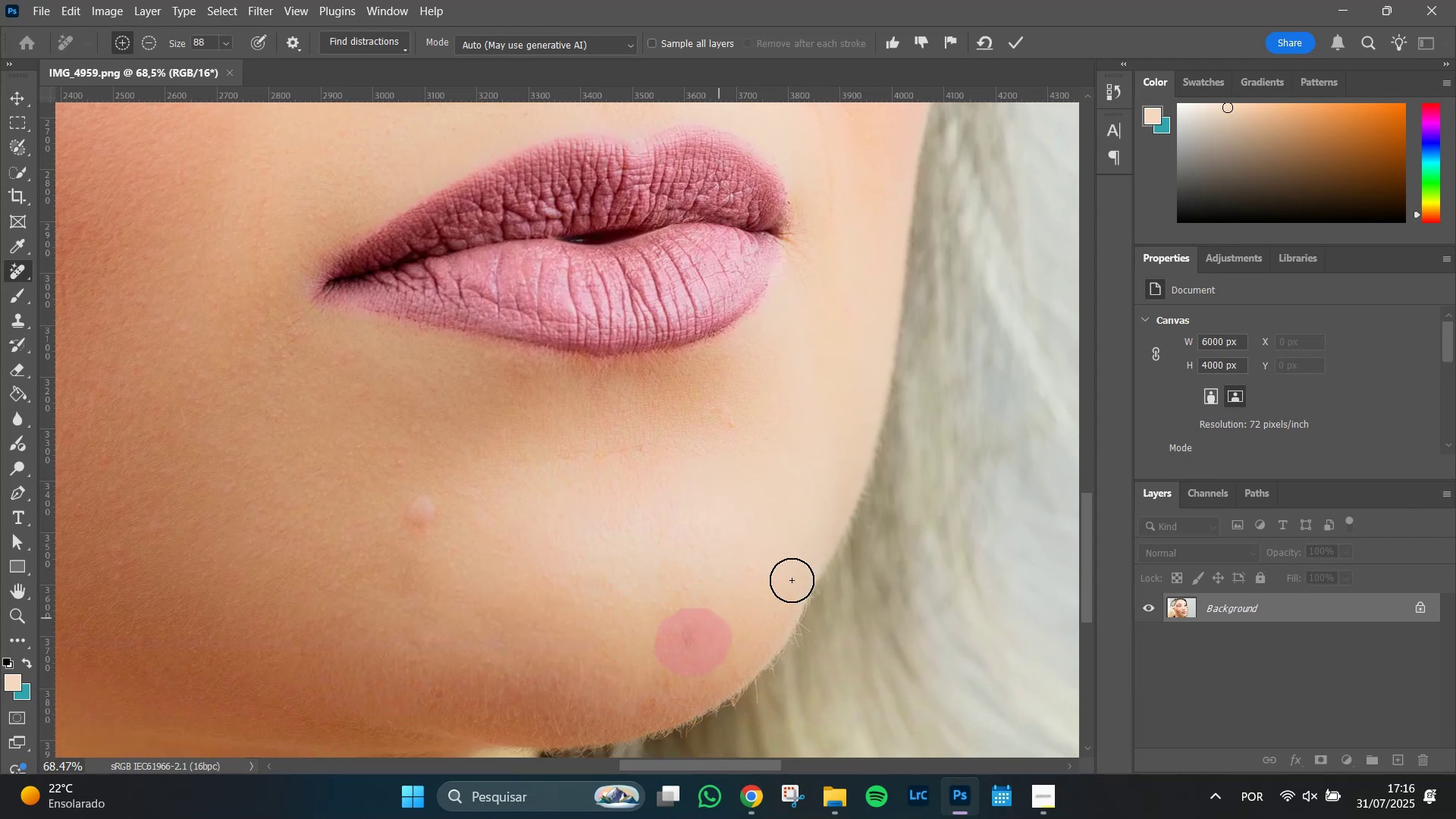 
key(Enter)
 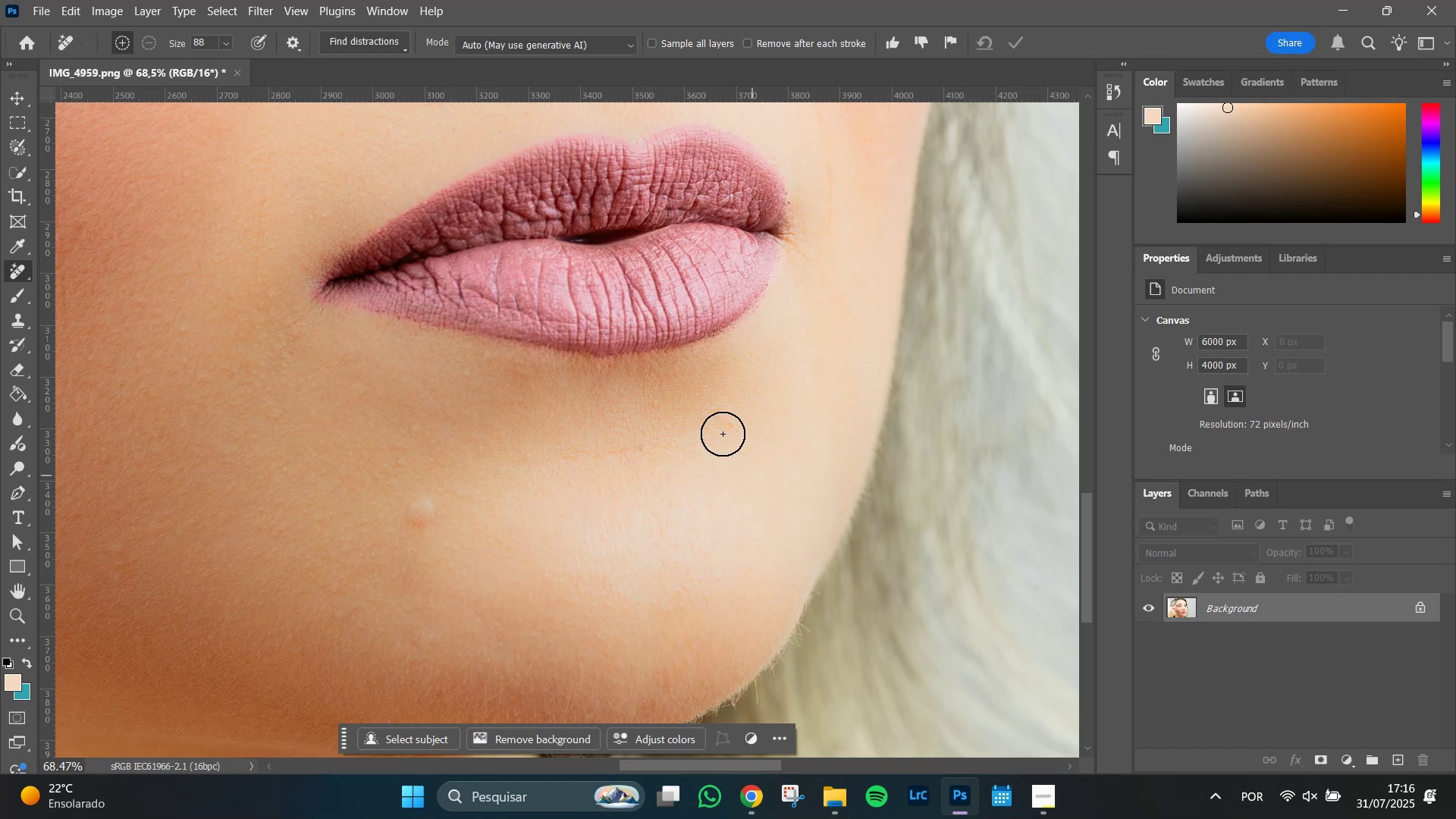 
left_click([648, 447])
 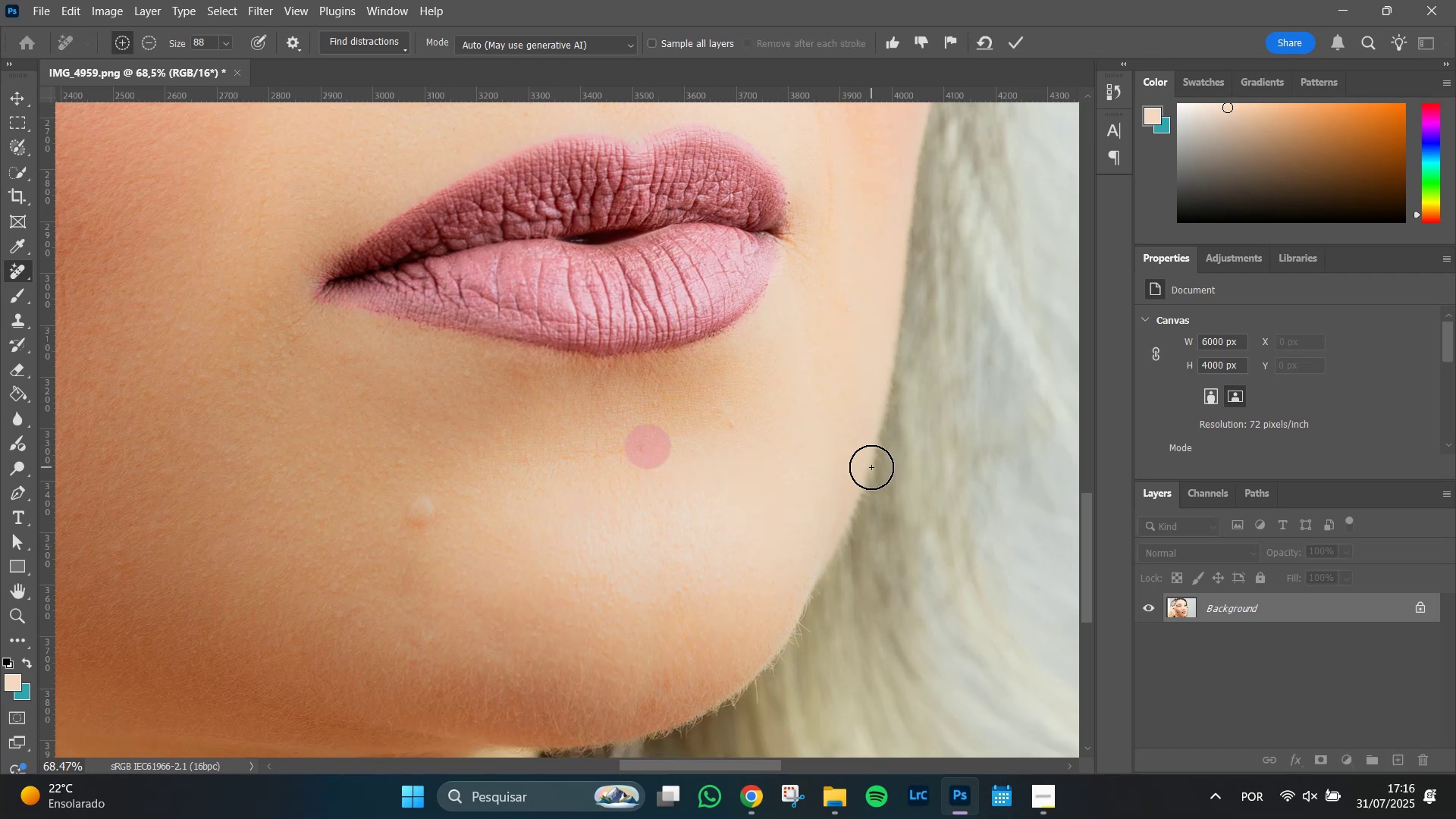 
key(Enter)
 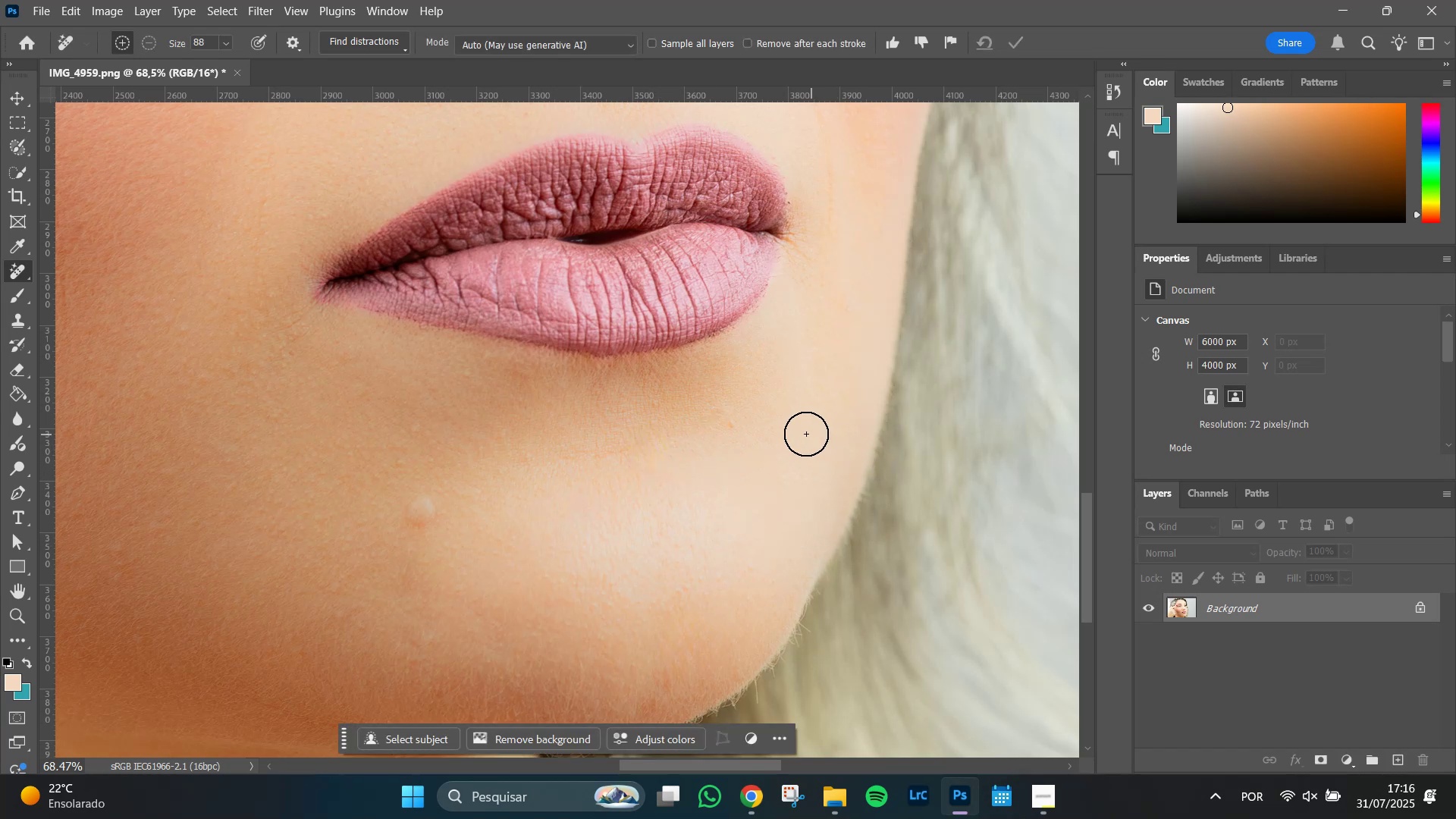 
left_click([733, 425])
 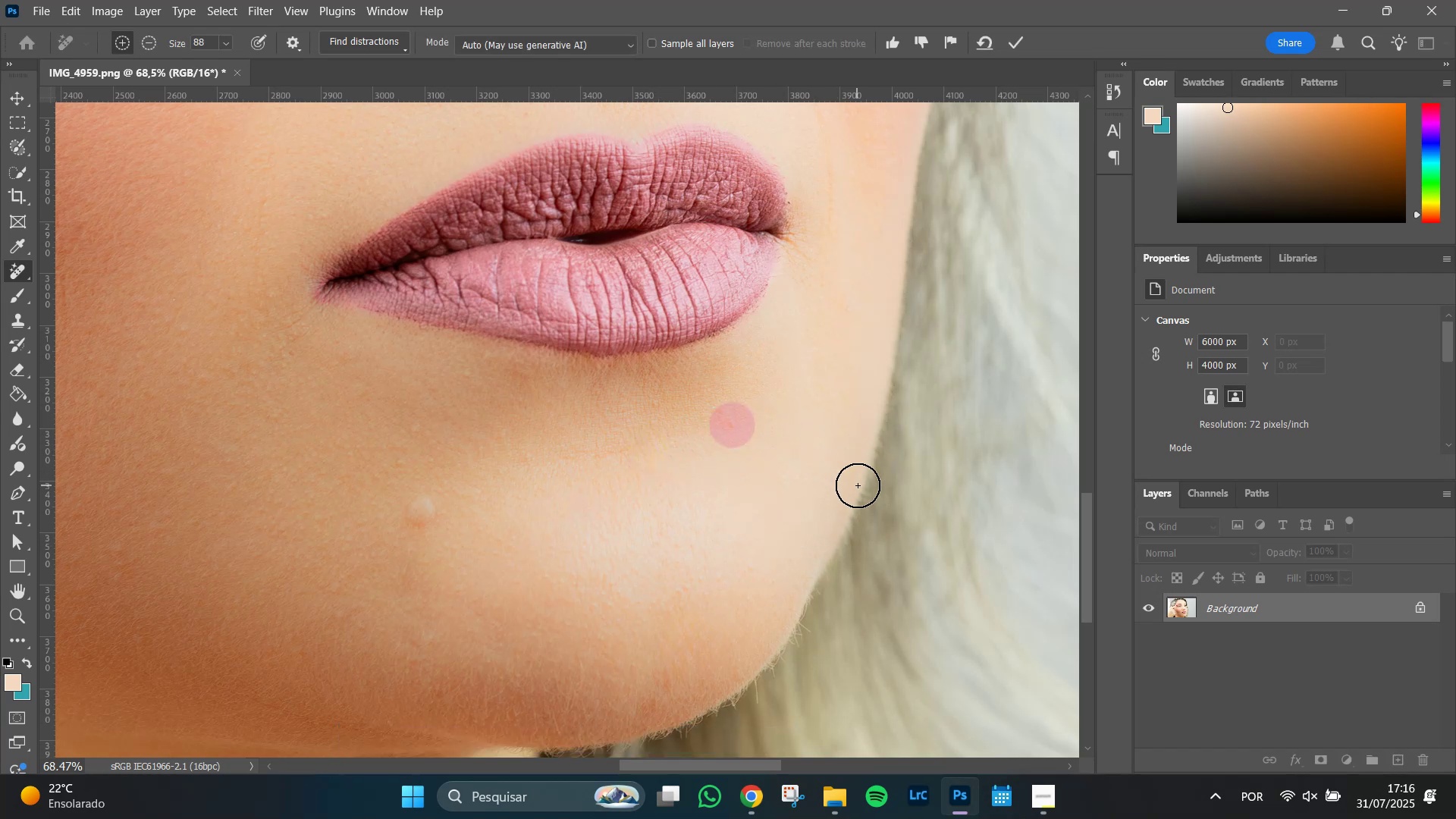 
key(Enter)
 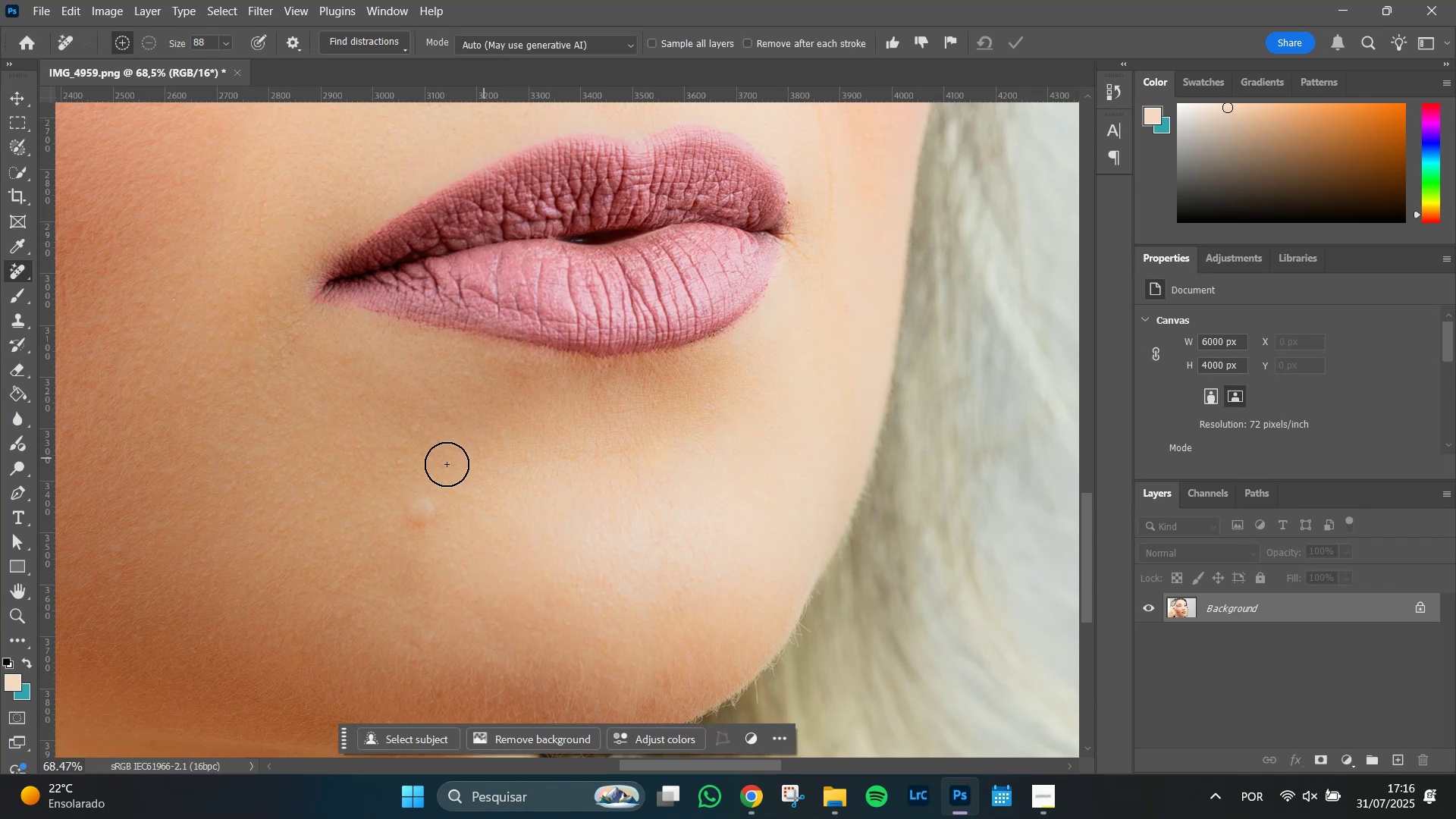 
hold_key(key=Space, duration=1.51)
 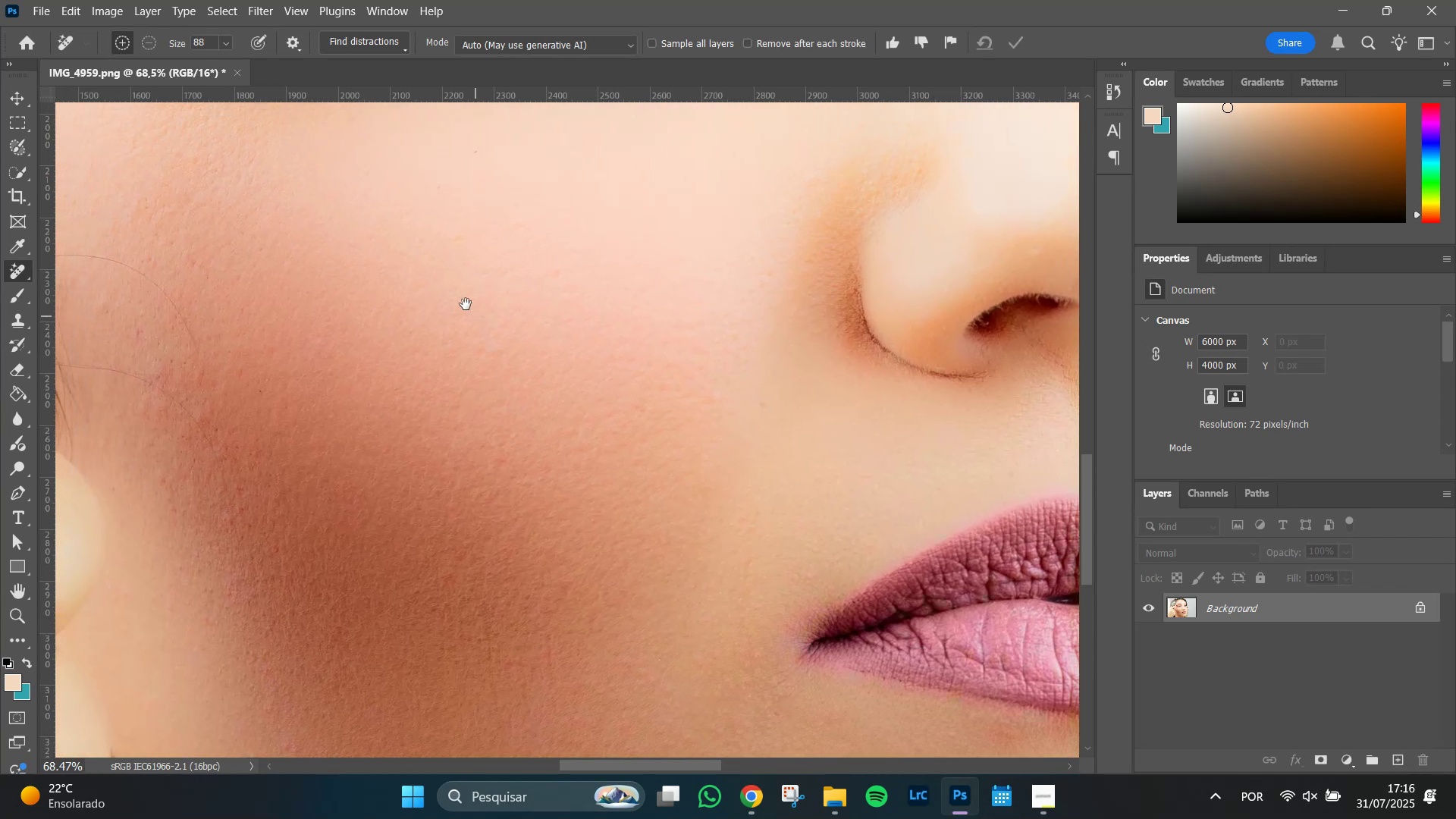 
hold_key(key=Space, duration=1.51)
 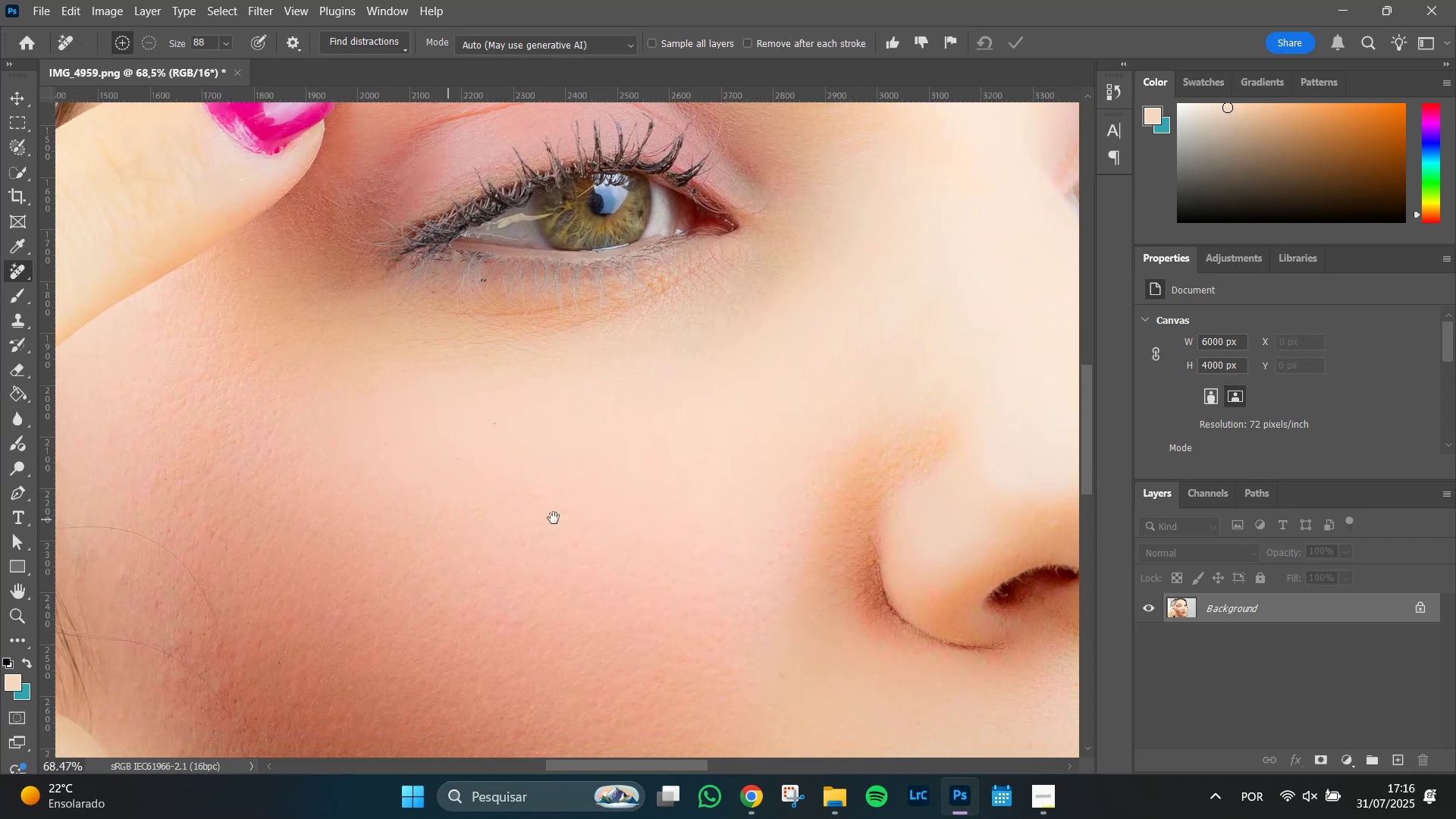 
hold_key(key=Space, duration=1.51)
 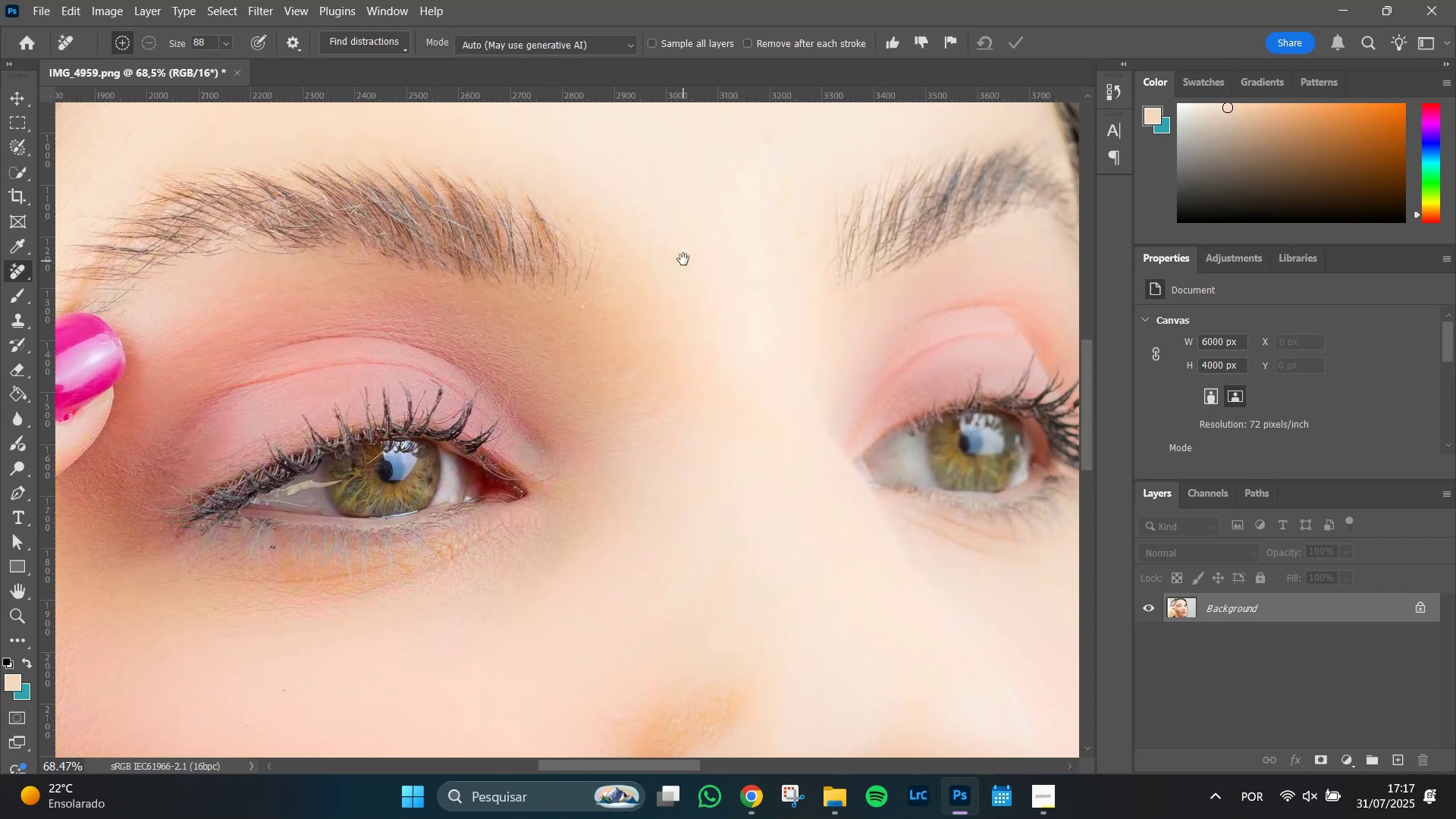 
hold_key(key=Space, duration=1.45)
 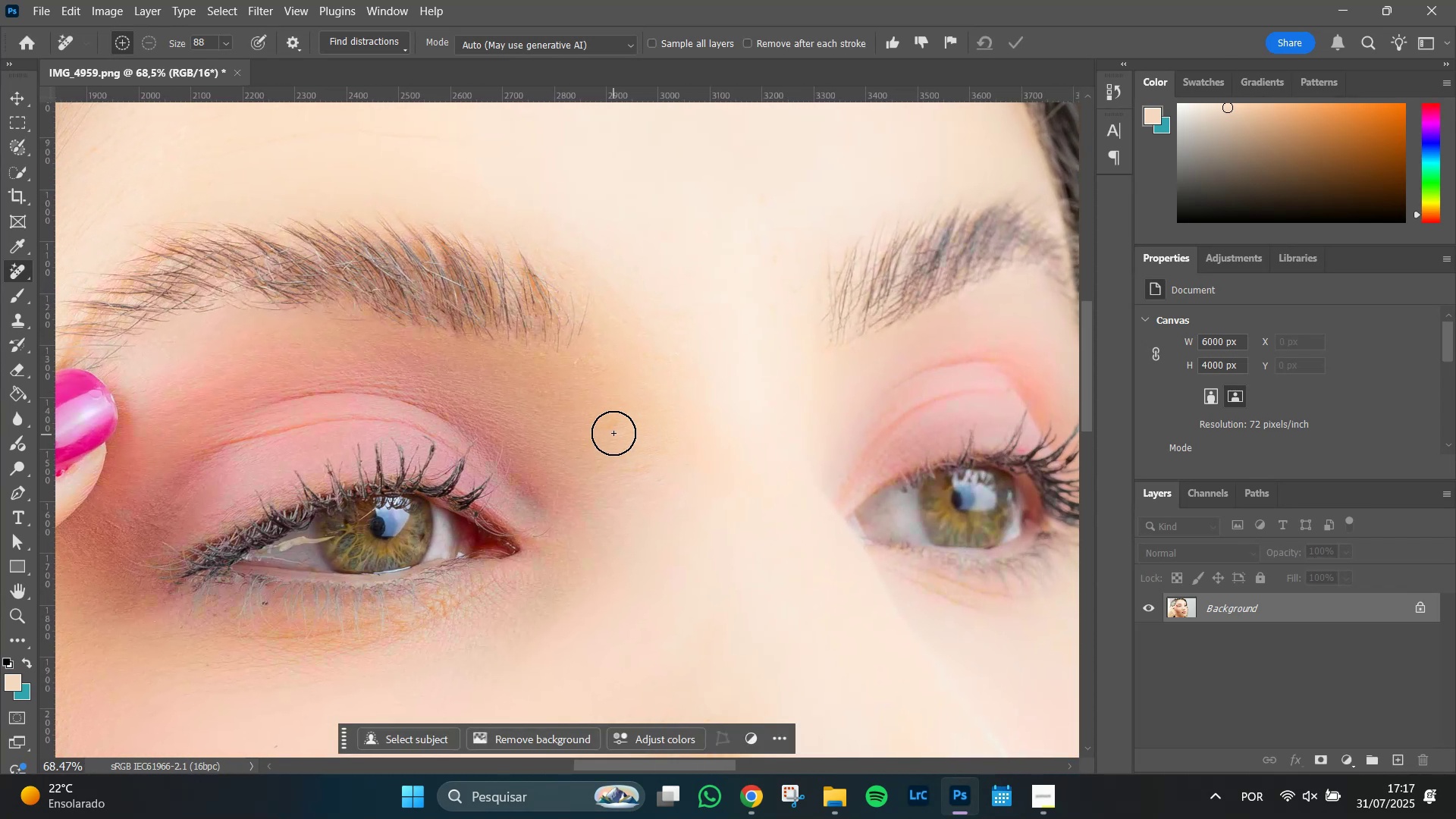 
key(Alt+AltLeft)
 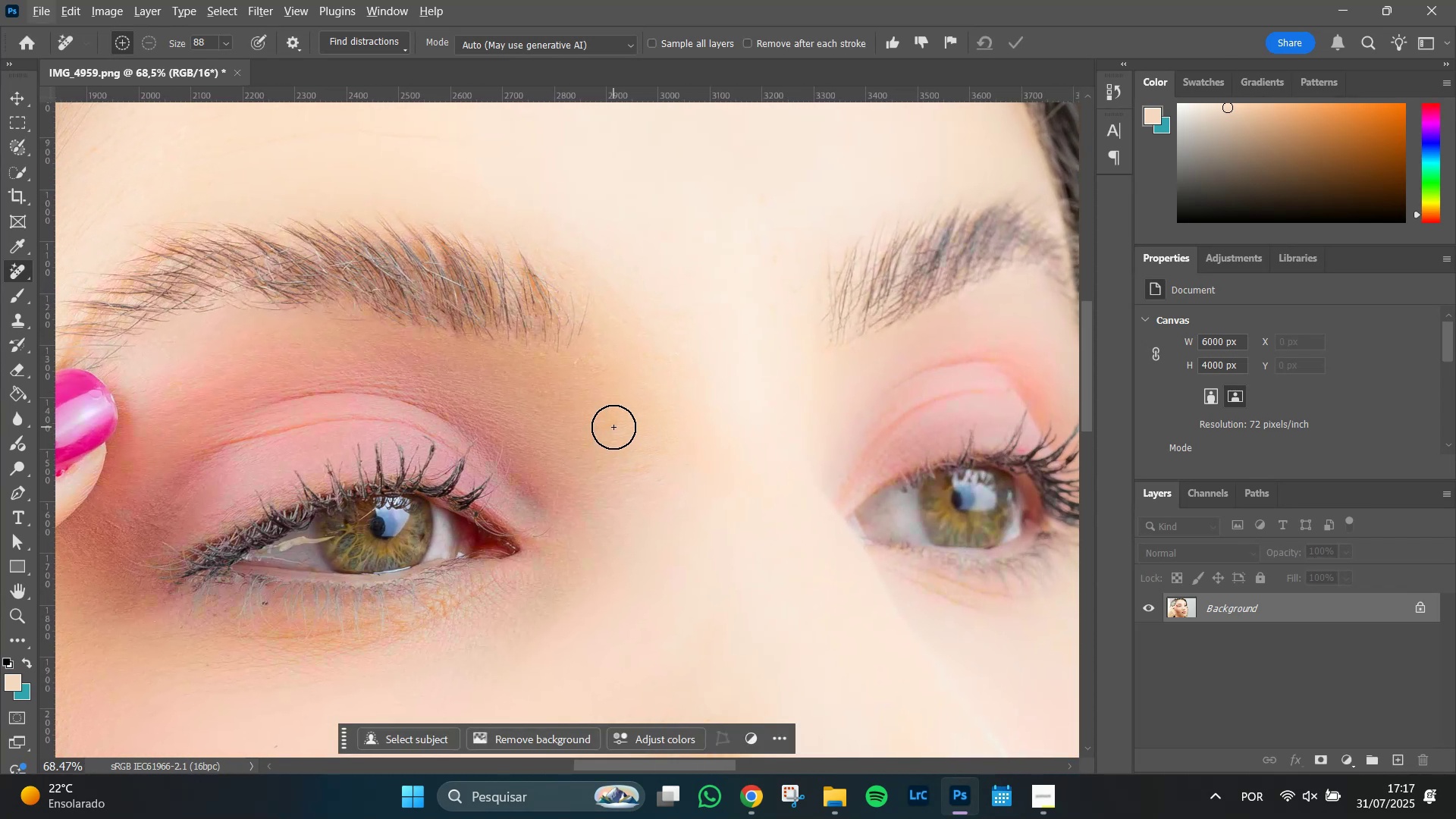 
key(Alt+AltLeft)
 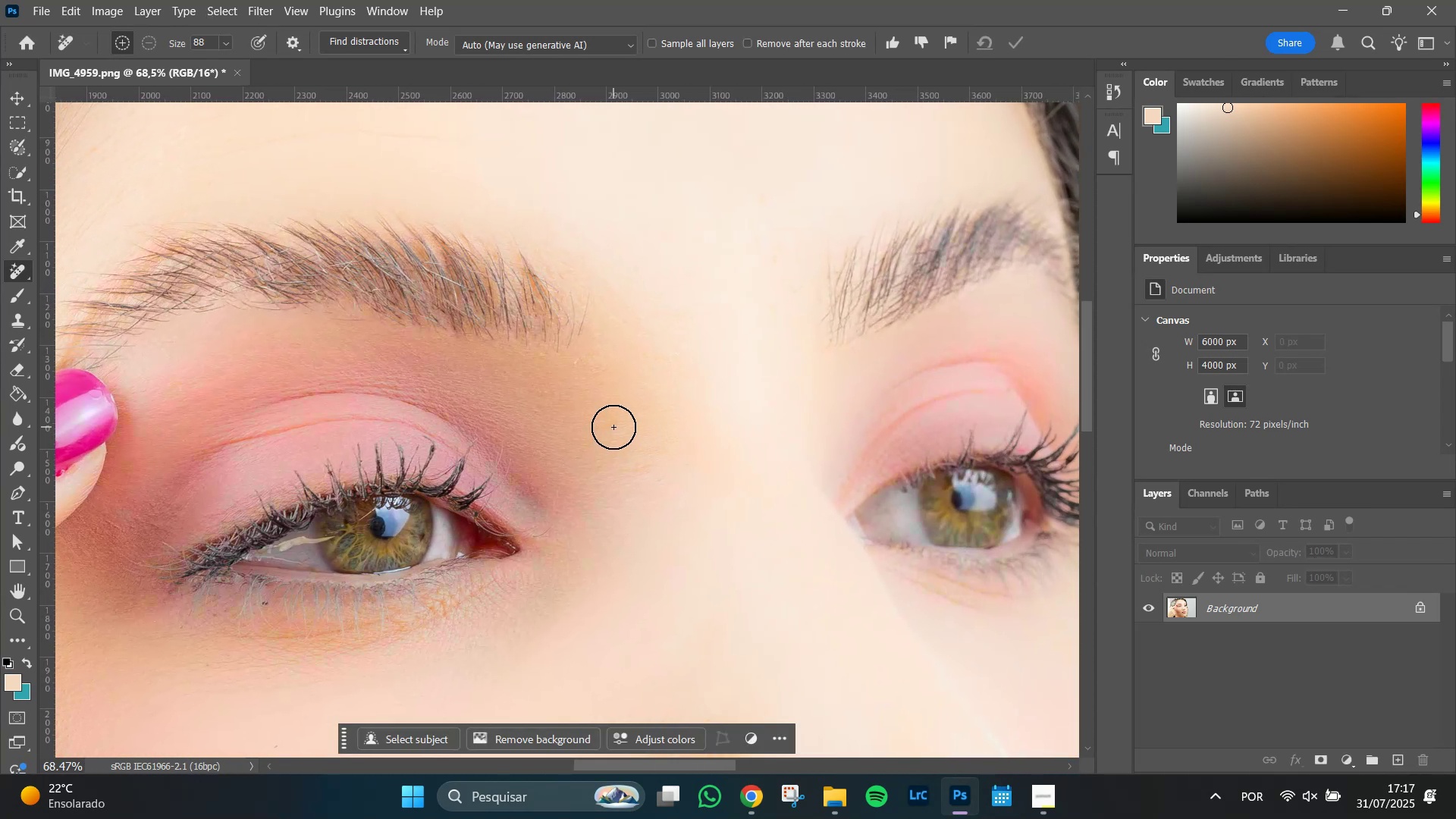 
hold_key(key=AltLeft, duration=1.26)
scroll: coordinate [619, 435], scroll_direction: up, amount: 6.0
 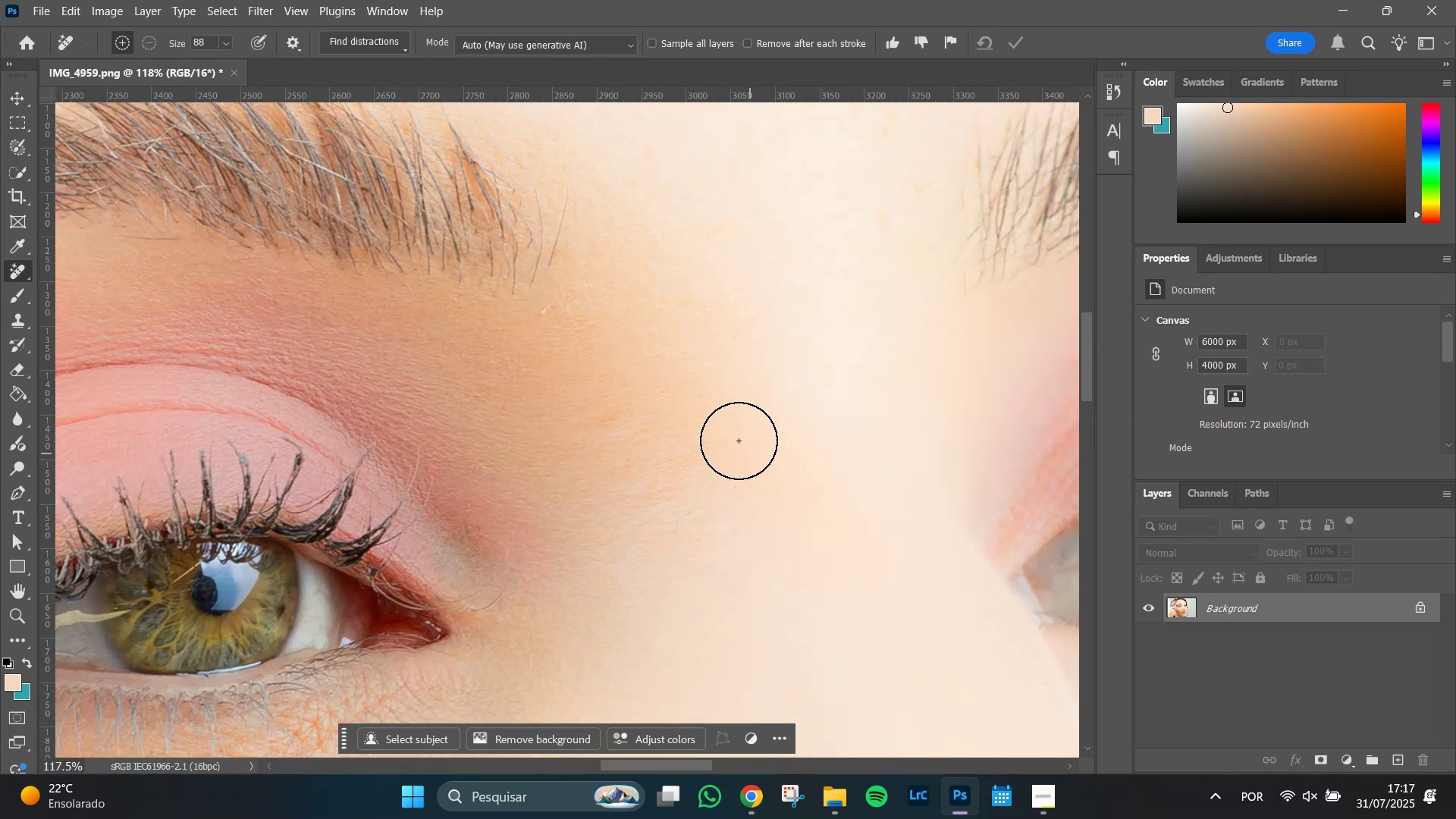 
hold_key(key=AltLeft, duration=0.76)
 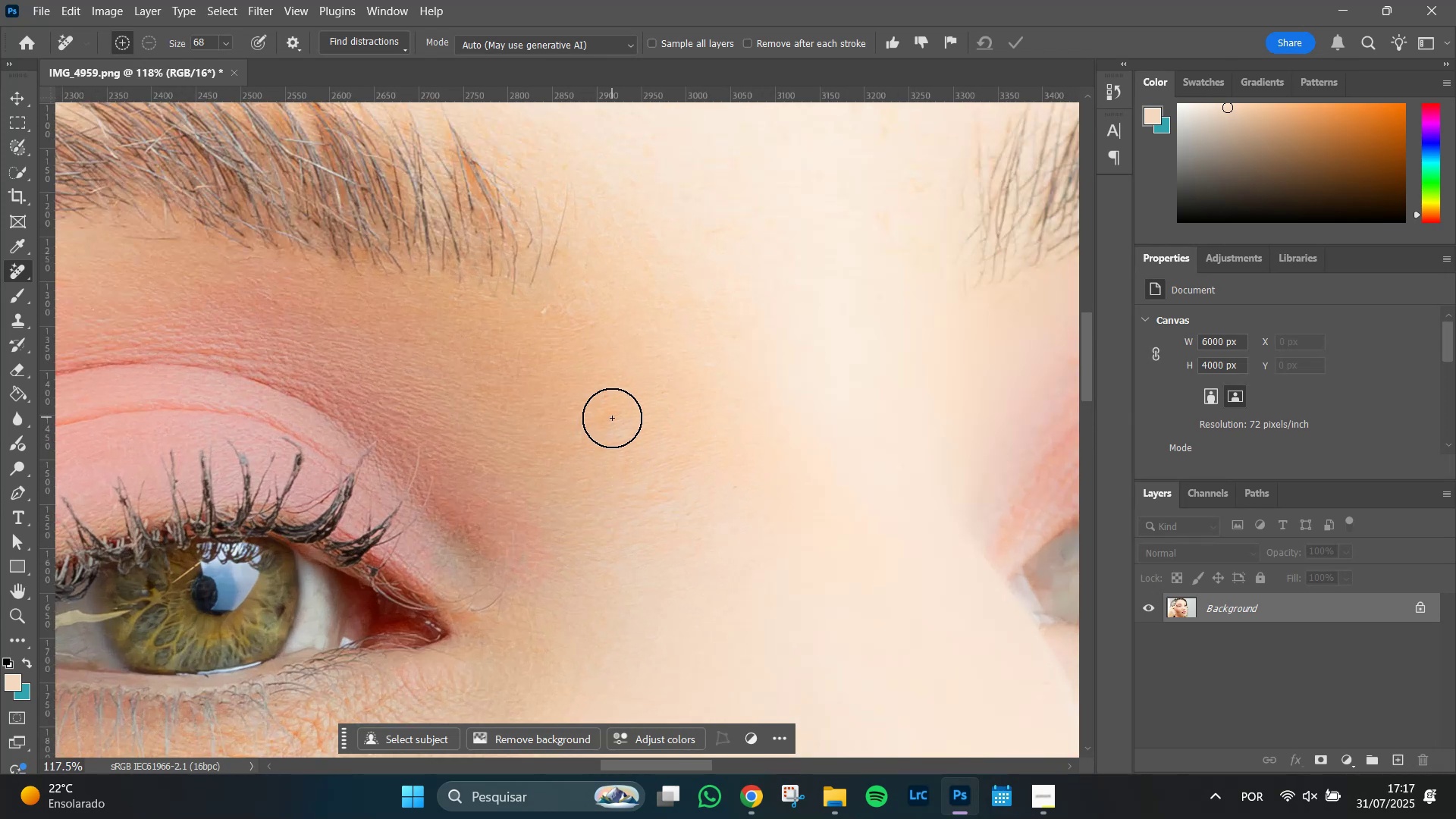 
left_click([612, 422])
 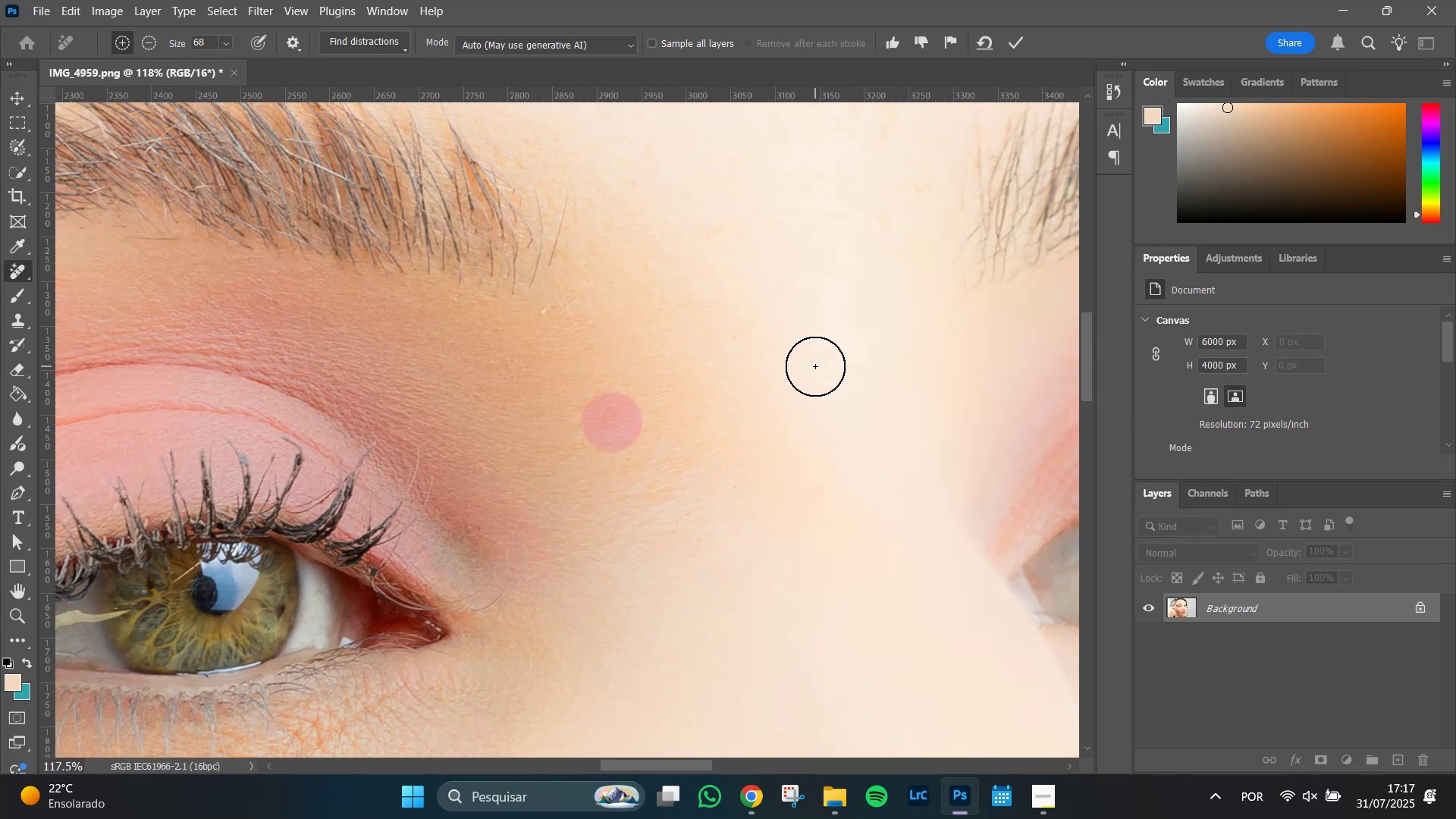 
key(Enter)
 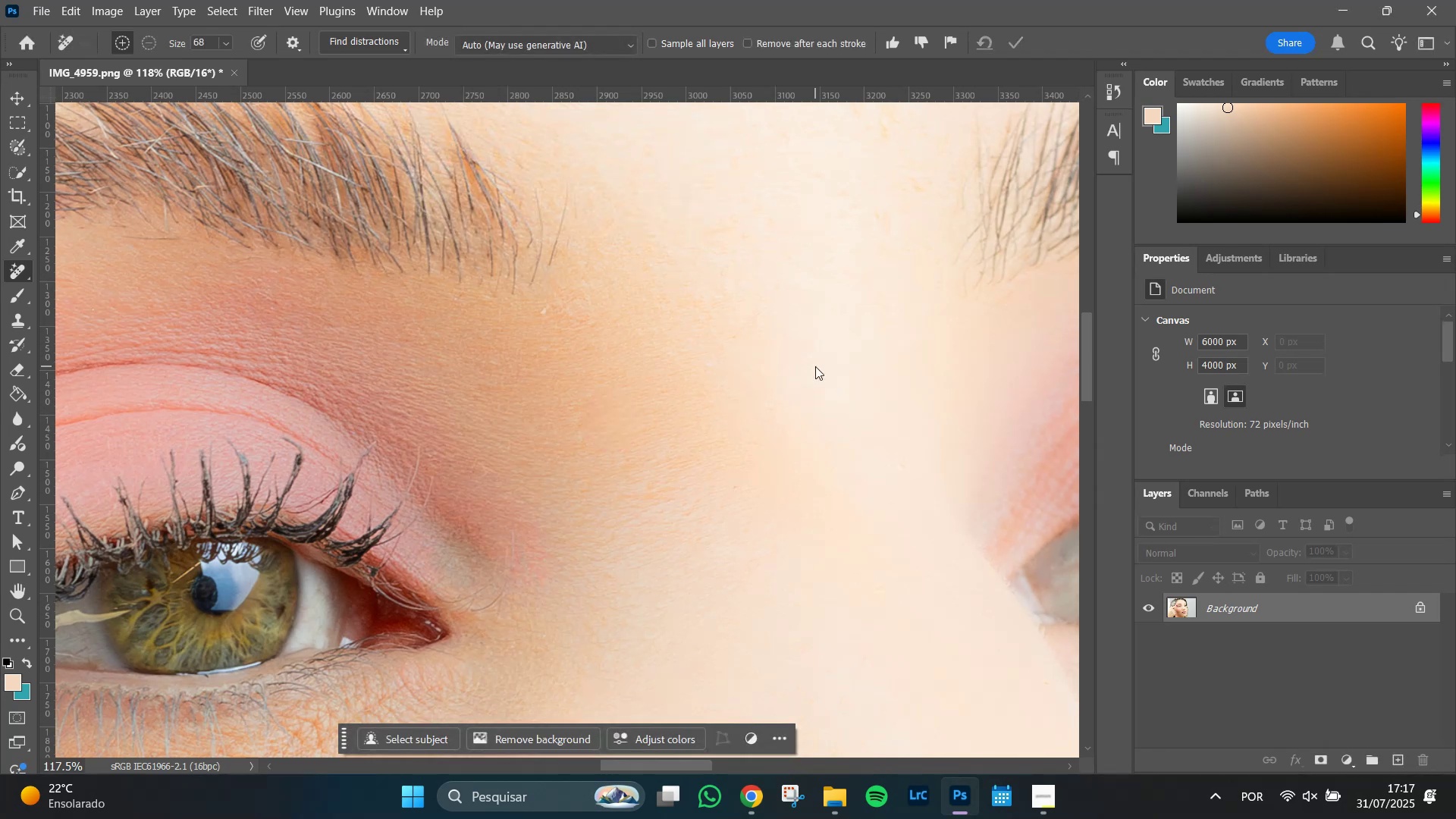 
wait(5.4)
 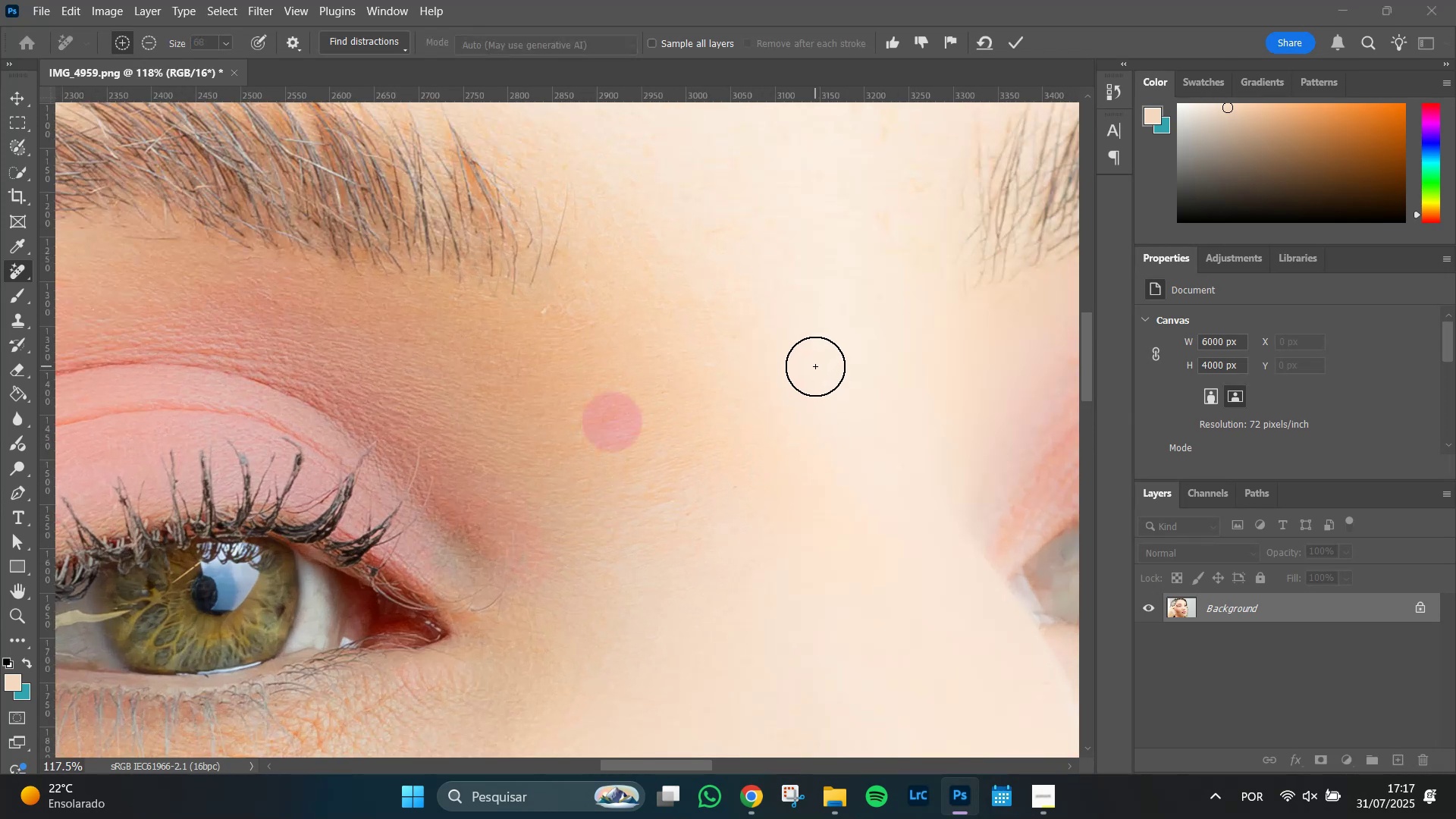 
hold_key(key=Space, duration=1.1)
 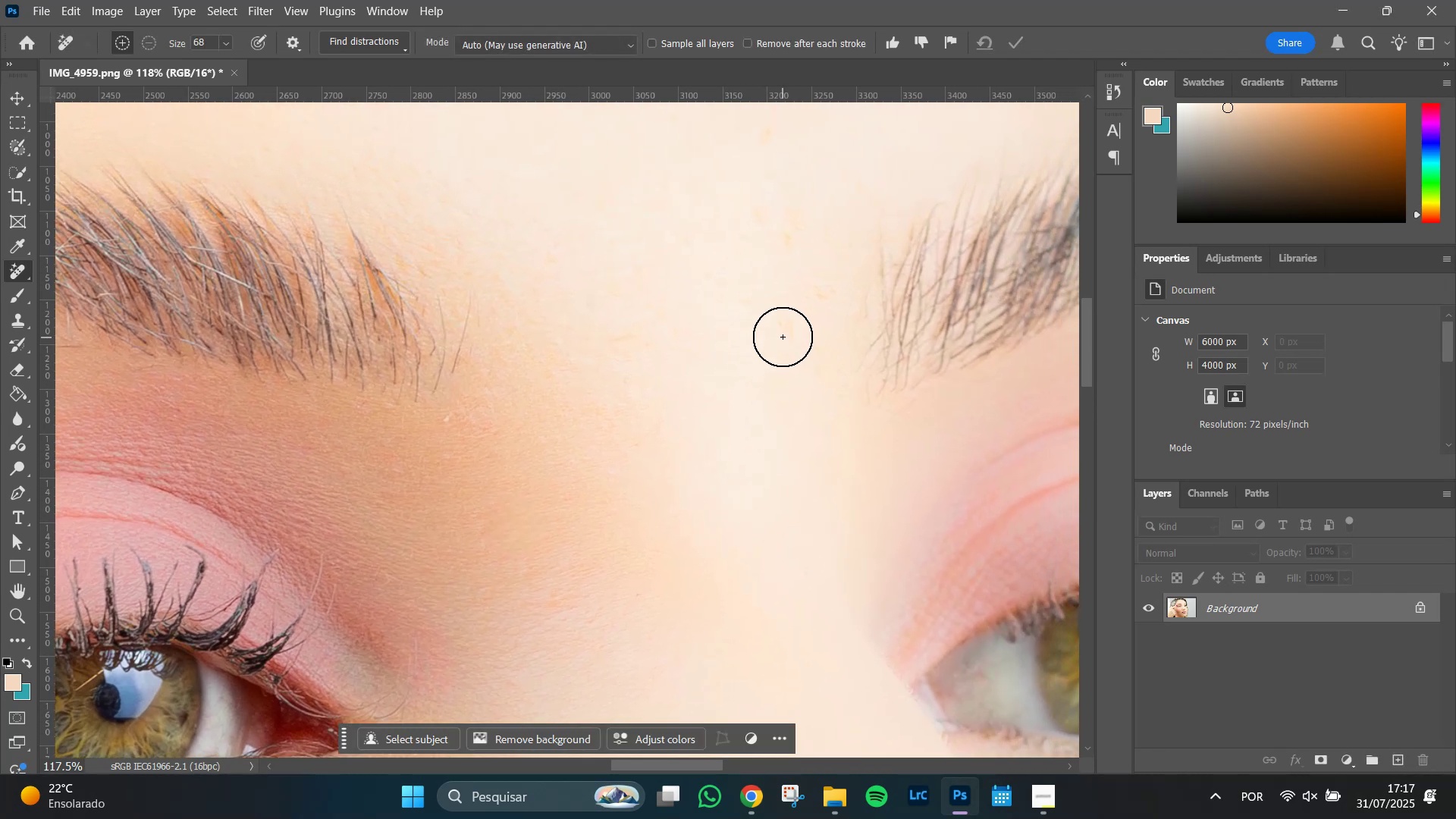 
hold_key(key=AltLeft, duration=0.85)
 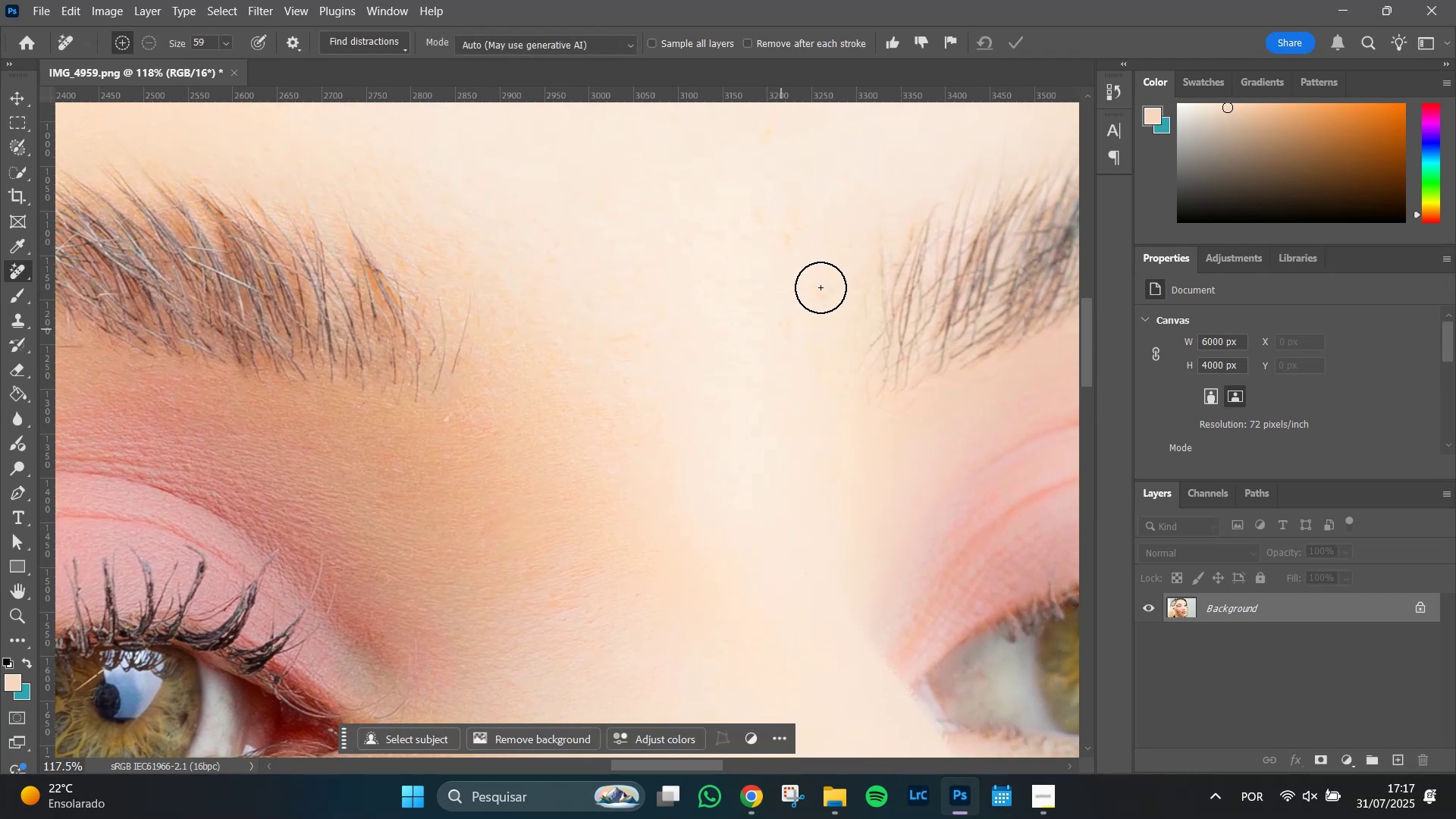 
left_click([821, 293])
 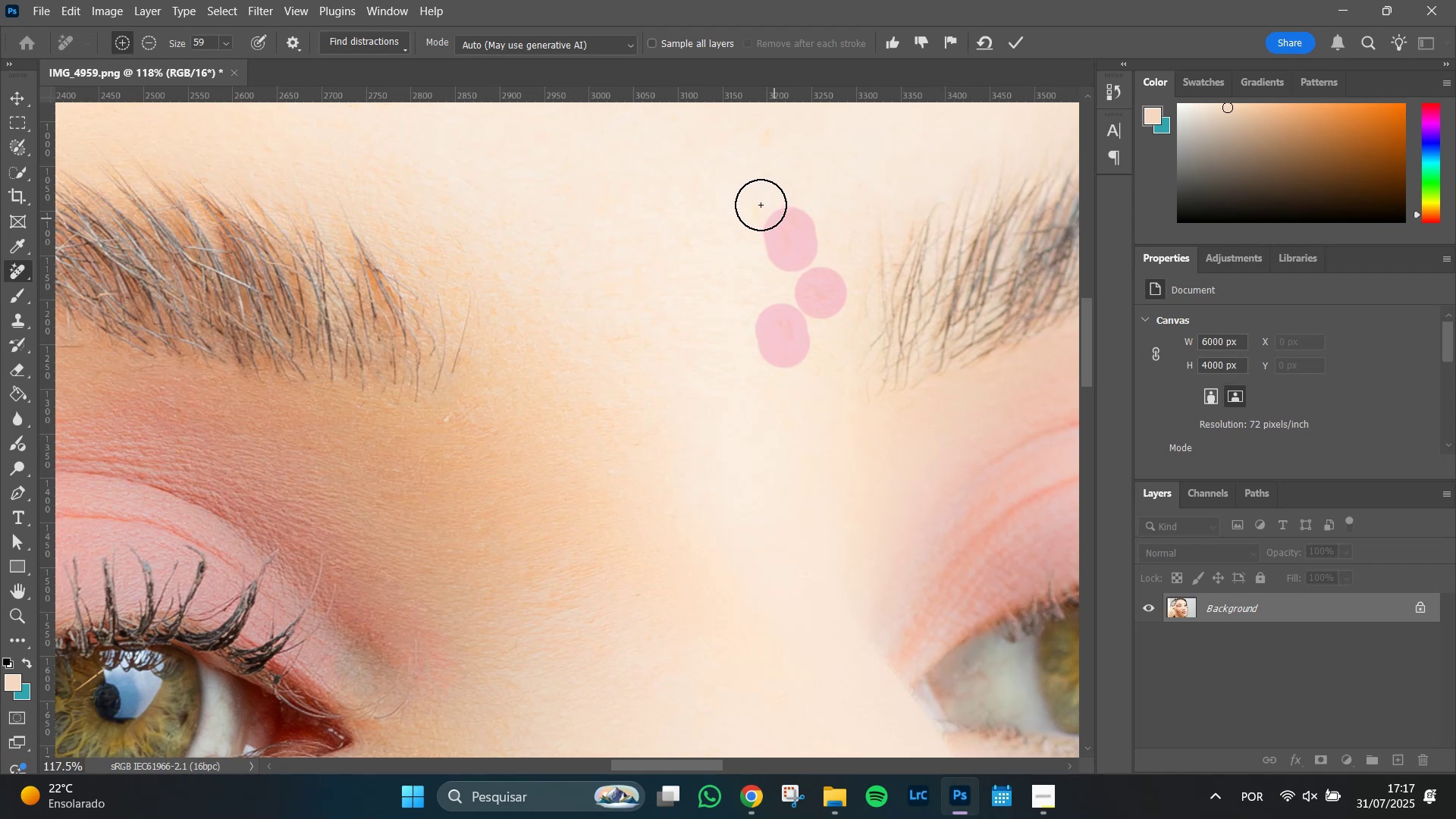 
left_click([768, 145])
 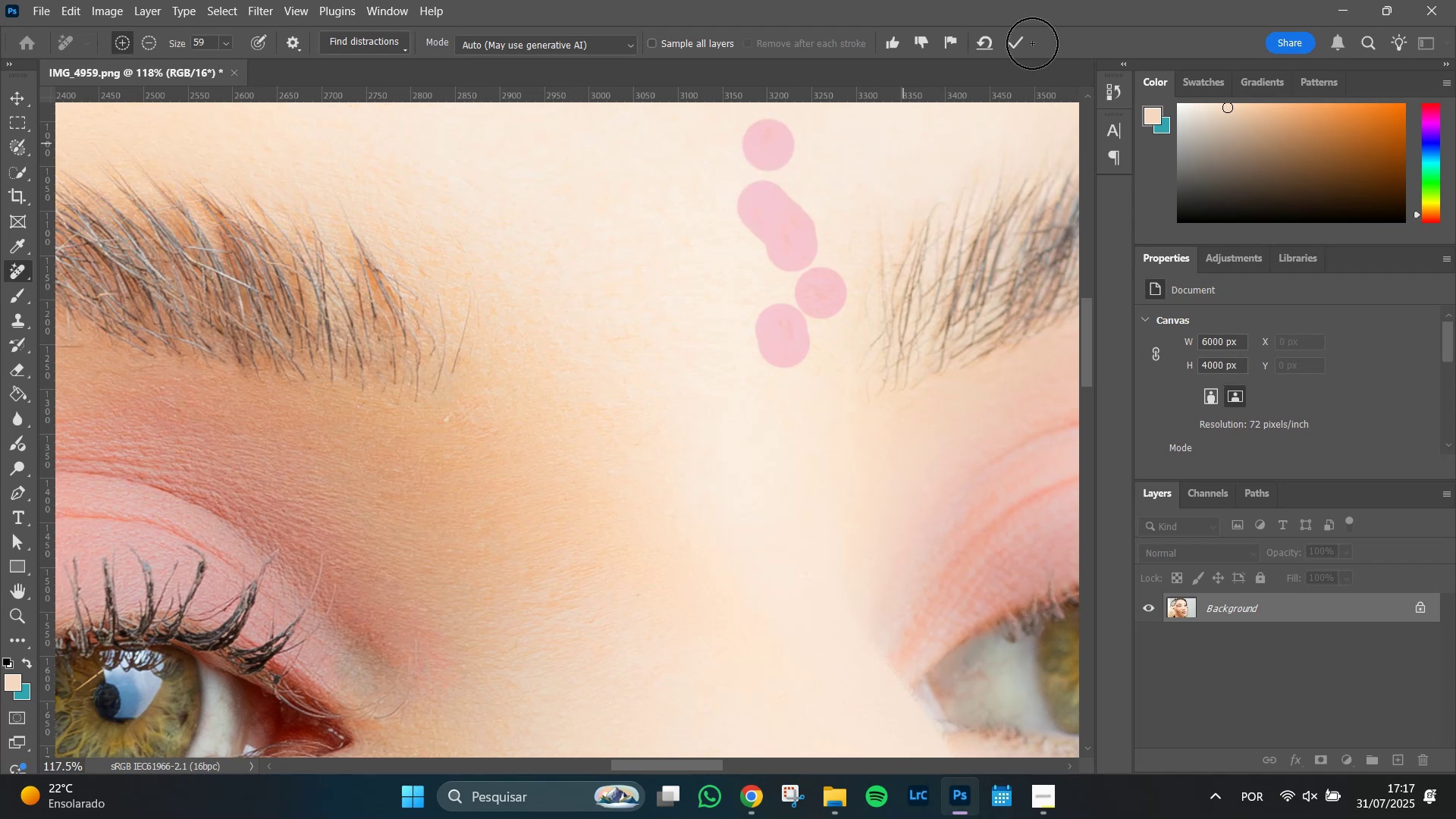 
left_click([1015, 39])
 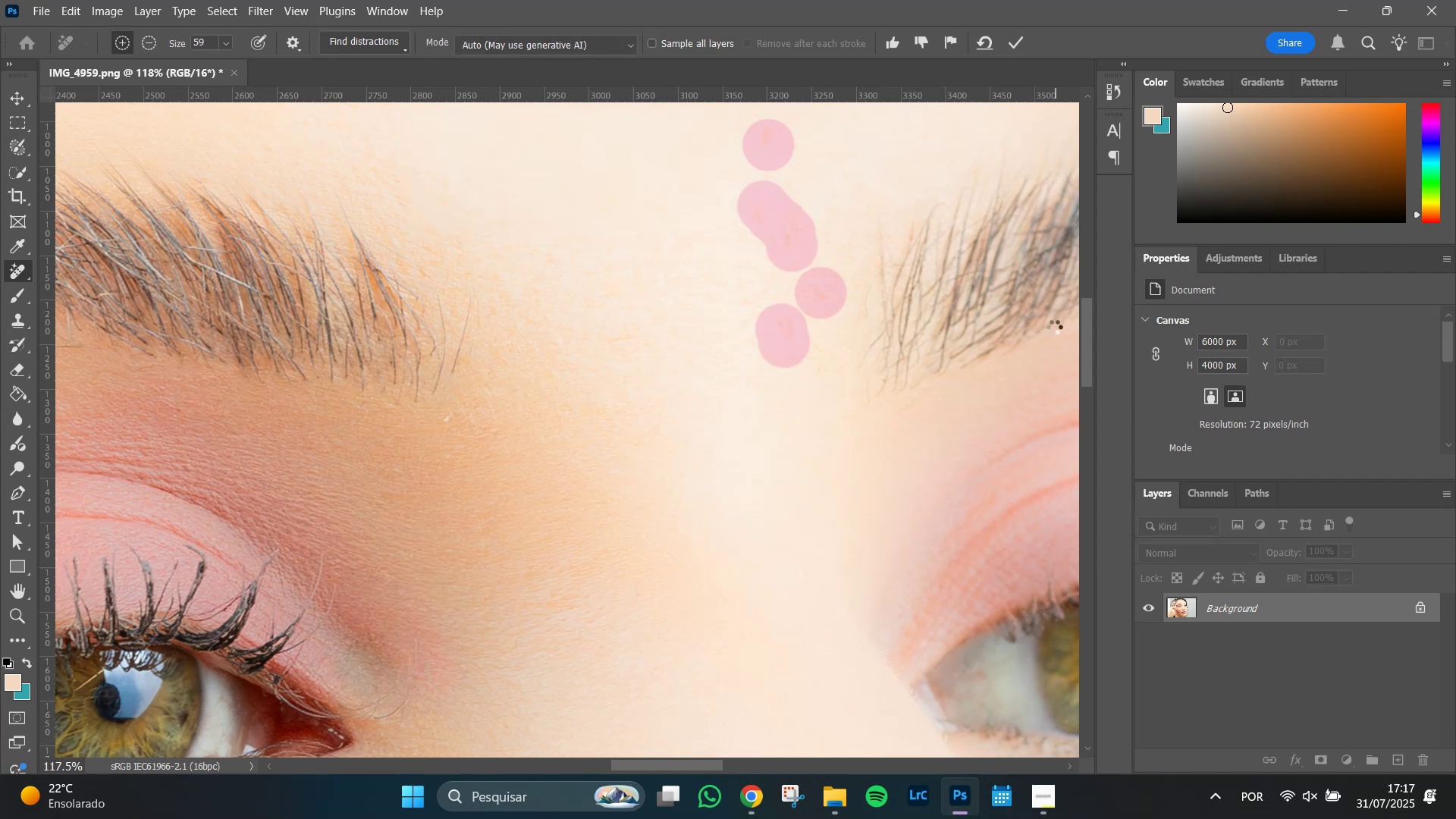 
wait(13.07)
 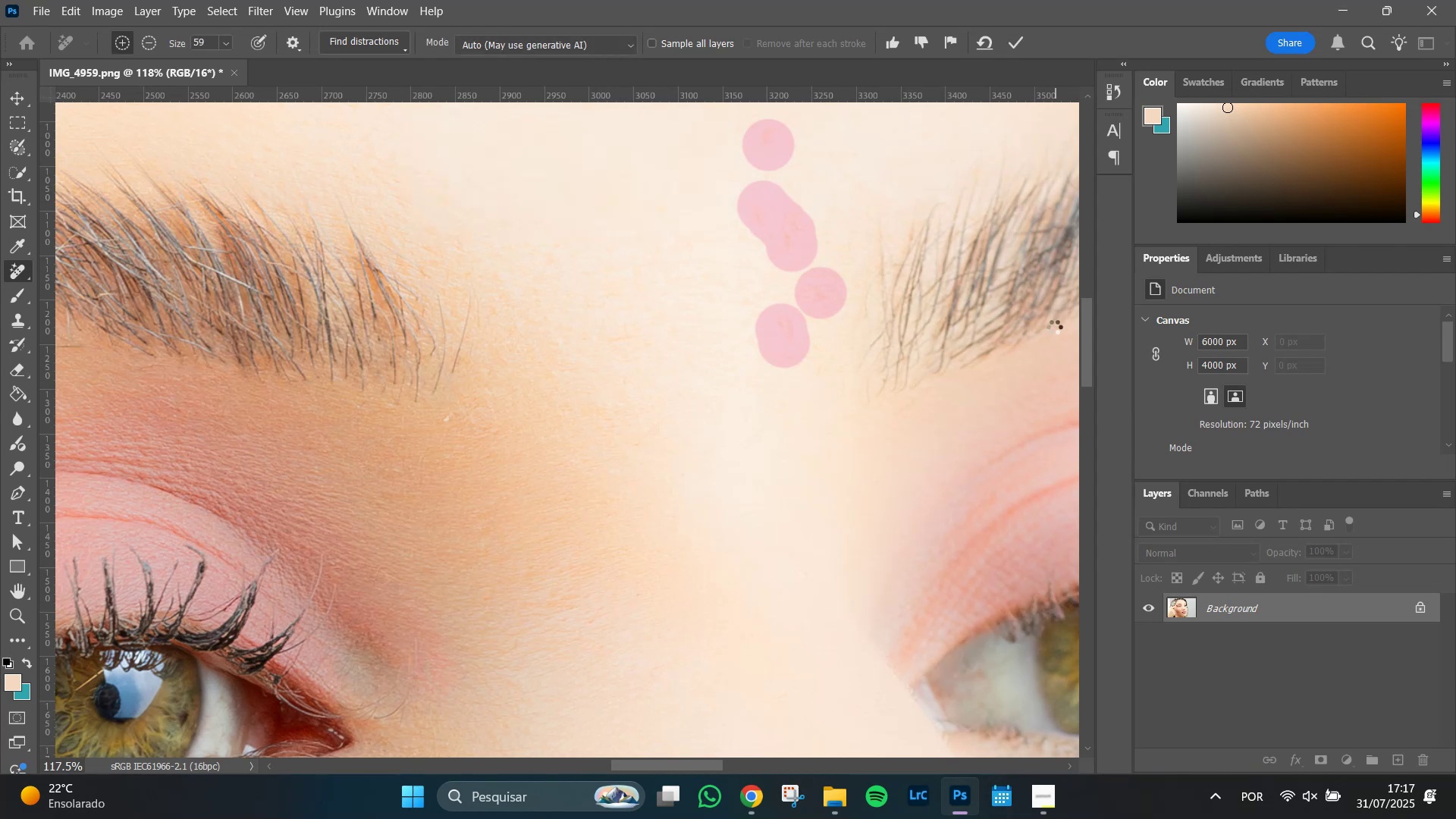 
hold_key(key=Space, duration=1.51)
 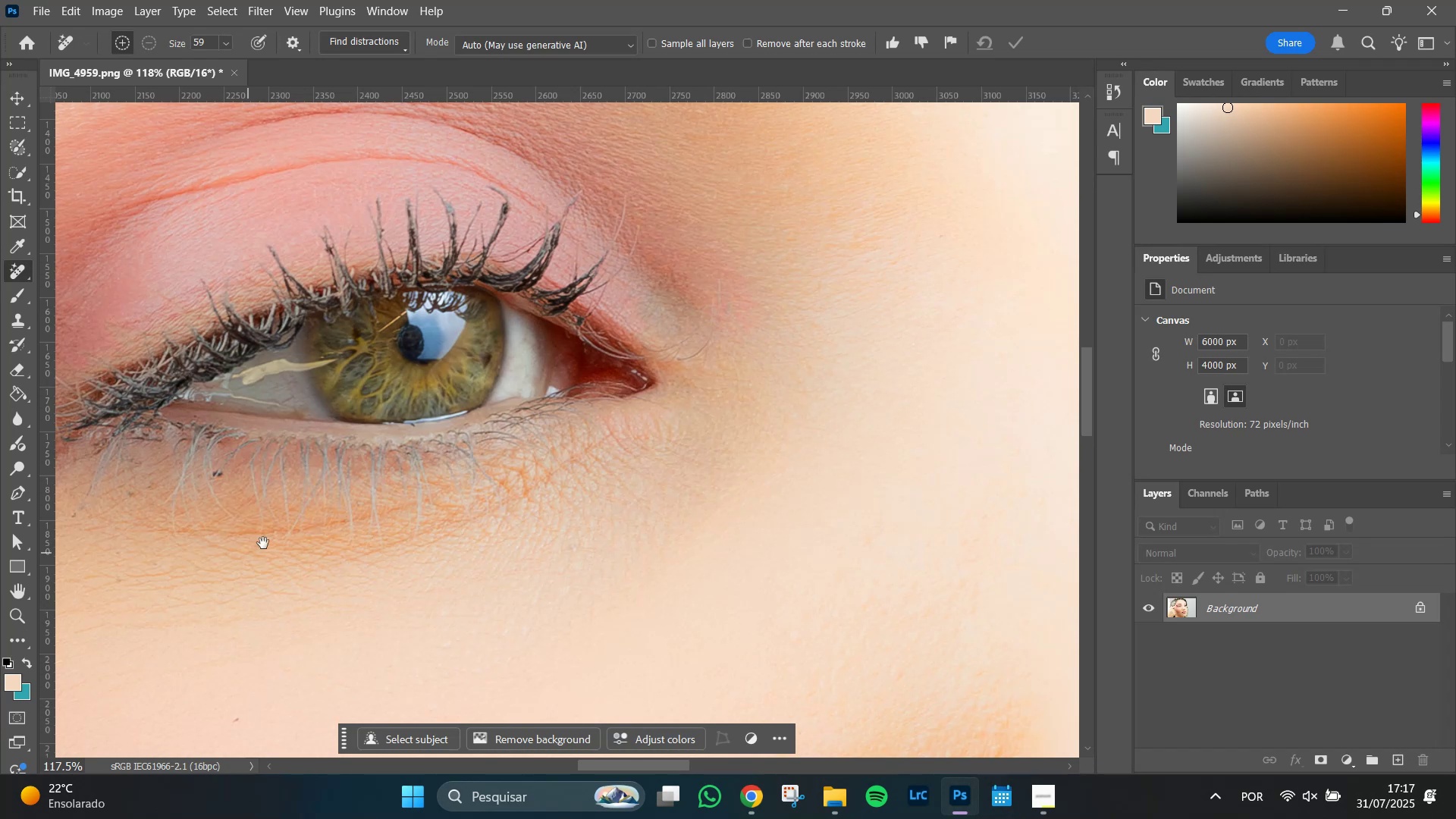 
hold_key(key=Space, duration=1.51)
 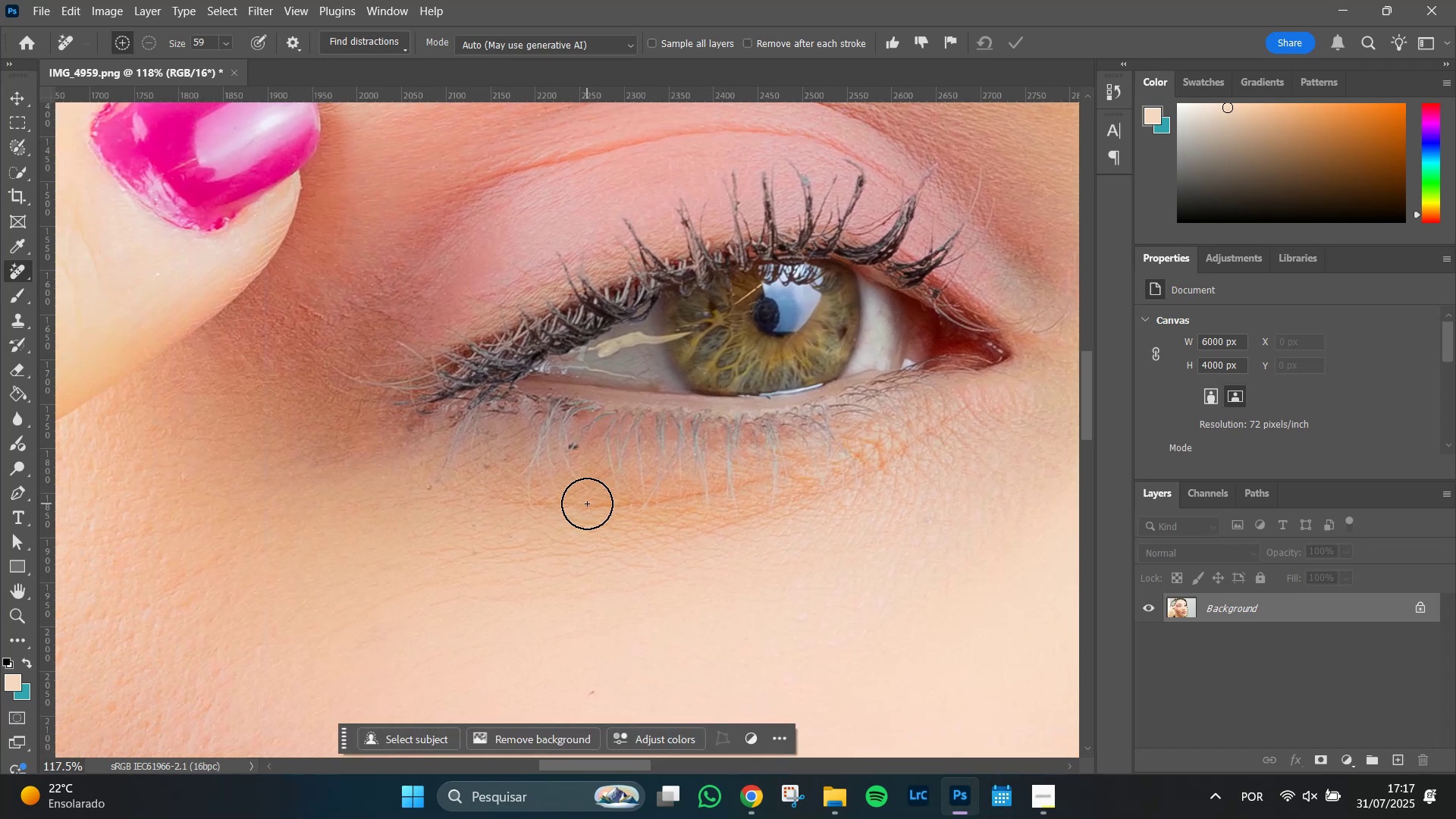 
hold_key(key=Space, duration=0.33)
 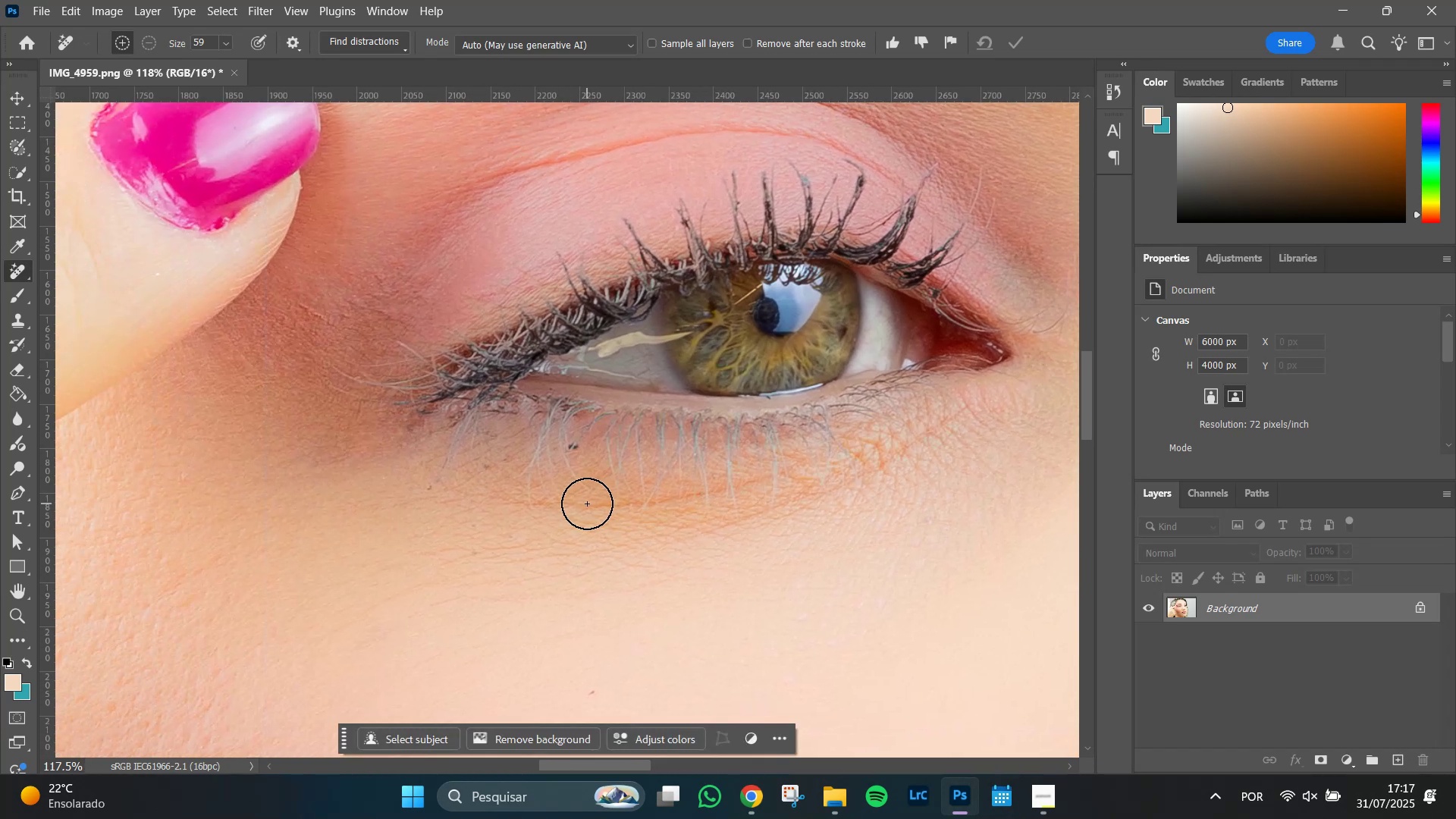 
hold_key(key=AltLeft, duration=1.51)
scroll: coordinate [572, 494], scroll_direction: up, amount: 7.0
 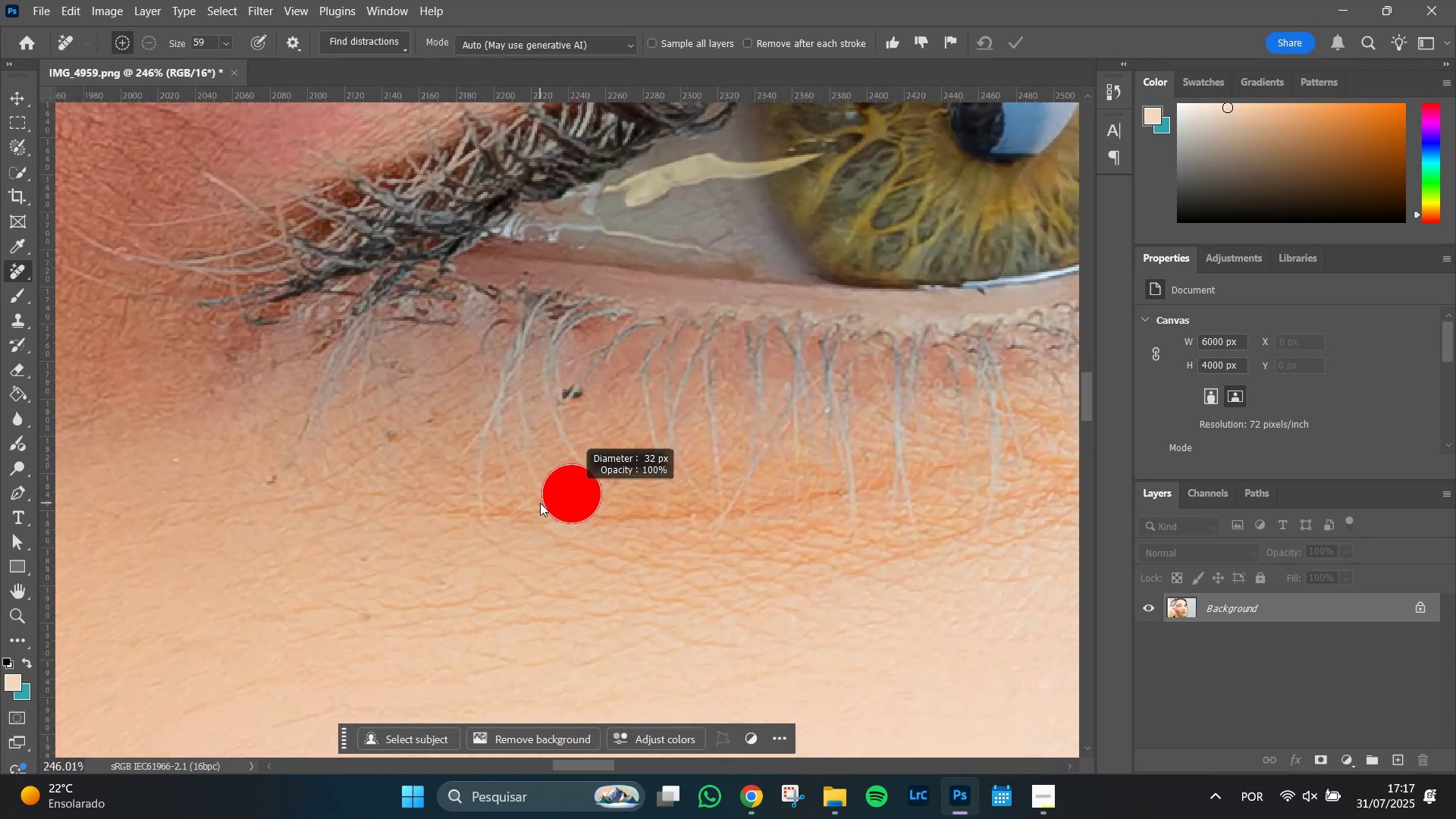 
hold_key(key=AltLeft, duration=0.35)
 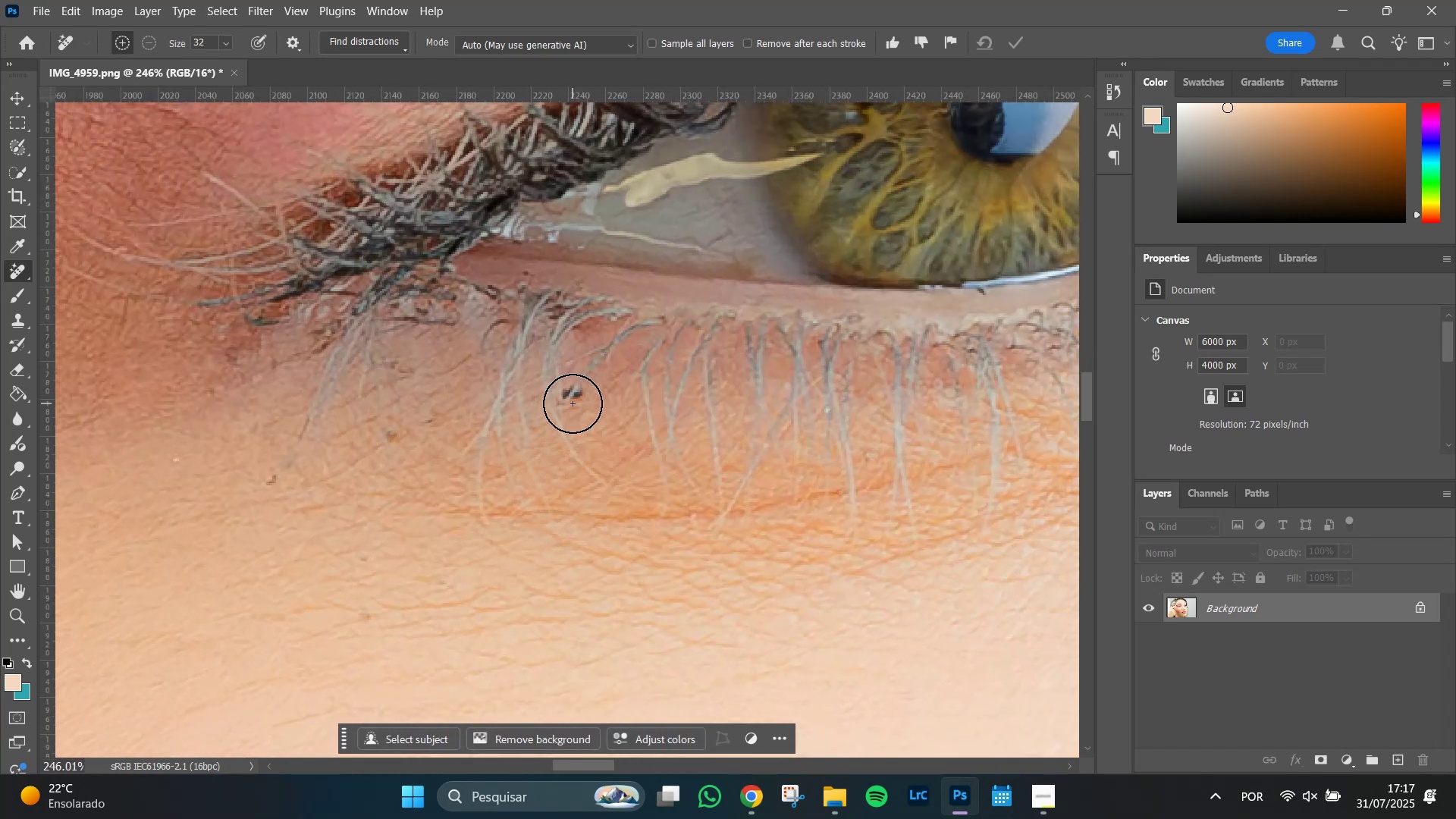 
hold_key(key=AltLeft, duration=0.6)
 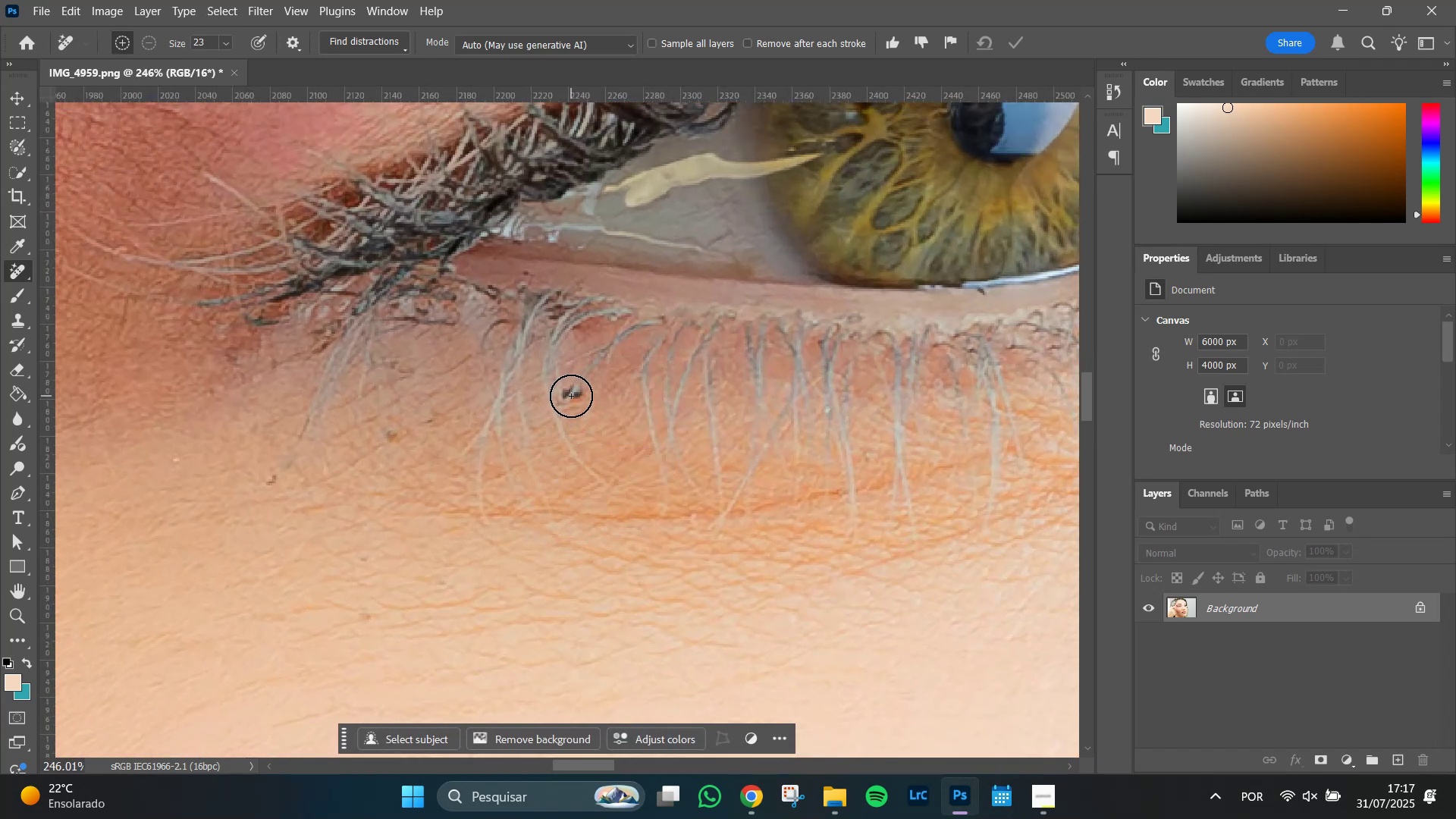 
left_click([571, 396])
 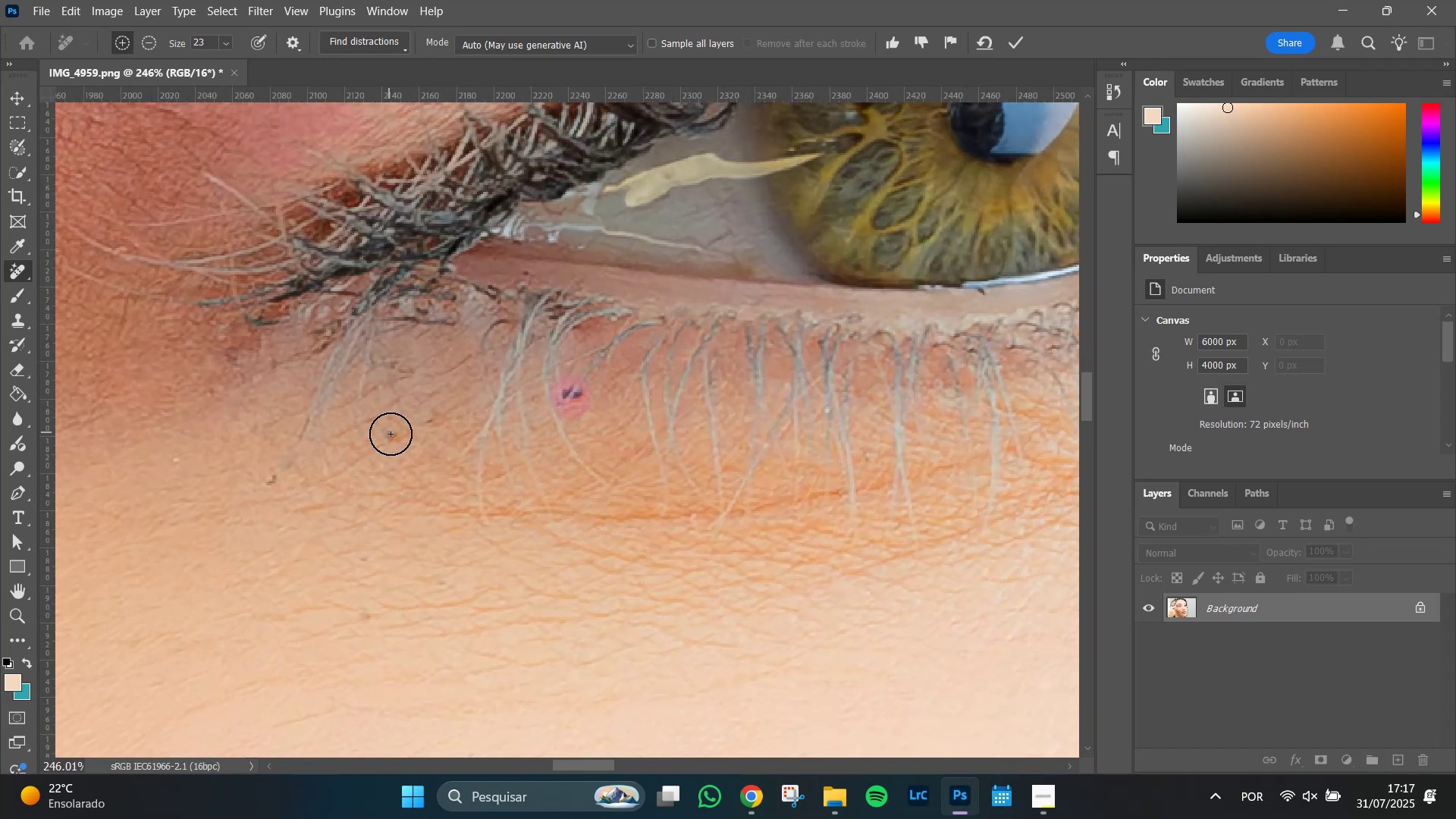 
left_click([391, 435])
 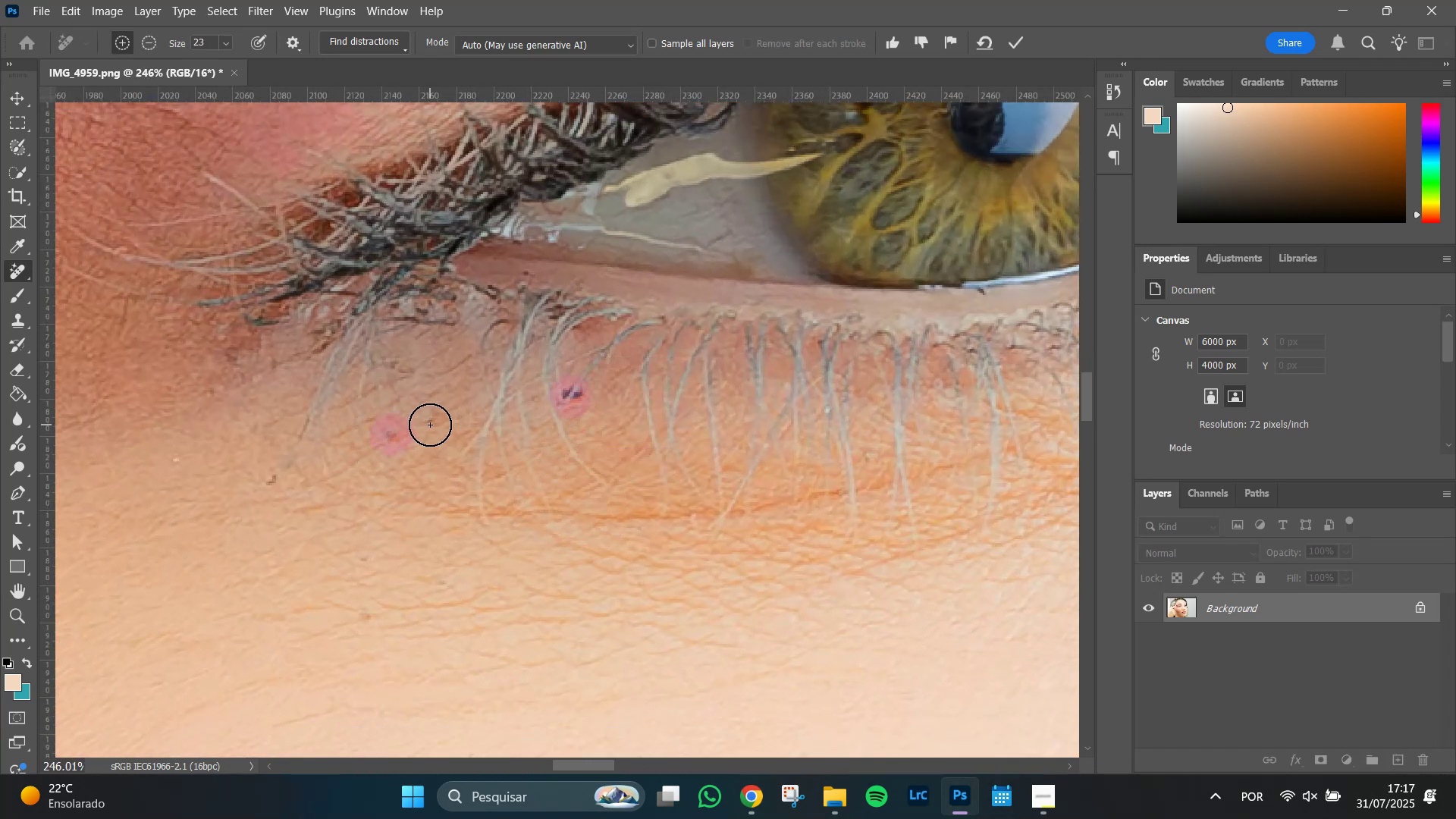 
left_click([430, 425])
 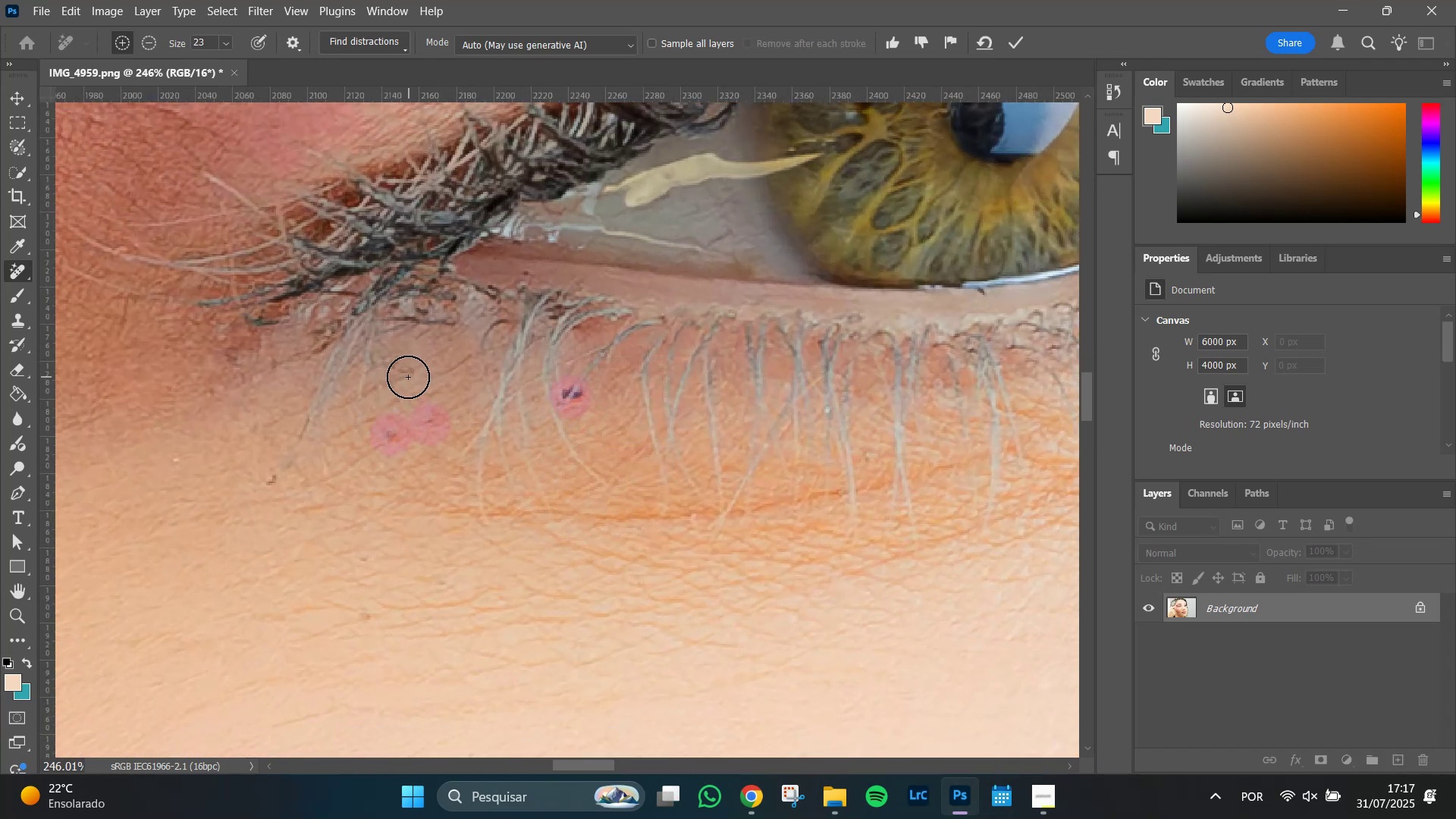 
left_click([408, 377])
 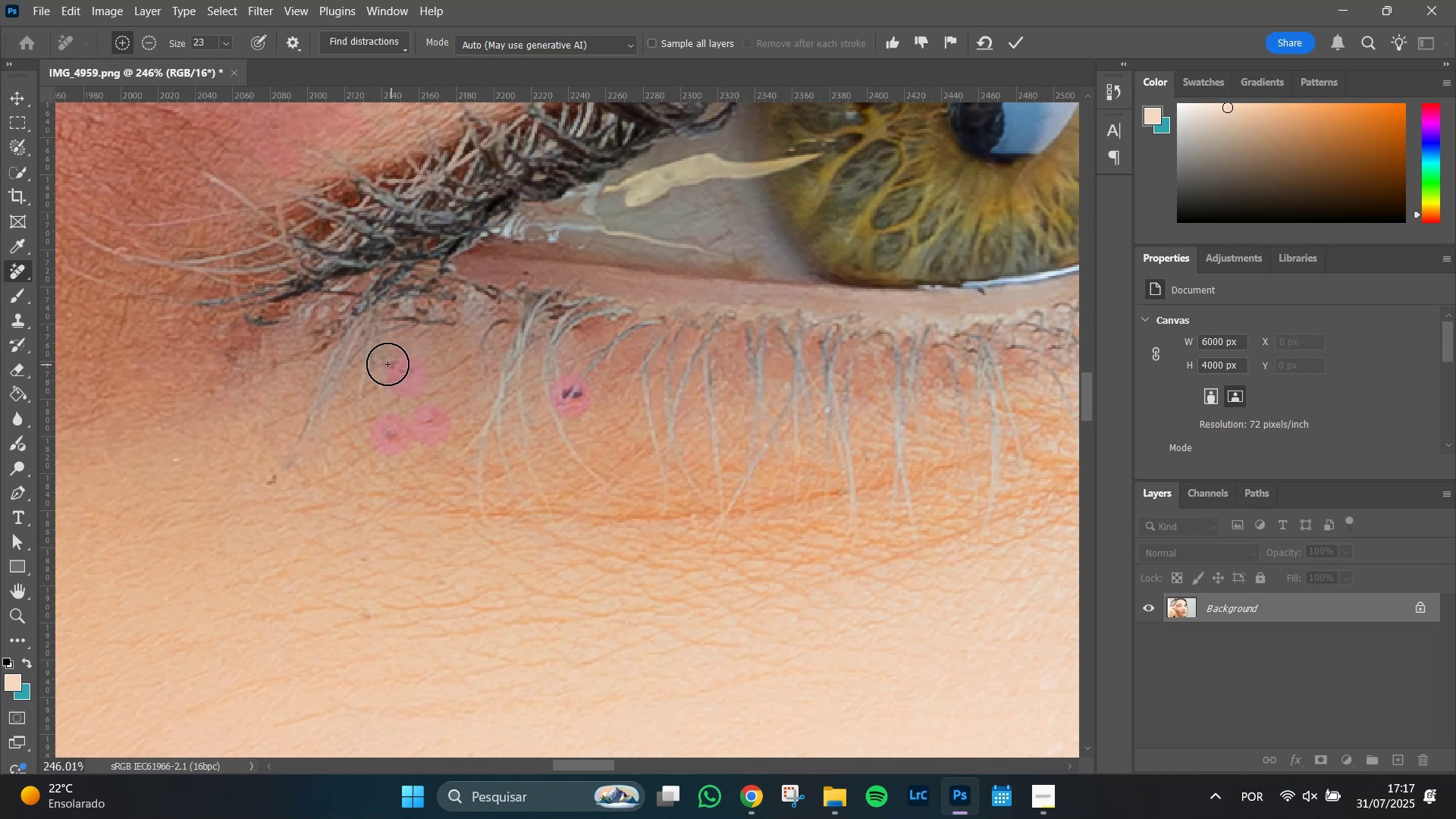 
left_click([387, 364])
 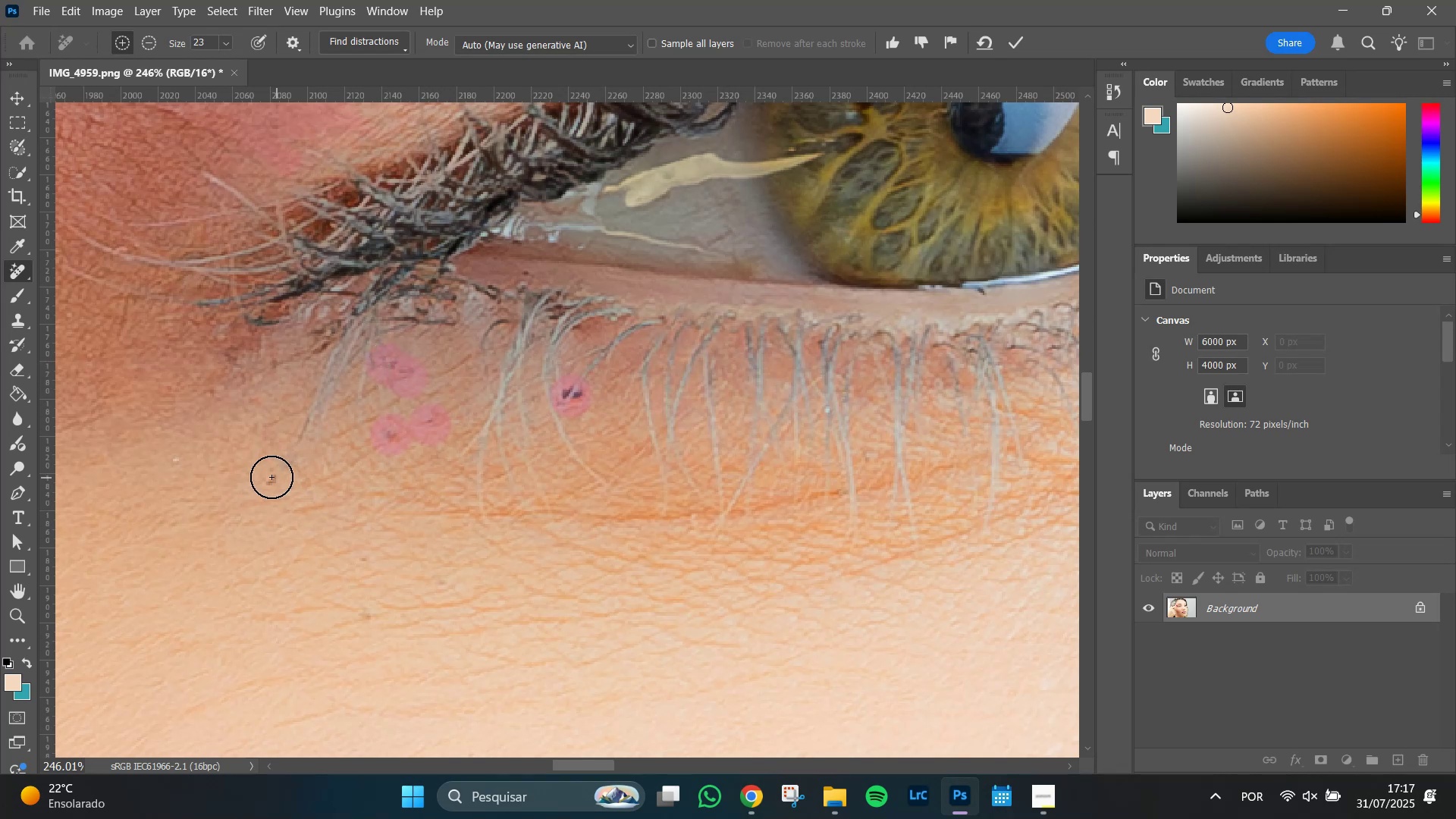 
left_click([270, 476])
 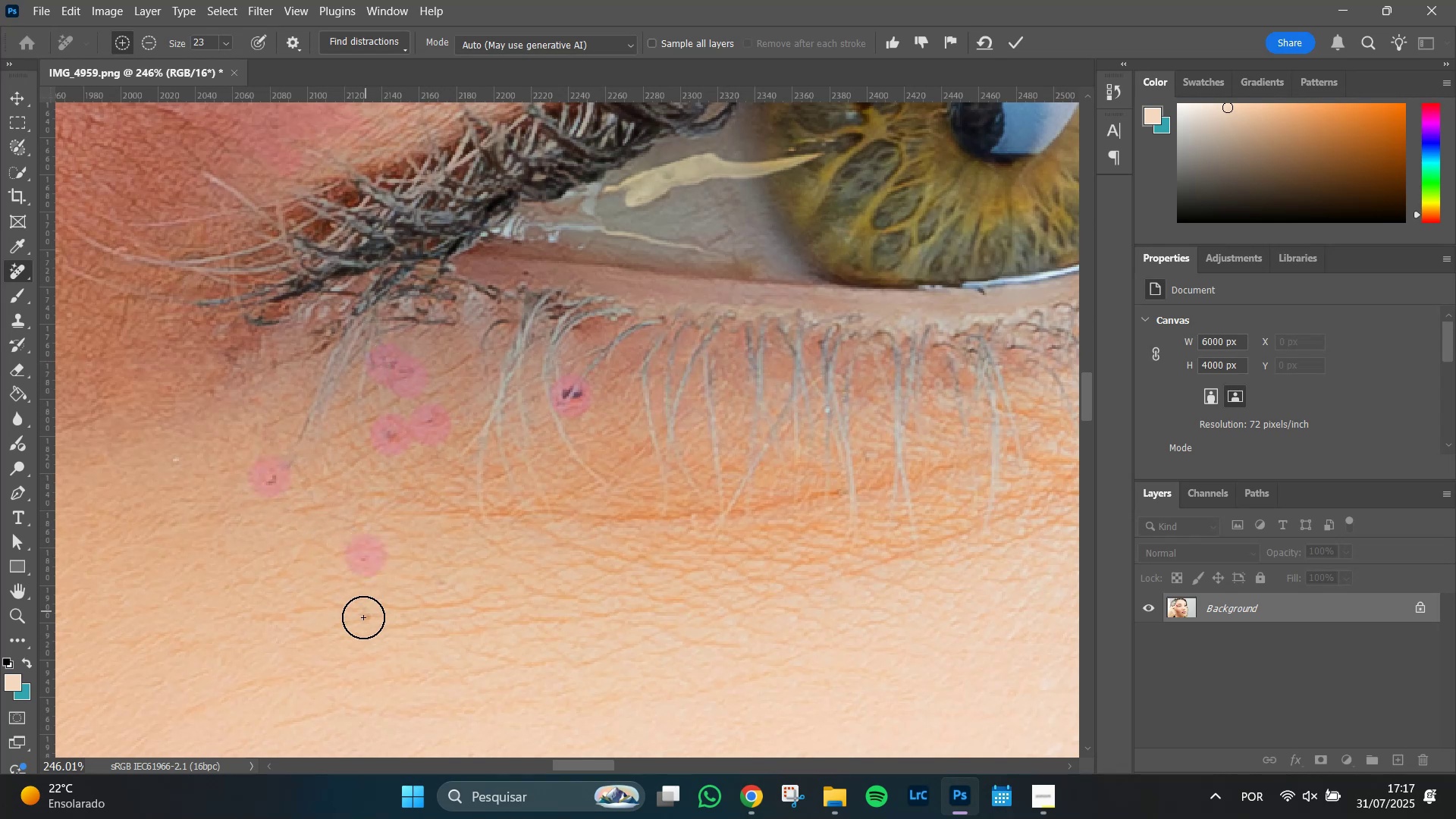 
left_click([363, 617])
 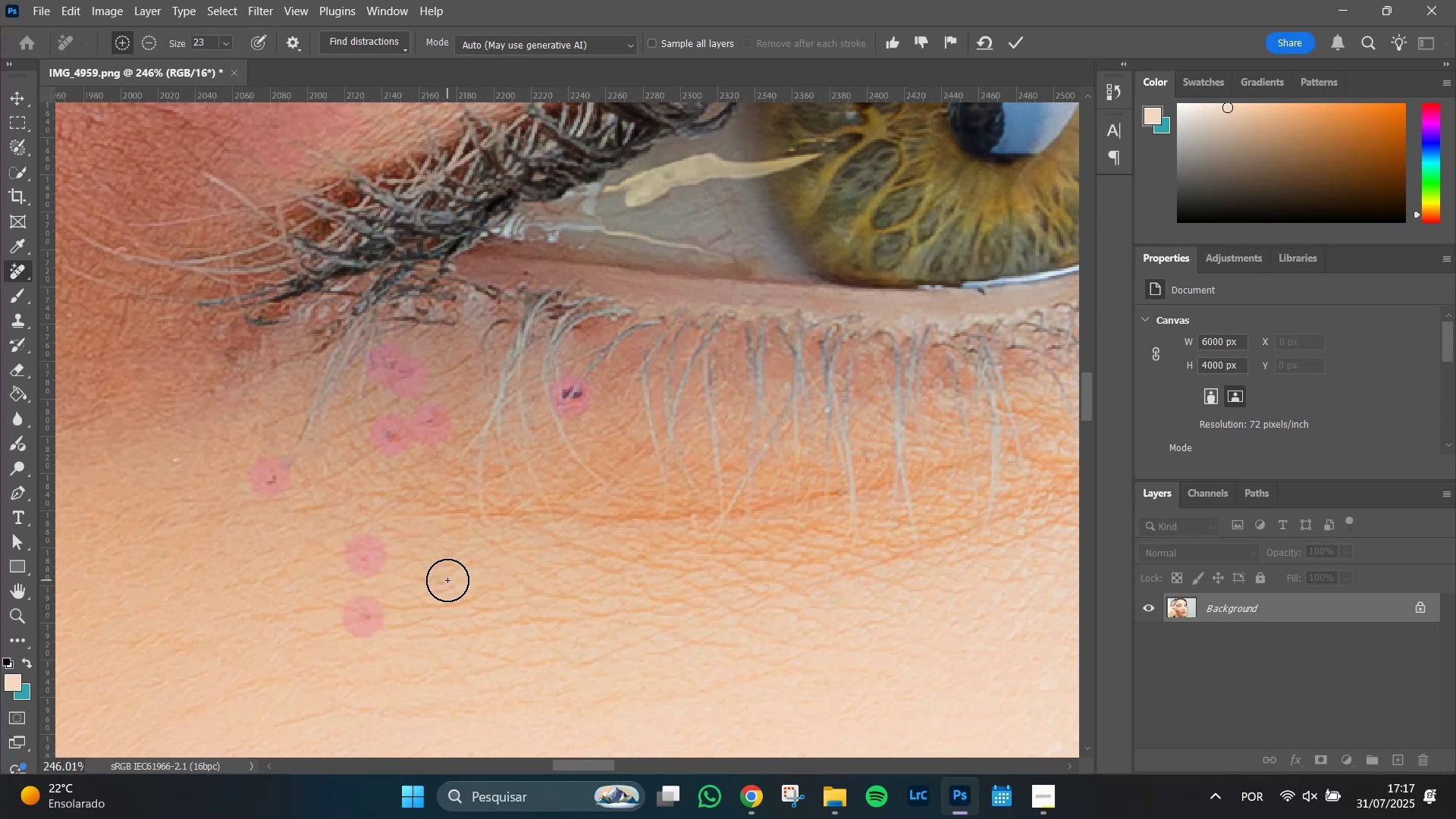 
left_click([447, 580])
 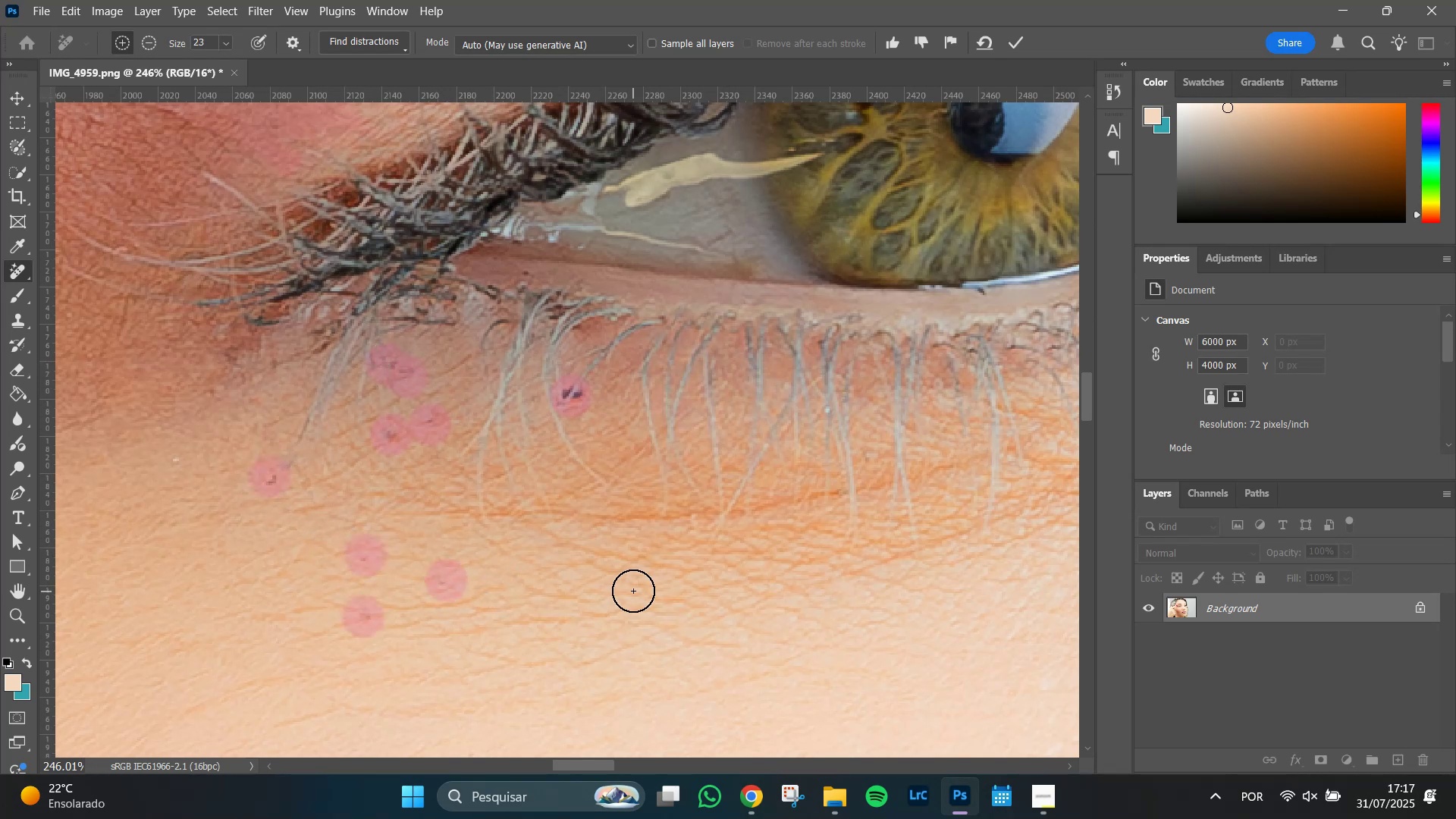 
key(Enter)
 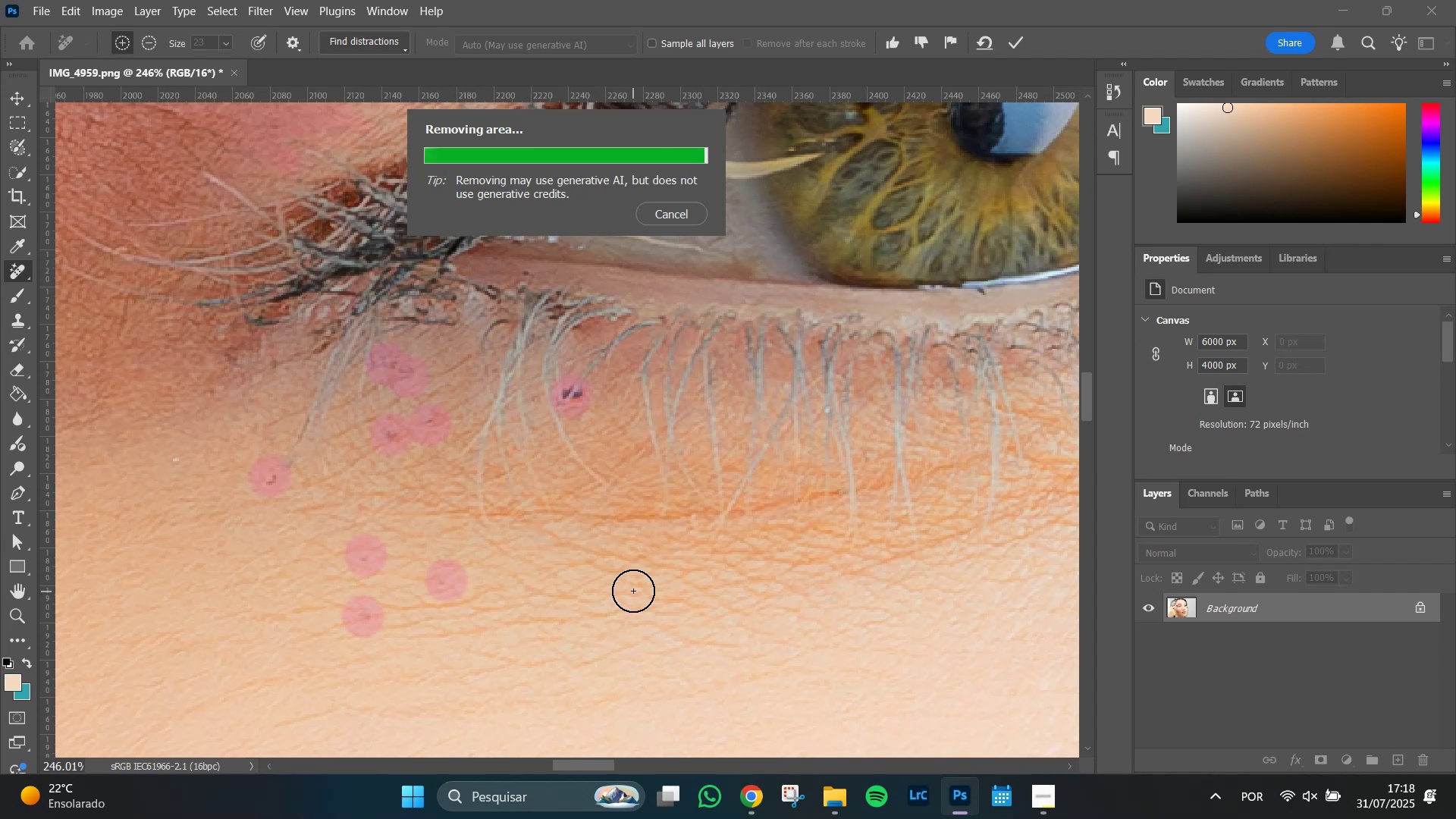 
wait(13.85)
 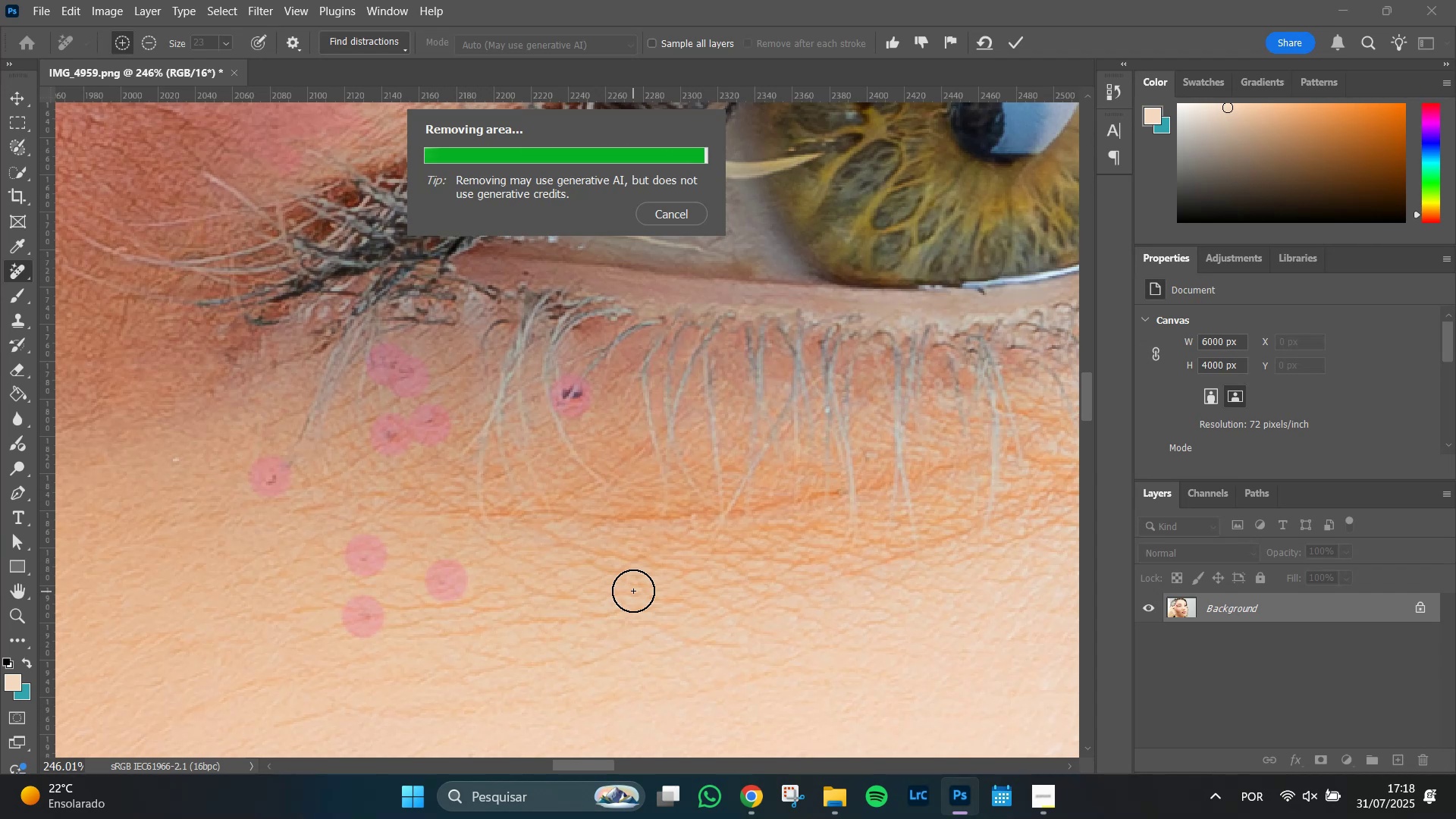 
hold_key(key=AltLeft, duration=1.12)
scroll: coordinate [621, 595], scroll_direction: down, amount: 1.0
 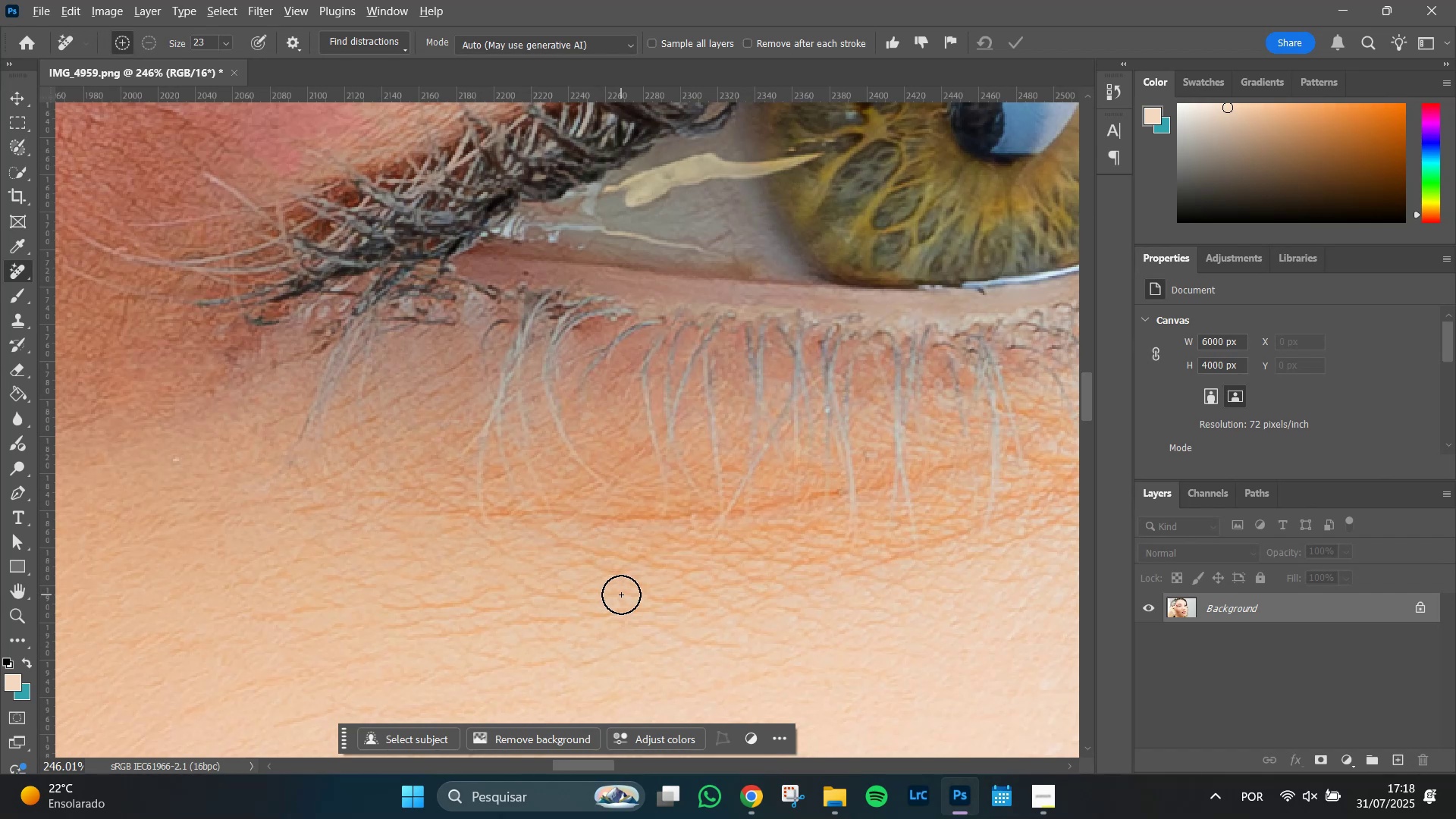 
hold_key(key=AltLeft, duration=1.53)
scroll: coordinate [494, 592], scroll_direction: down, amount: 5.0
 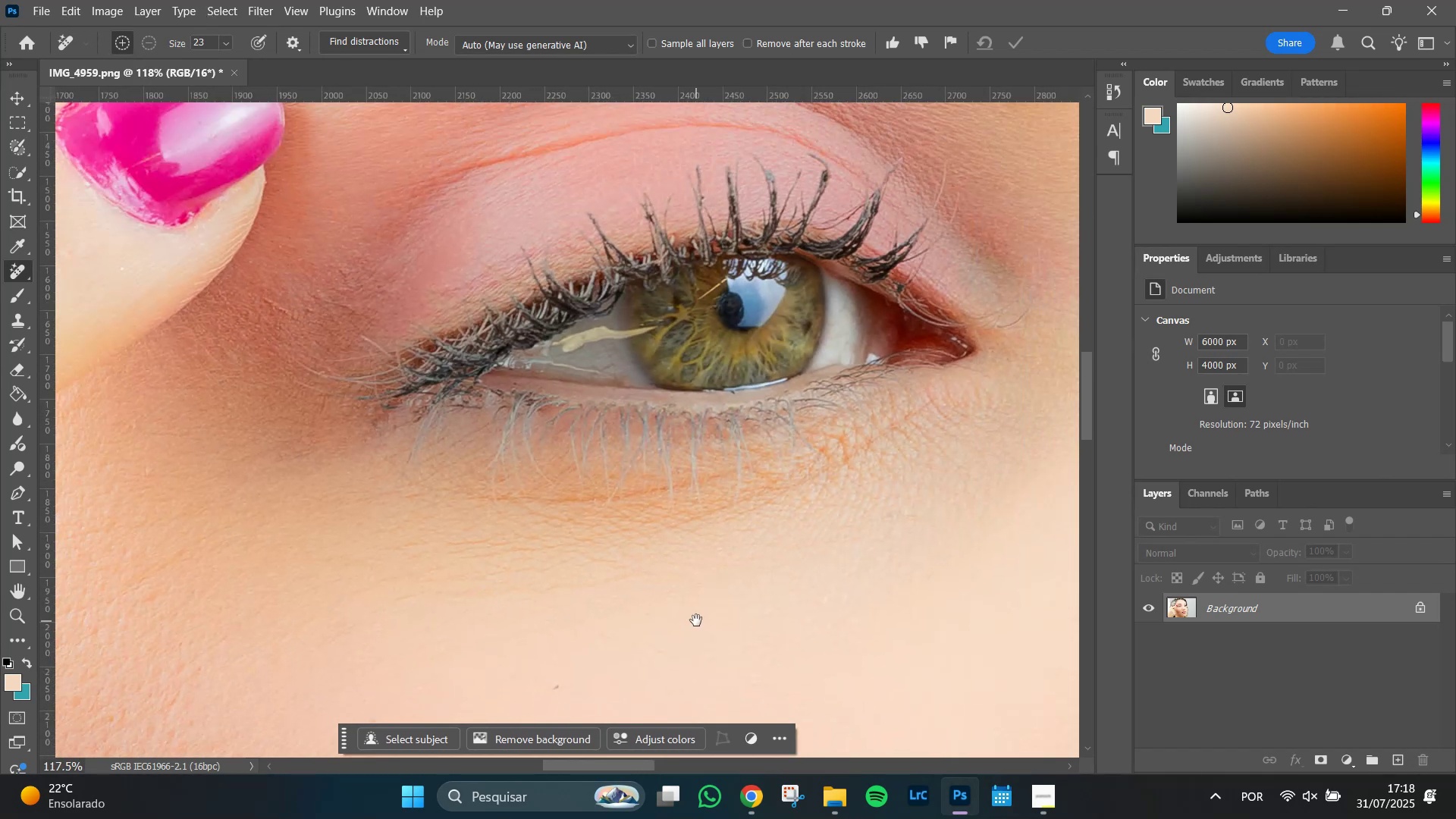 
hold_key(key=AltLeft, duration=1.34)
 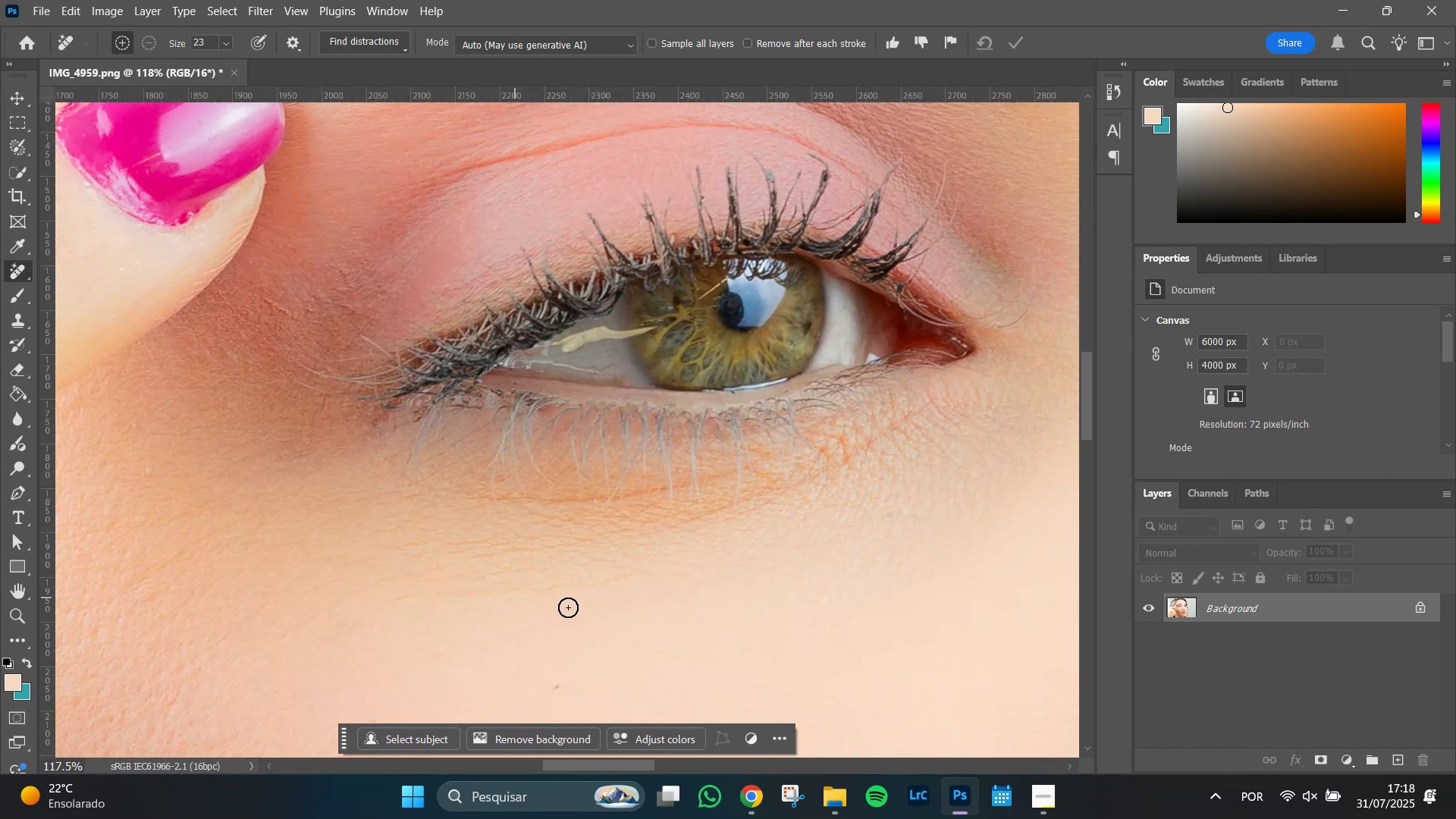 
hold_key(key=Space, duration=0.86)
 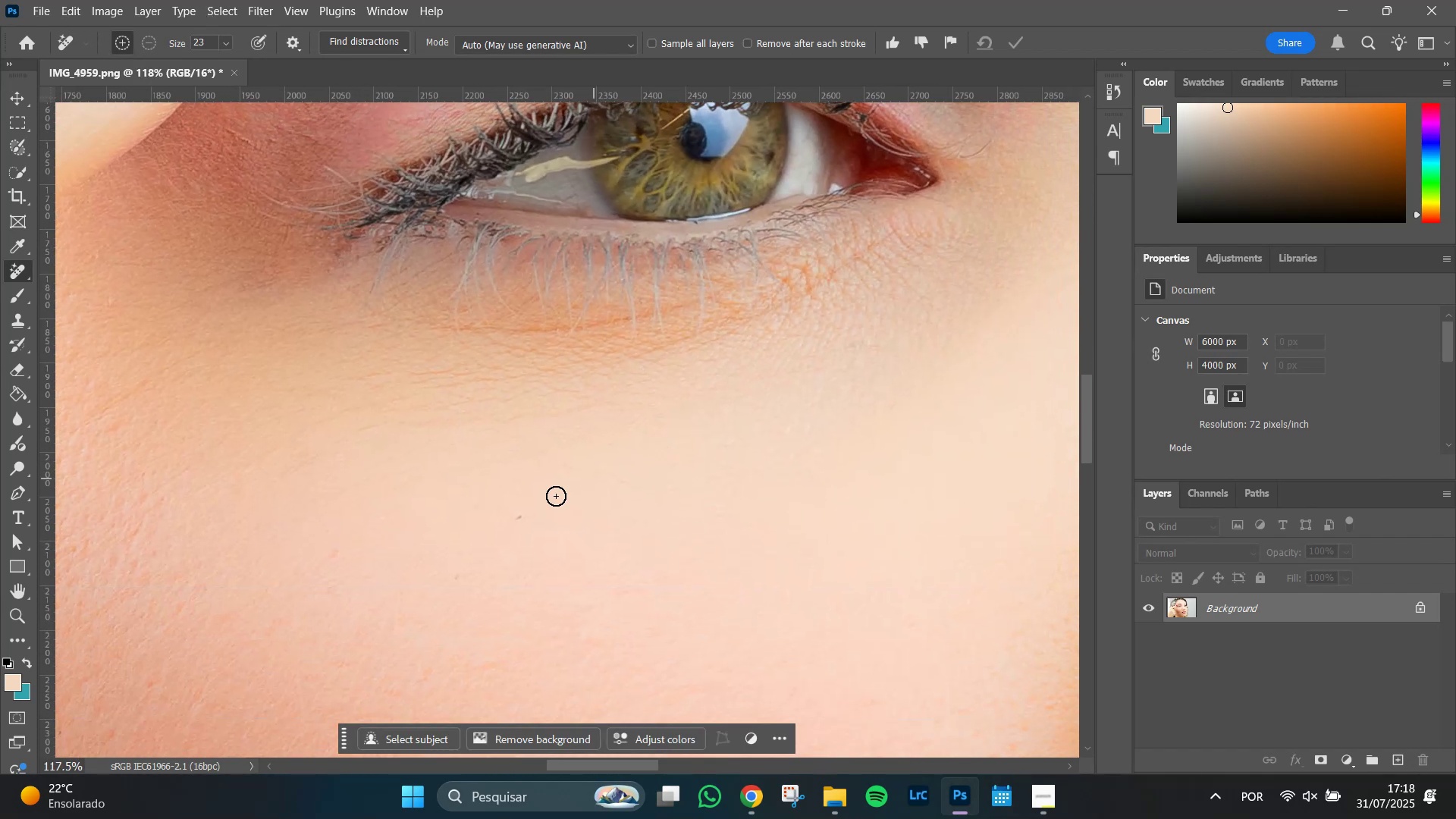 
hold_key(key=AltLeft, duration=0.77)
scroll: coordinate [544, 503], scroll_direction: up, amount: 5.0
 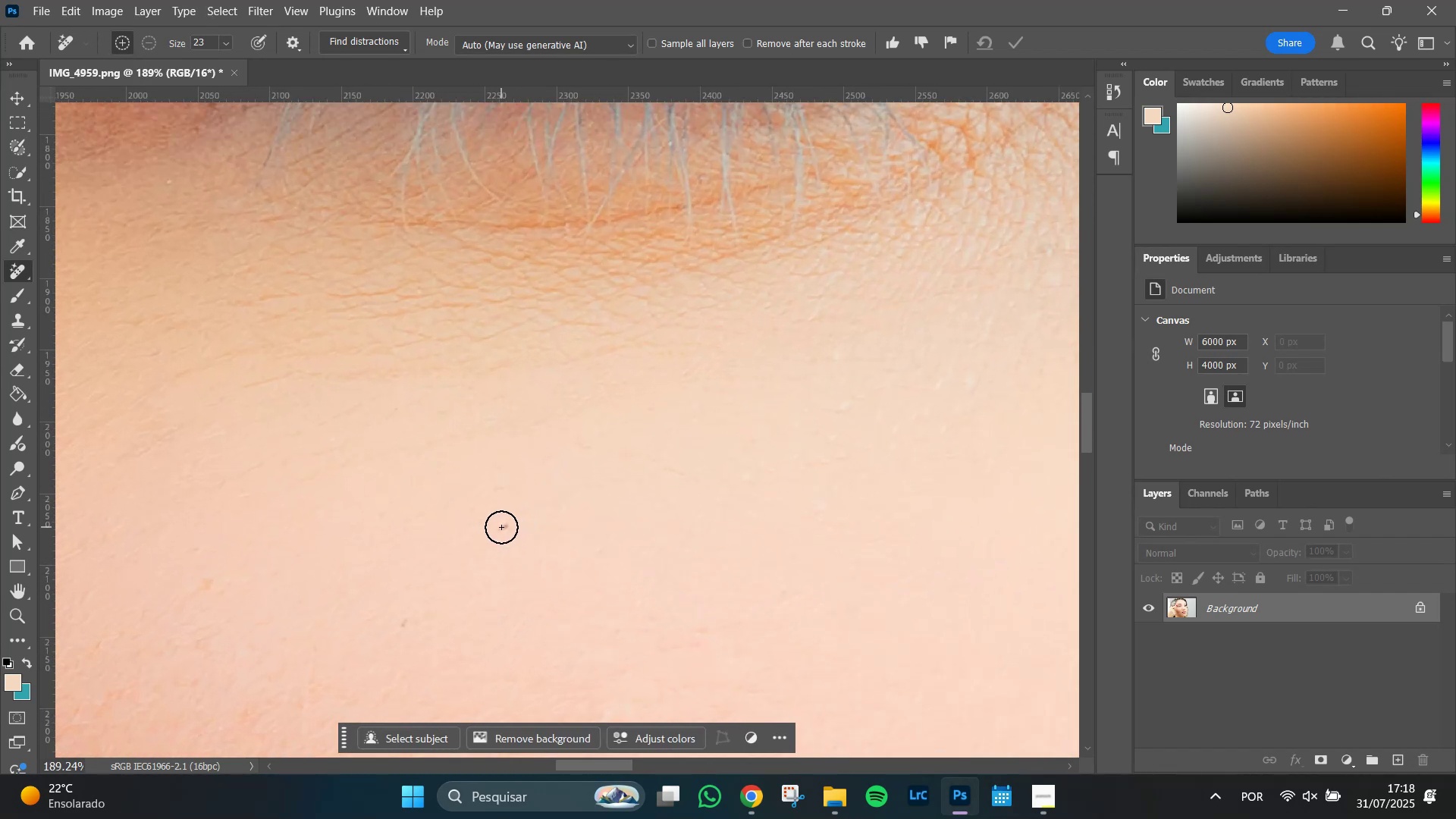 
left_click([501, 527])
 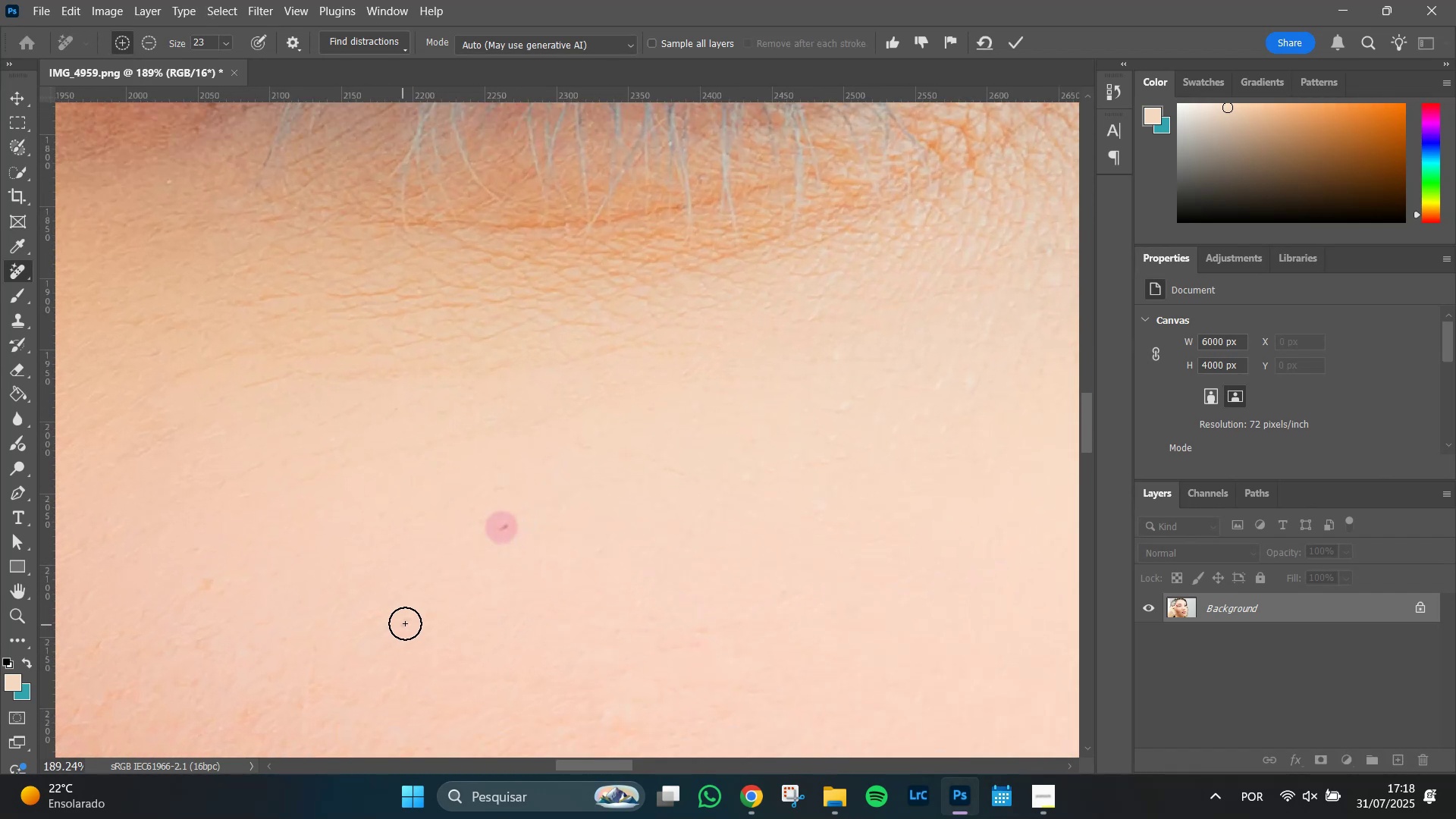 
left_click([407, 622])
 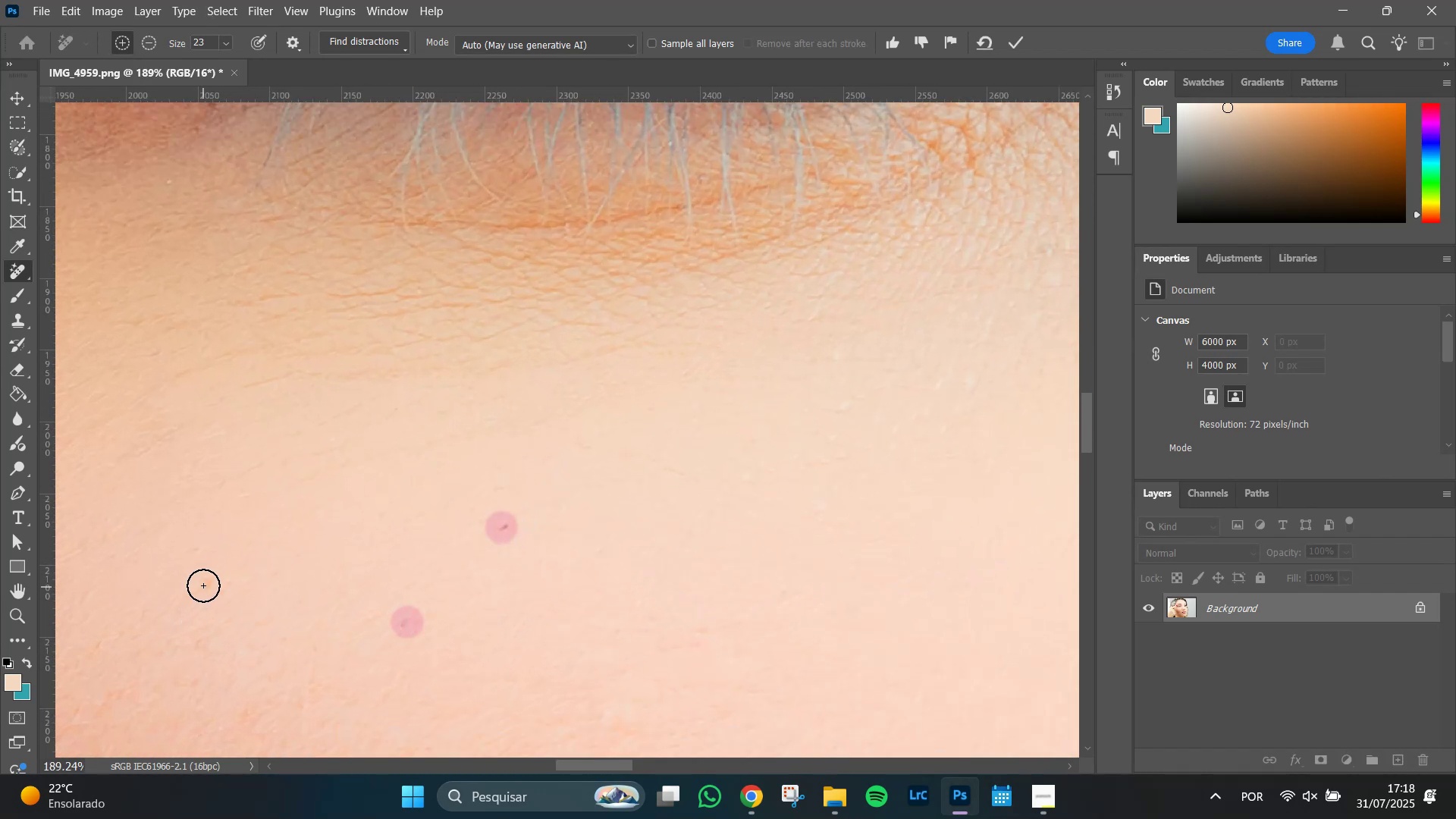 
left_click([204, 584])
 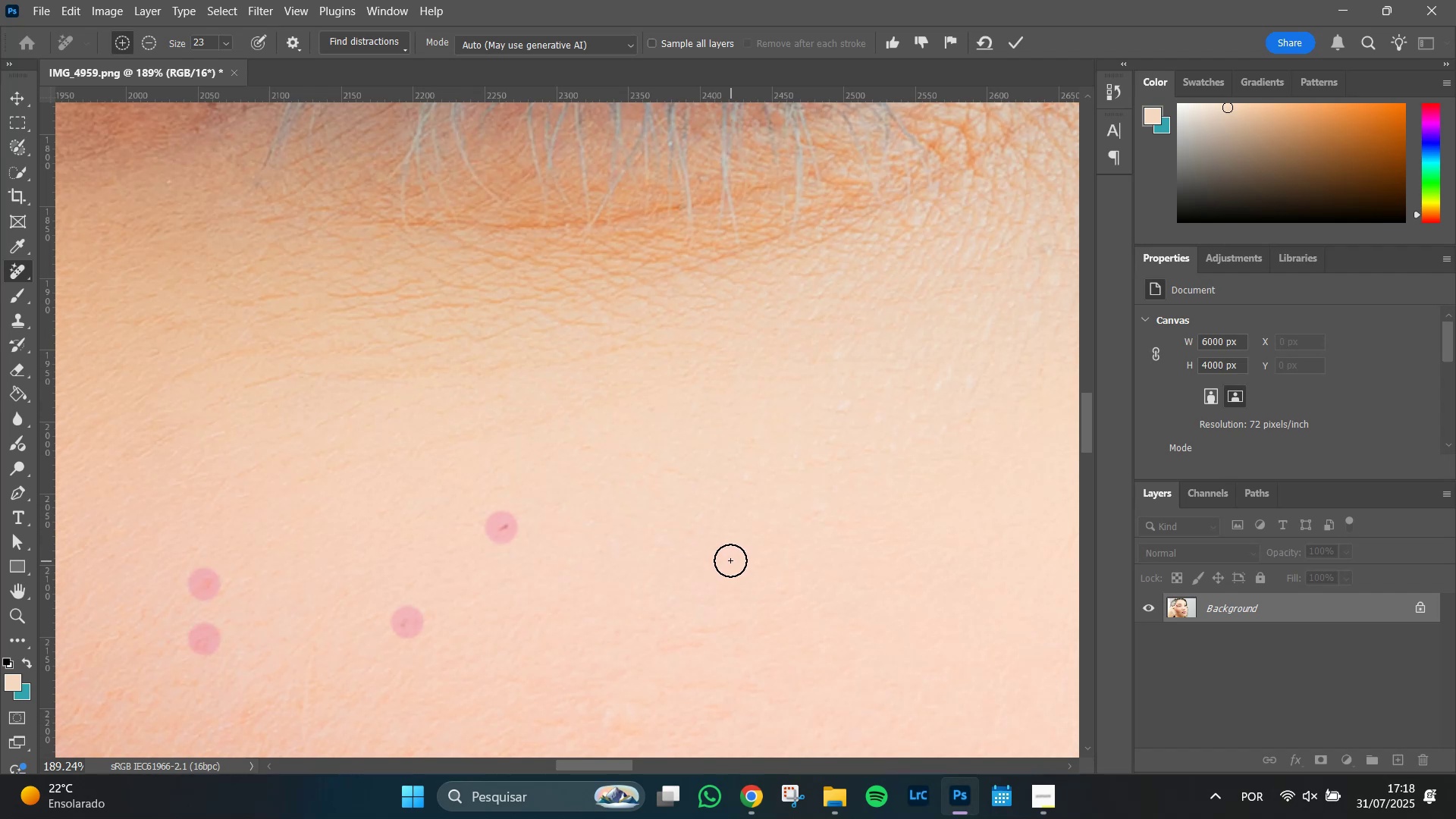 
key(Enter)
 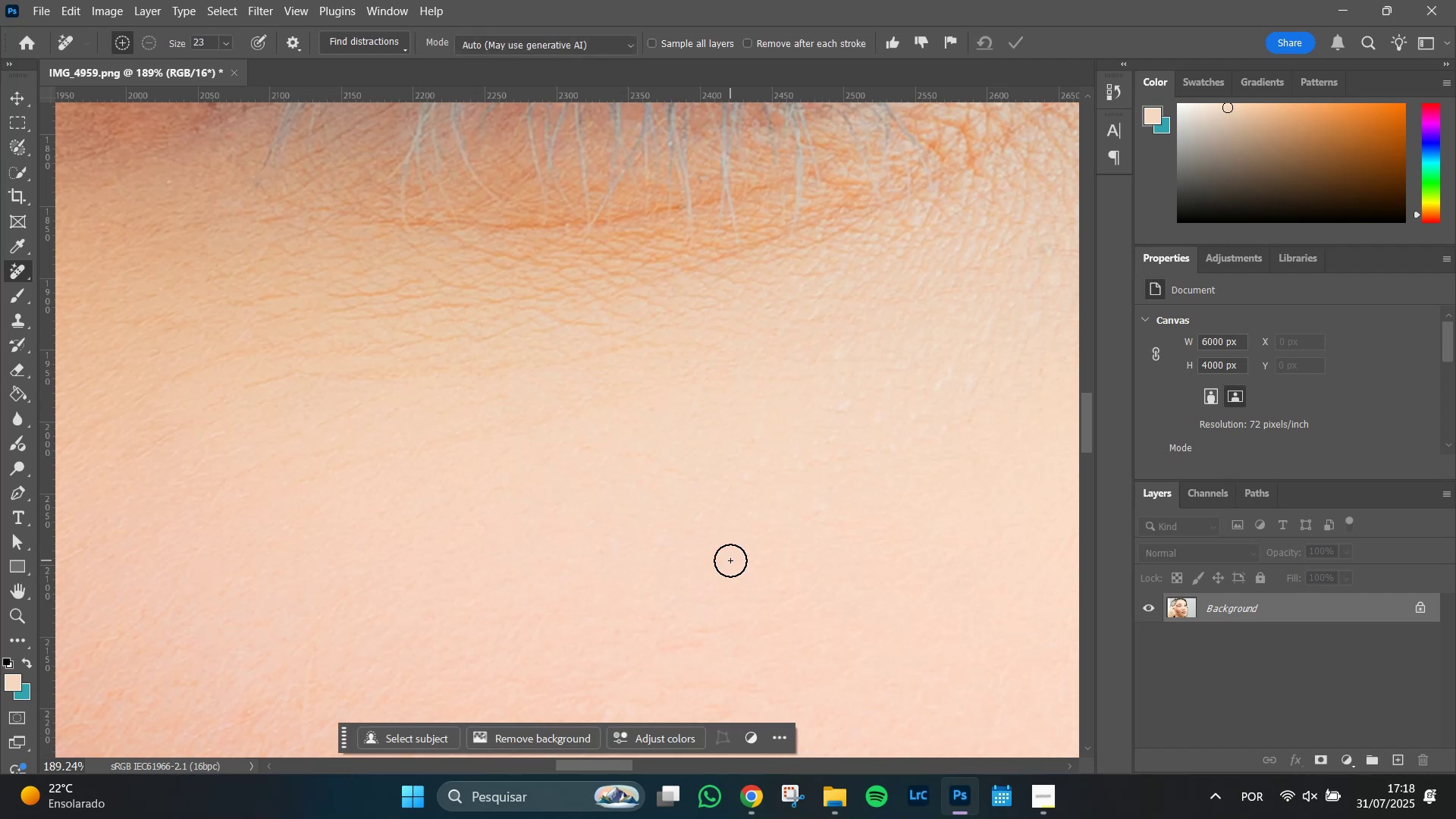 
wait(5.76)
 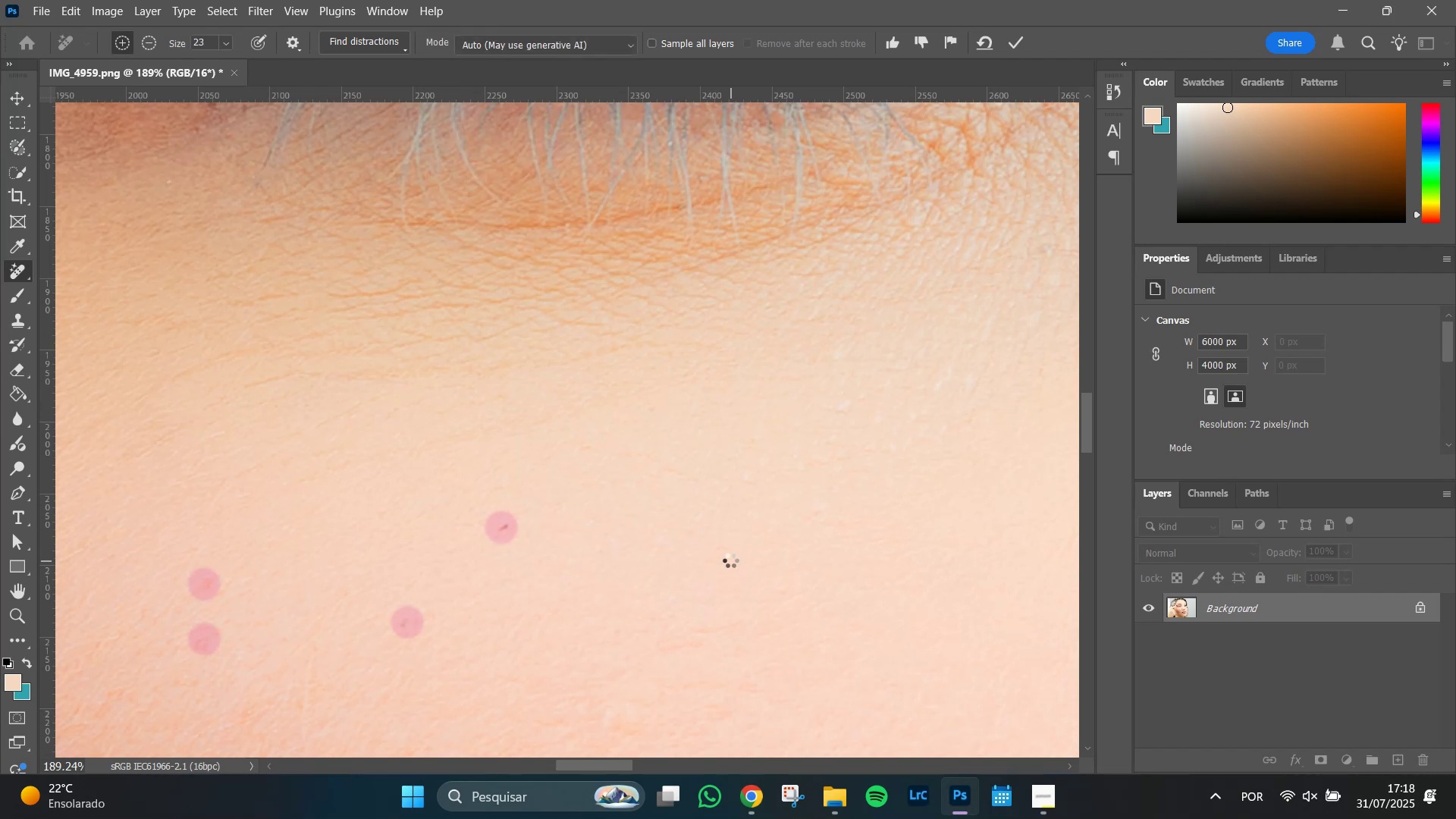 
hold_key(key=Space, duration=1.51)
 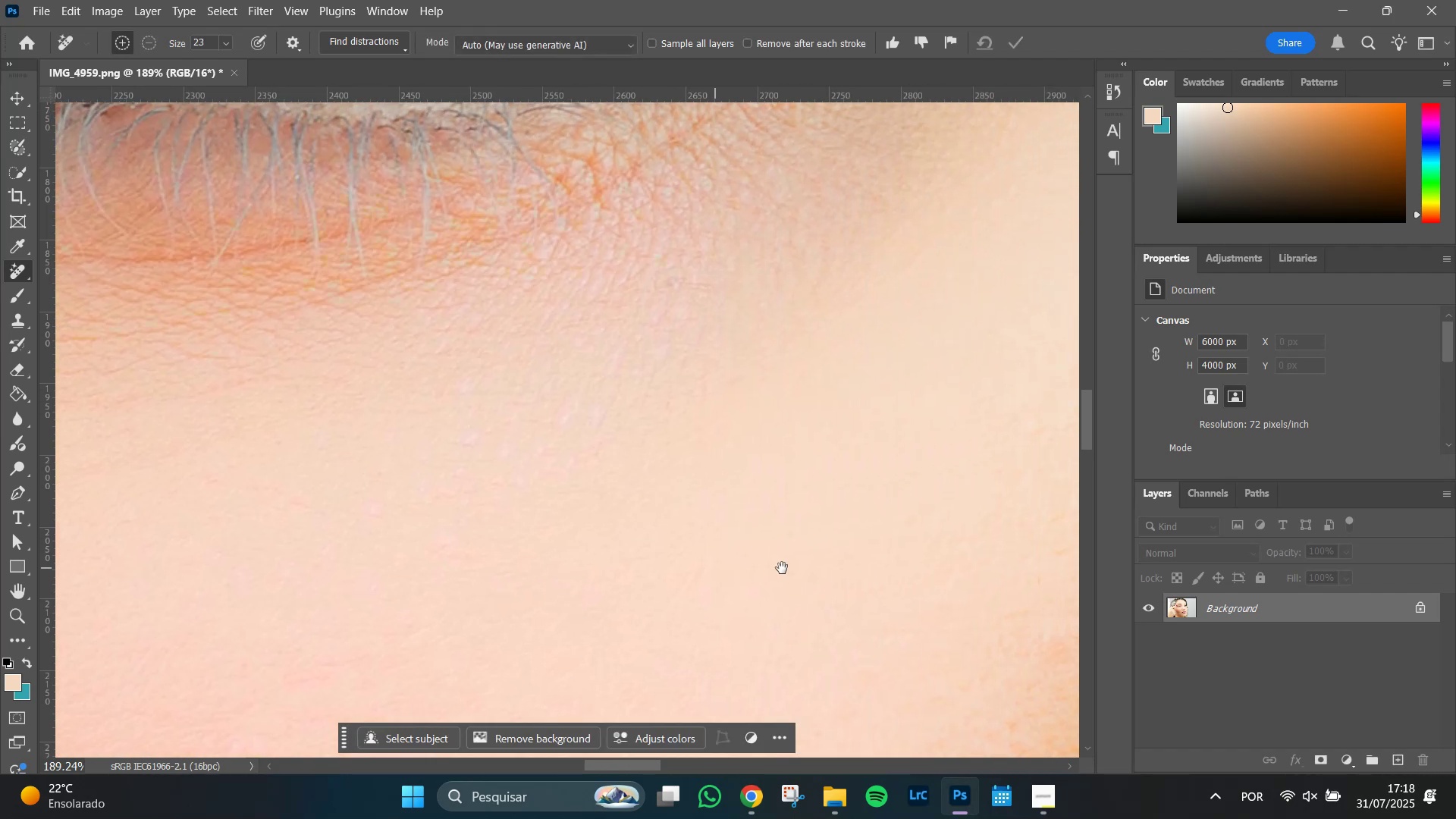 
hold_key(key=Space, duration=1.17)
 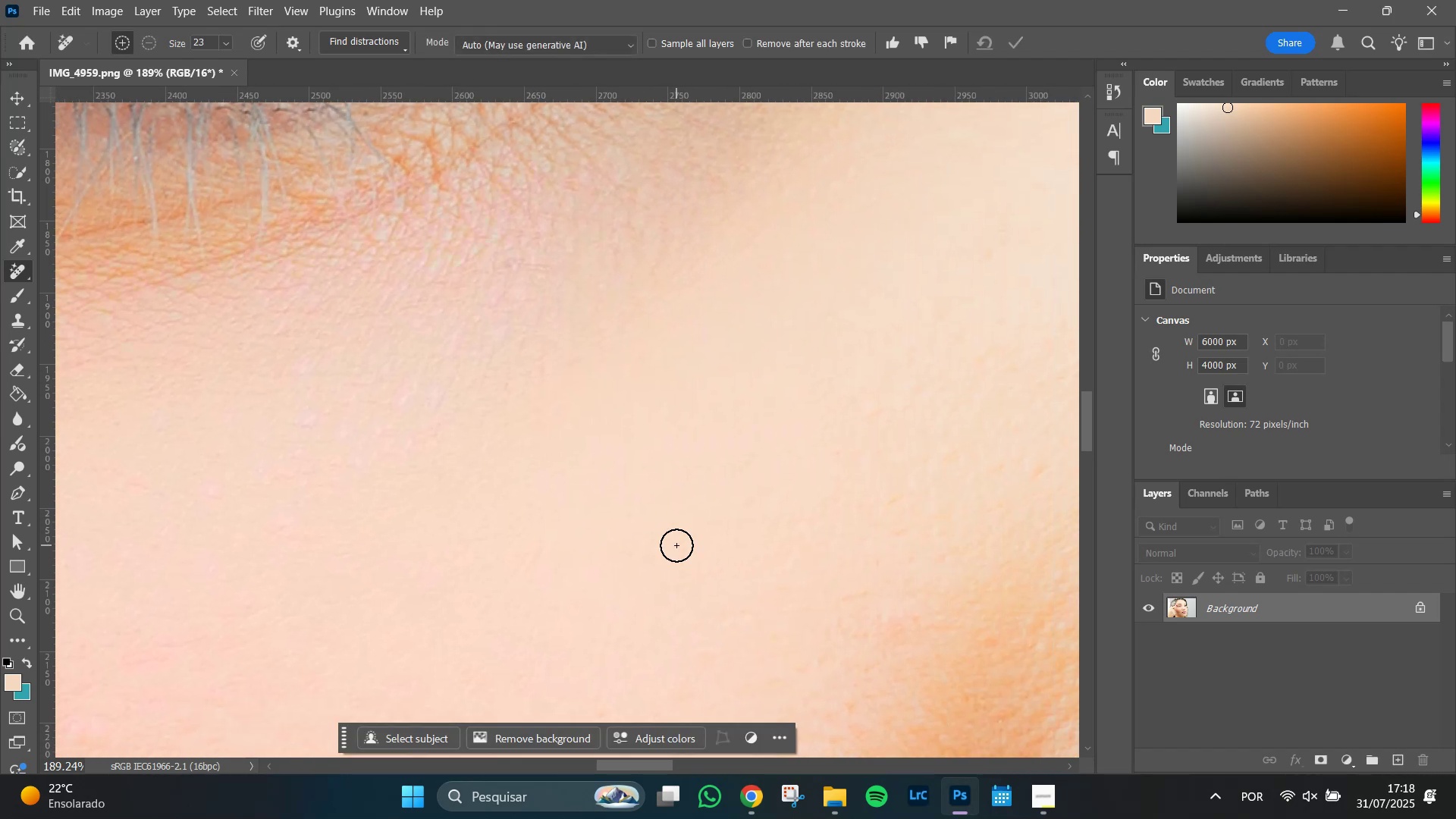 
hold_key(key=AltLeft, duration=1.52)
scroll: coordinate [676, 545], scroll_direction: down, amount: 10.0
 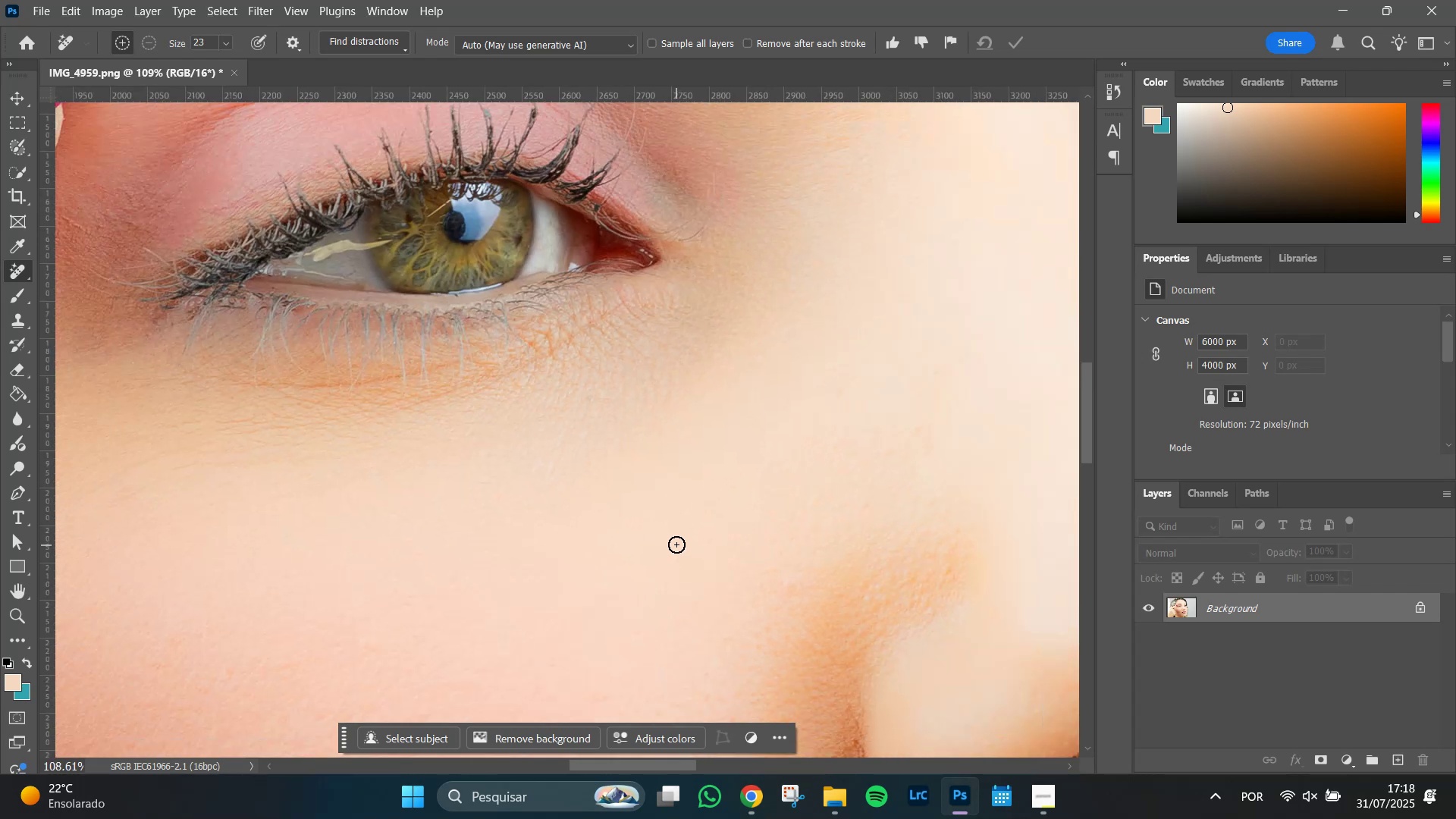 
hold_key(key=AltLeft, duration=1.51)
scroll: coordinate [675, 561], scroll_direction: down, amount: 6.0
 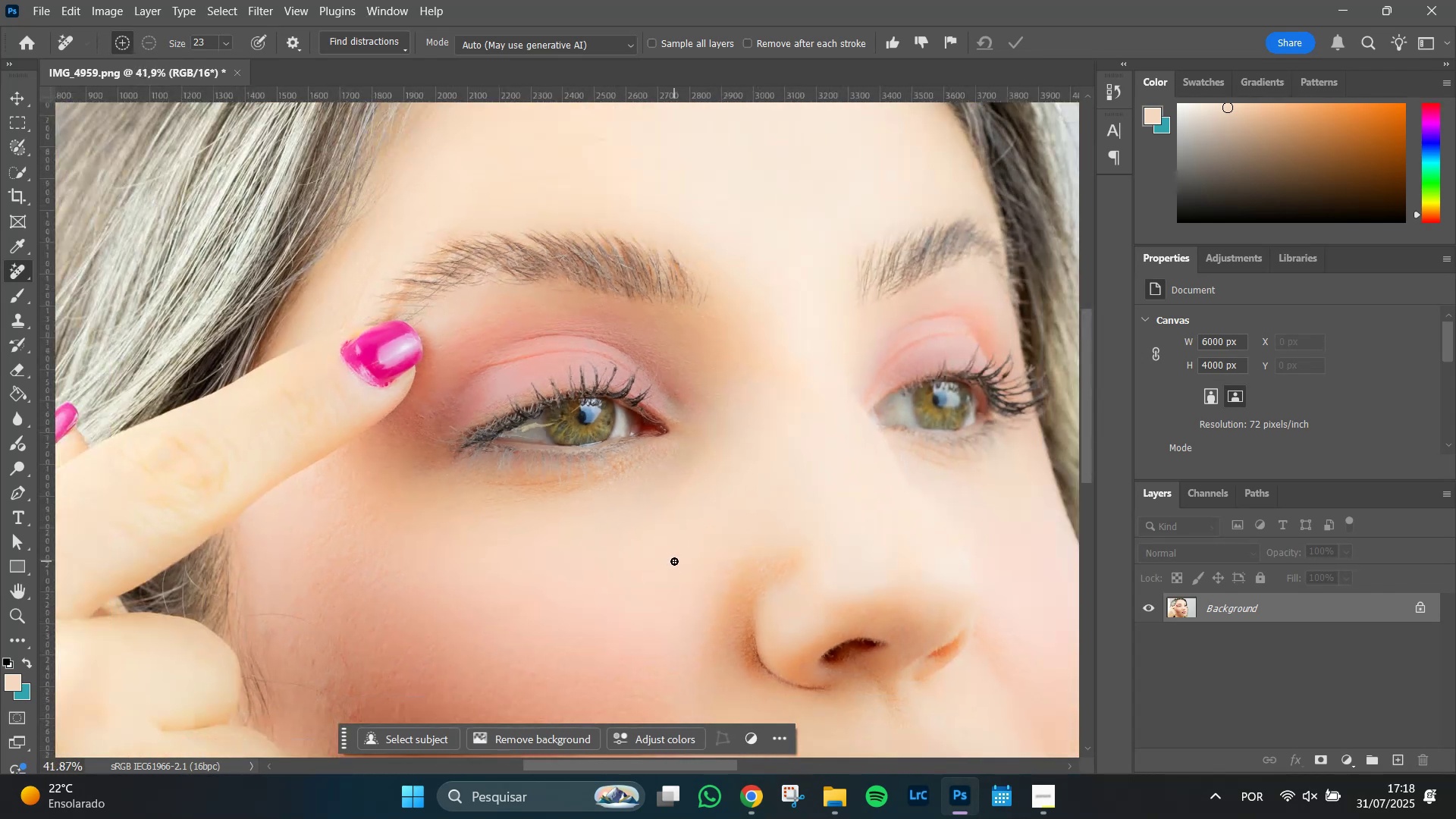 
hold_key(key=AltLeft, duration=0.49)
 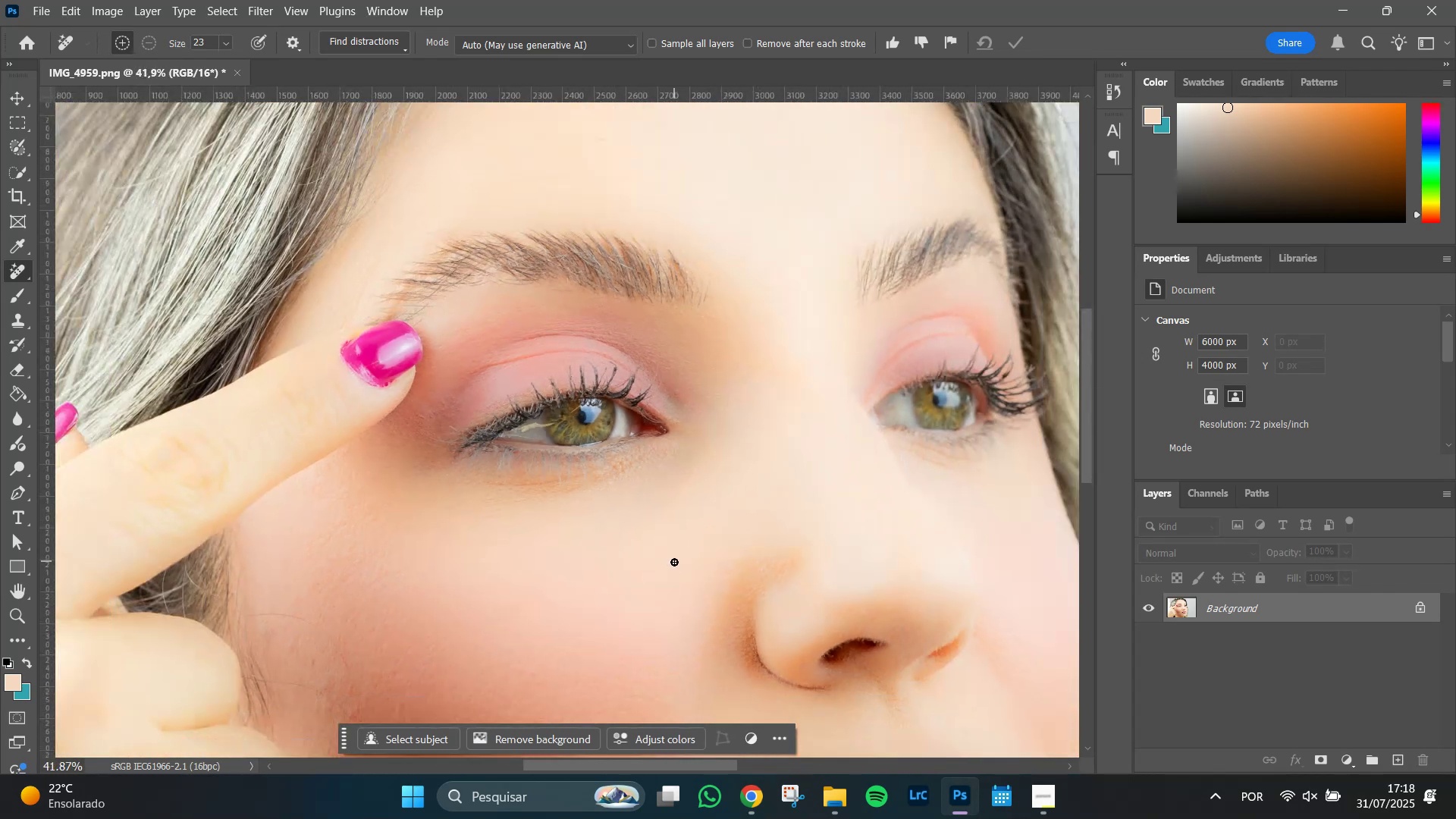 
hold_key(key=Space, duration=1.51)
 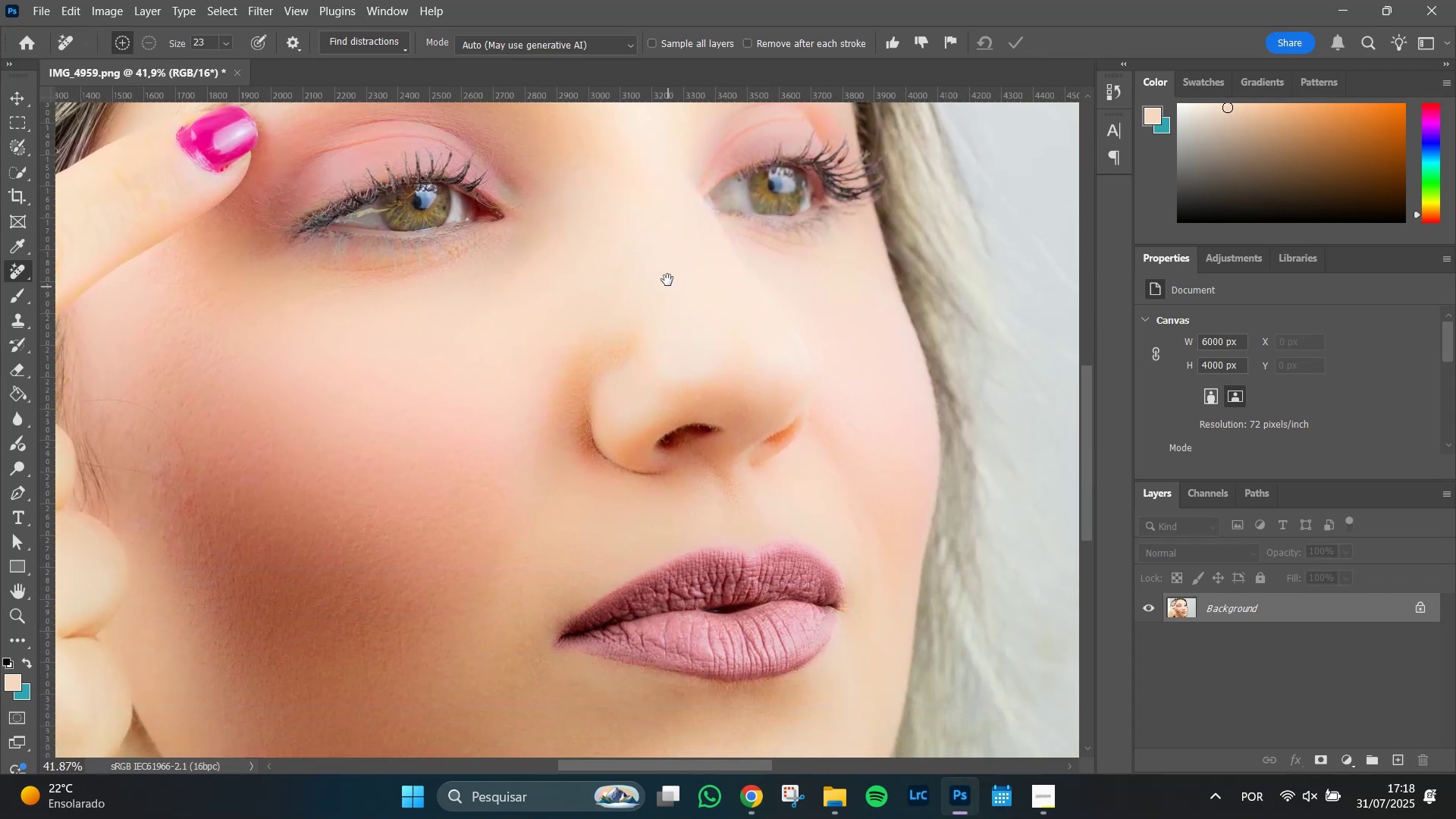 
hold_key(key=Space, duration=1.51)
 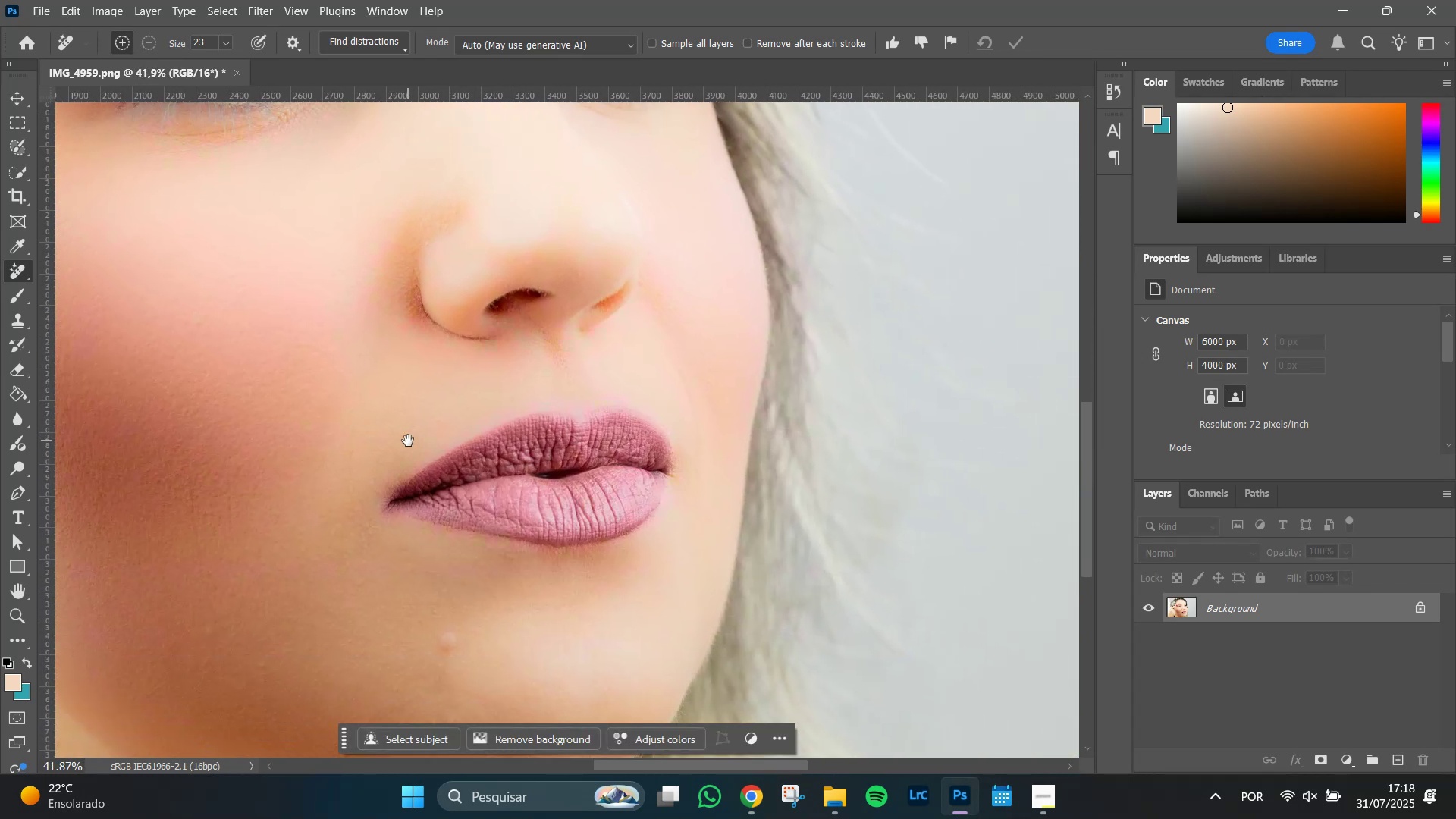 
hold_key(key=Space, duration=0.78)
 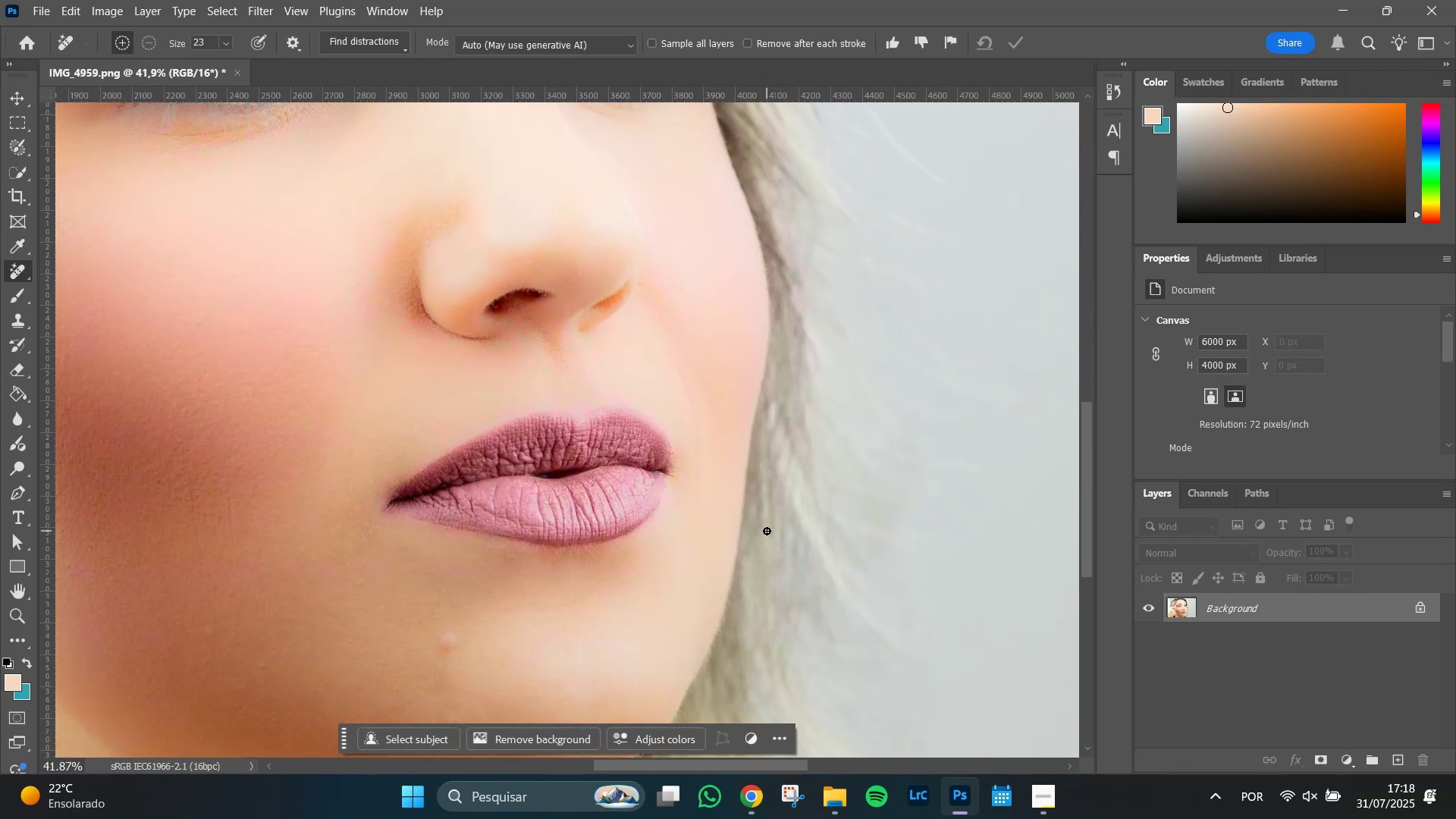 
hold_key(key=AltLeft, duration=1.51)
scroll: coordinate [677, 491], scroll_direction: up, amount: 13.0
 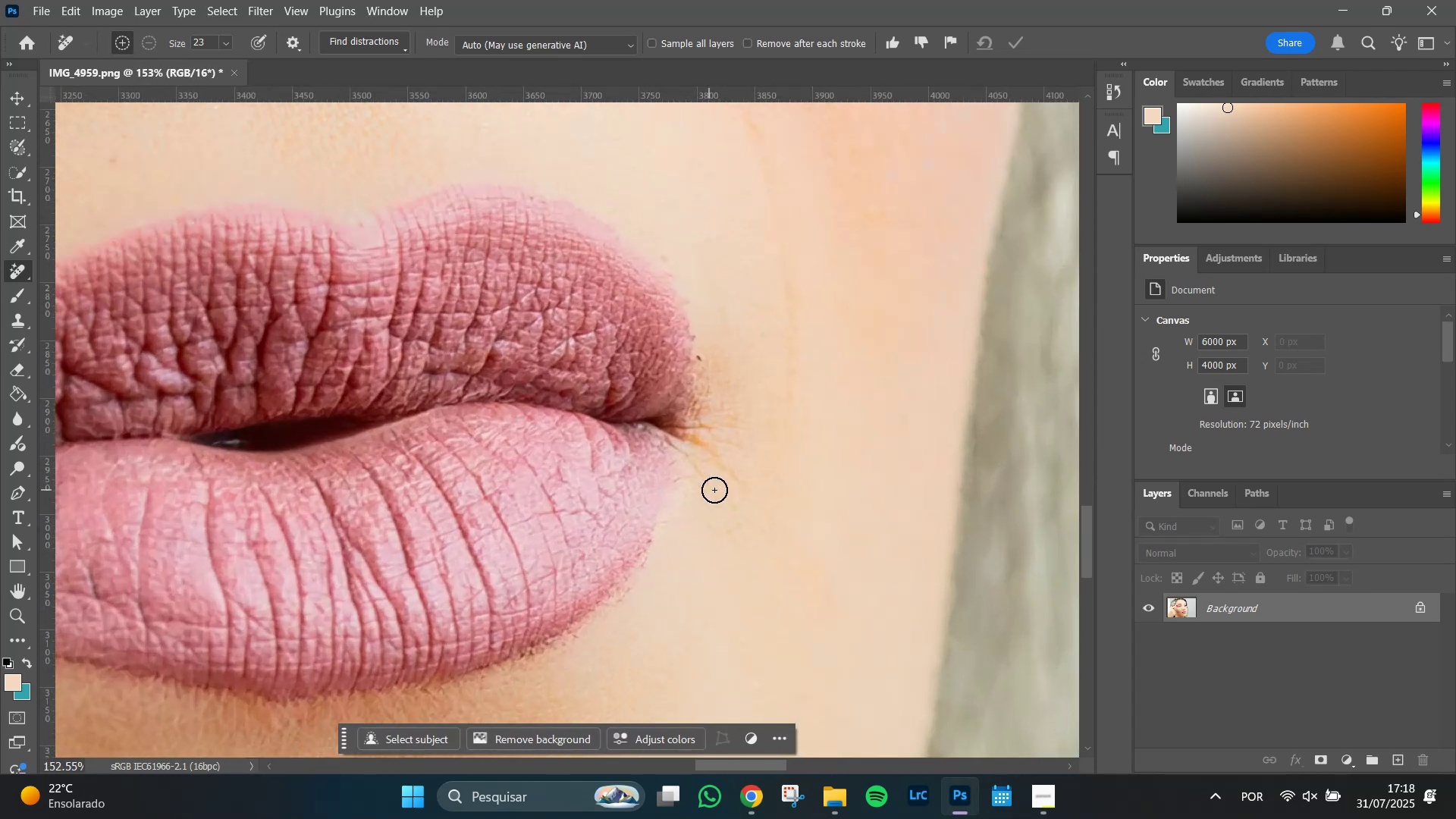 
hold_key(key=AltLeft, duration=0.47)
scroll: coordinate [773, 493], scroll_direction: up, amount: 3.0
 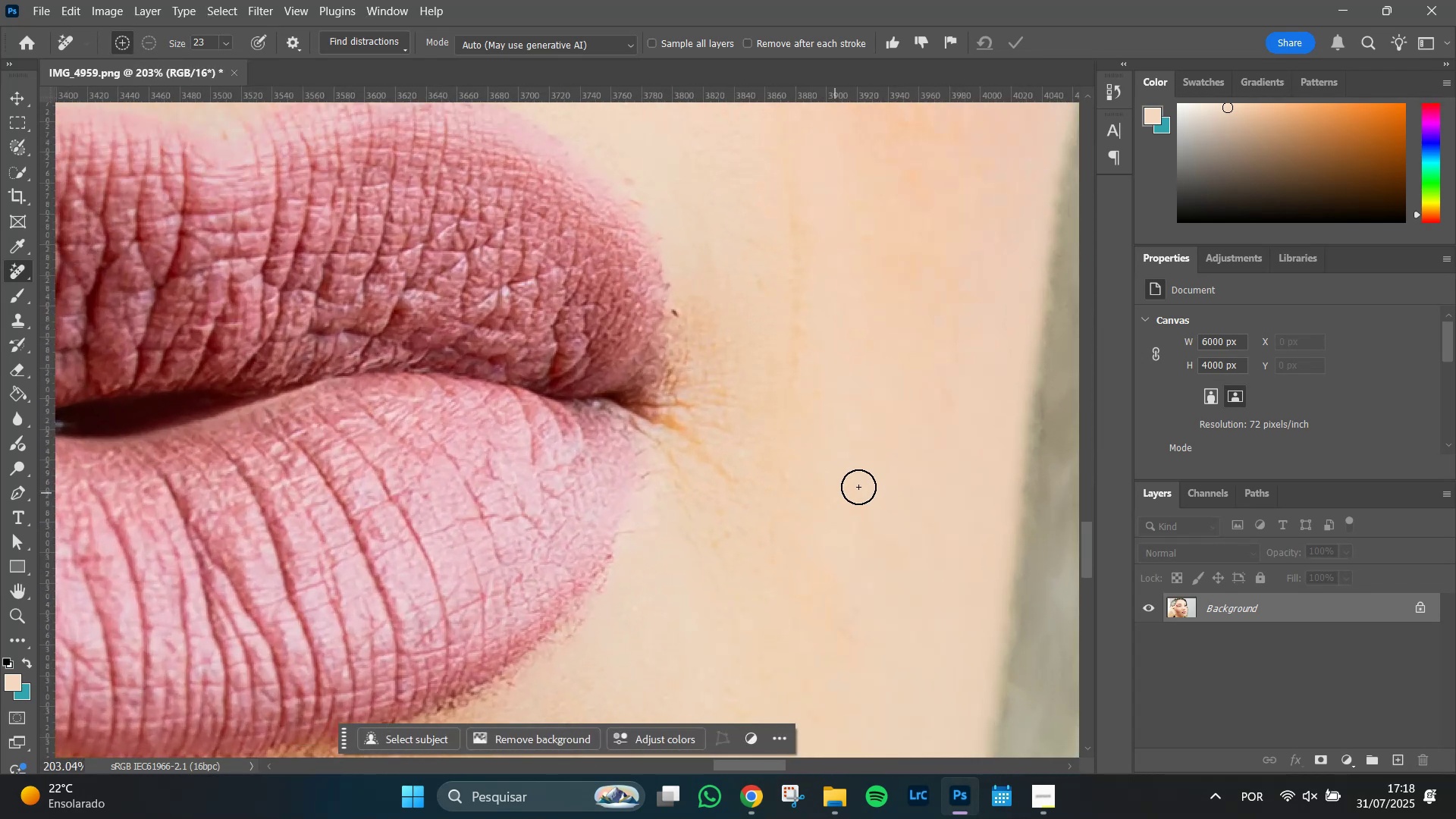 
hold_key(key=Space, duration=0.75)
 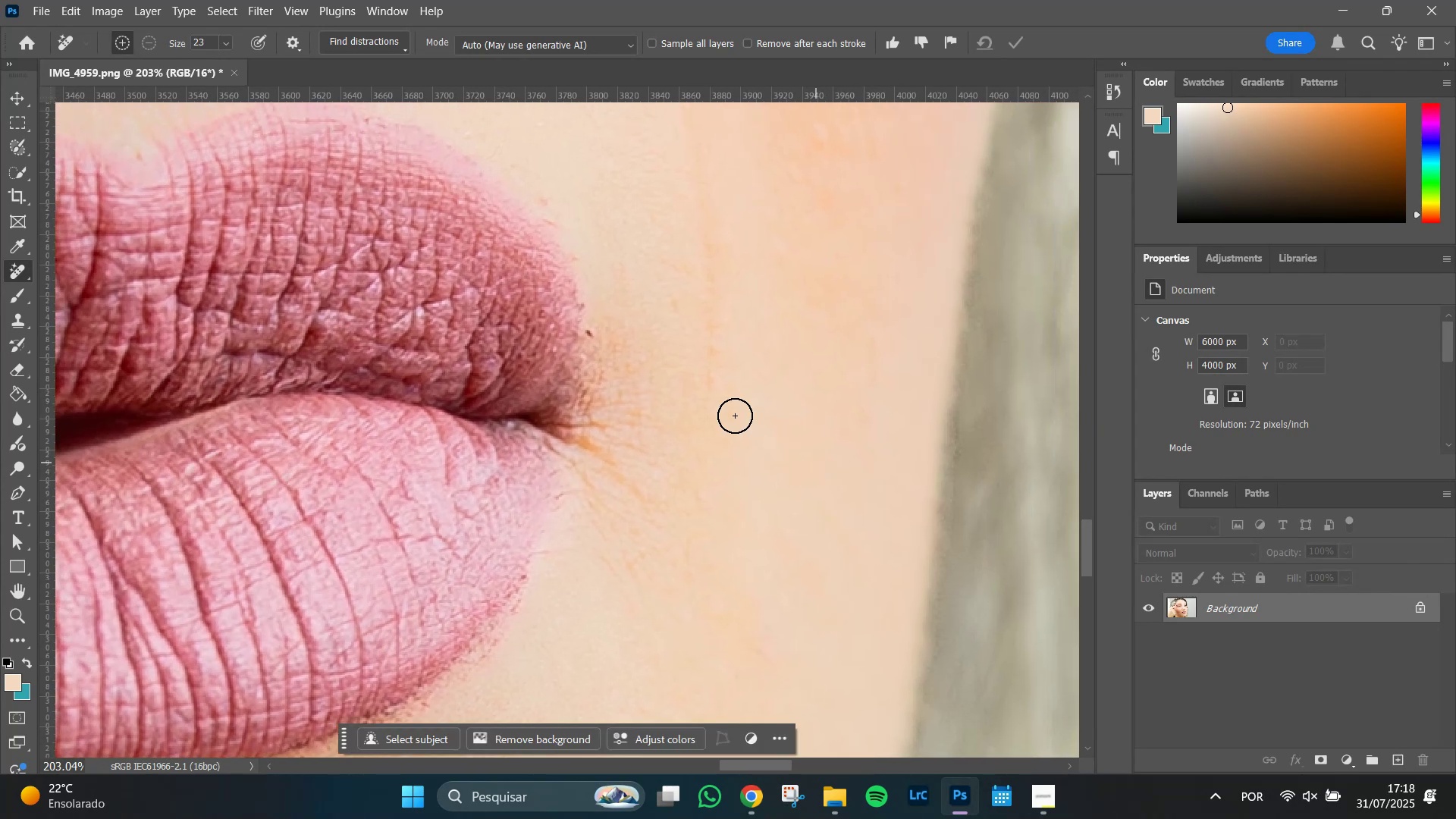 
hold_key(key=AltLeft, duration=1.51)
scroll: coordinate [641, 391], scroll_direction: up, amount: 8.0
 